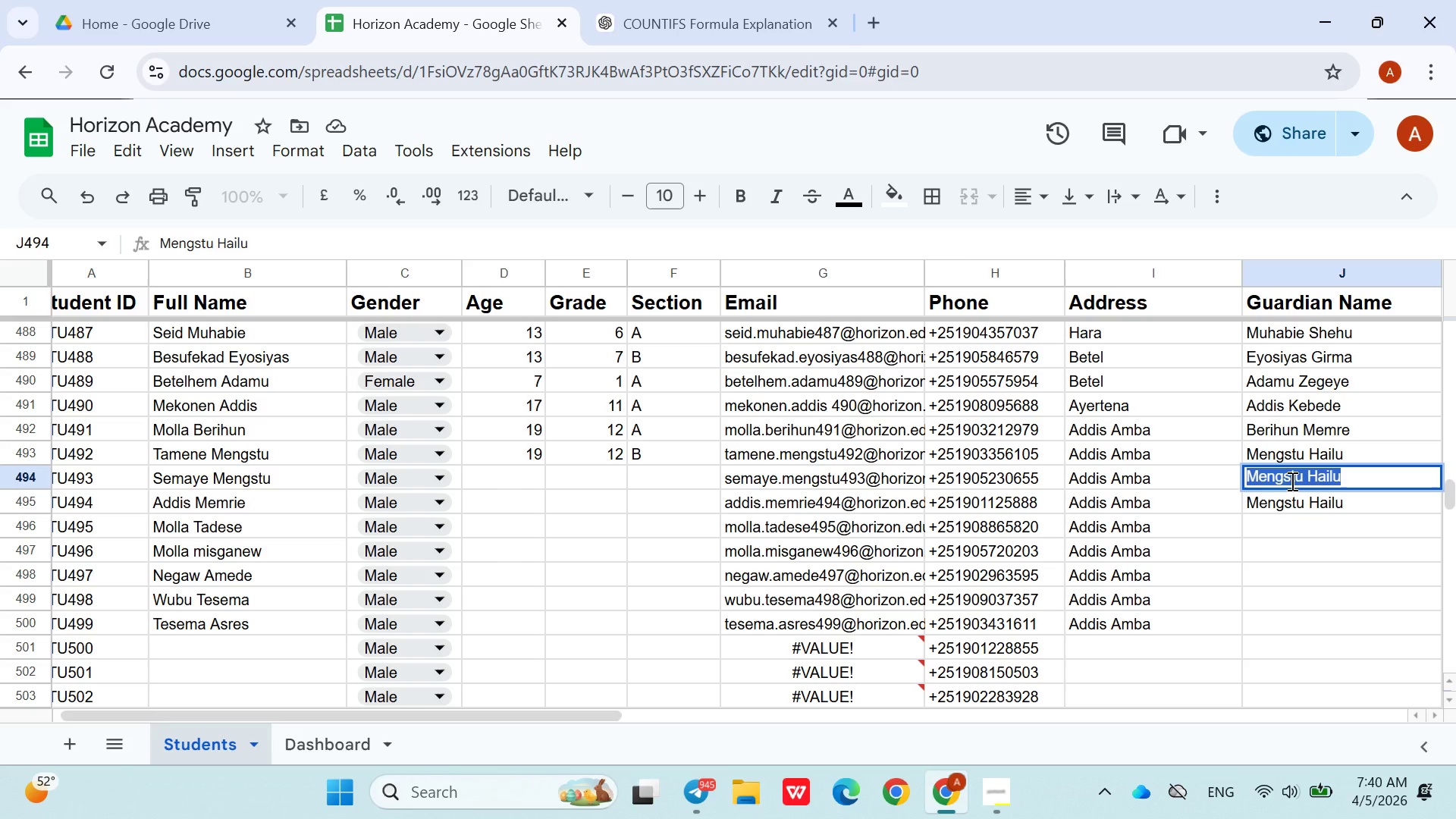 
triple_click([1291, 481])
 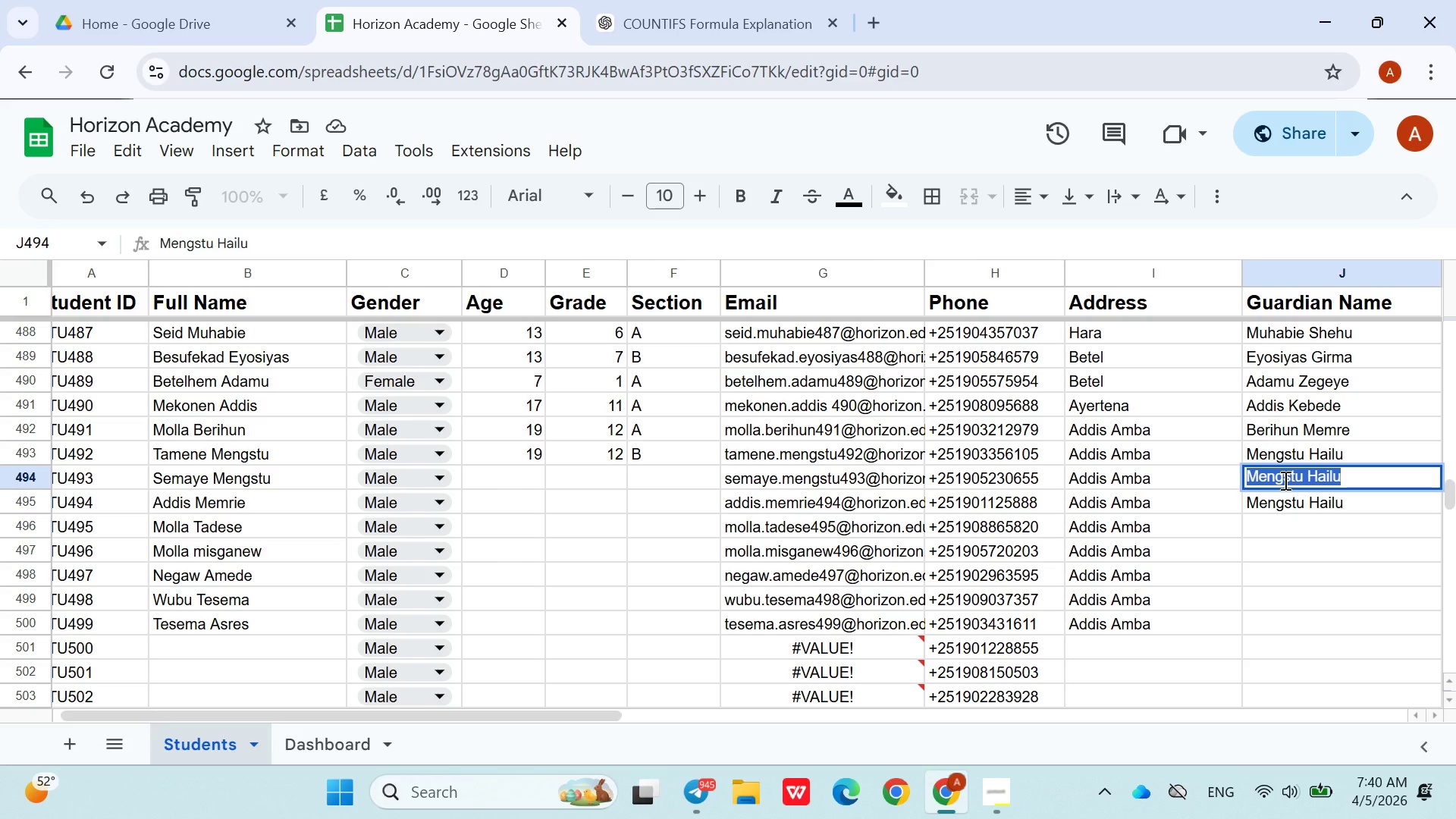 
type(Memrie Kasaw)
 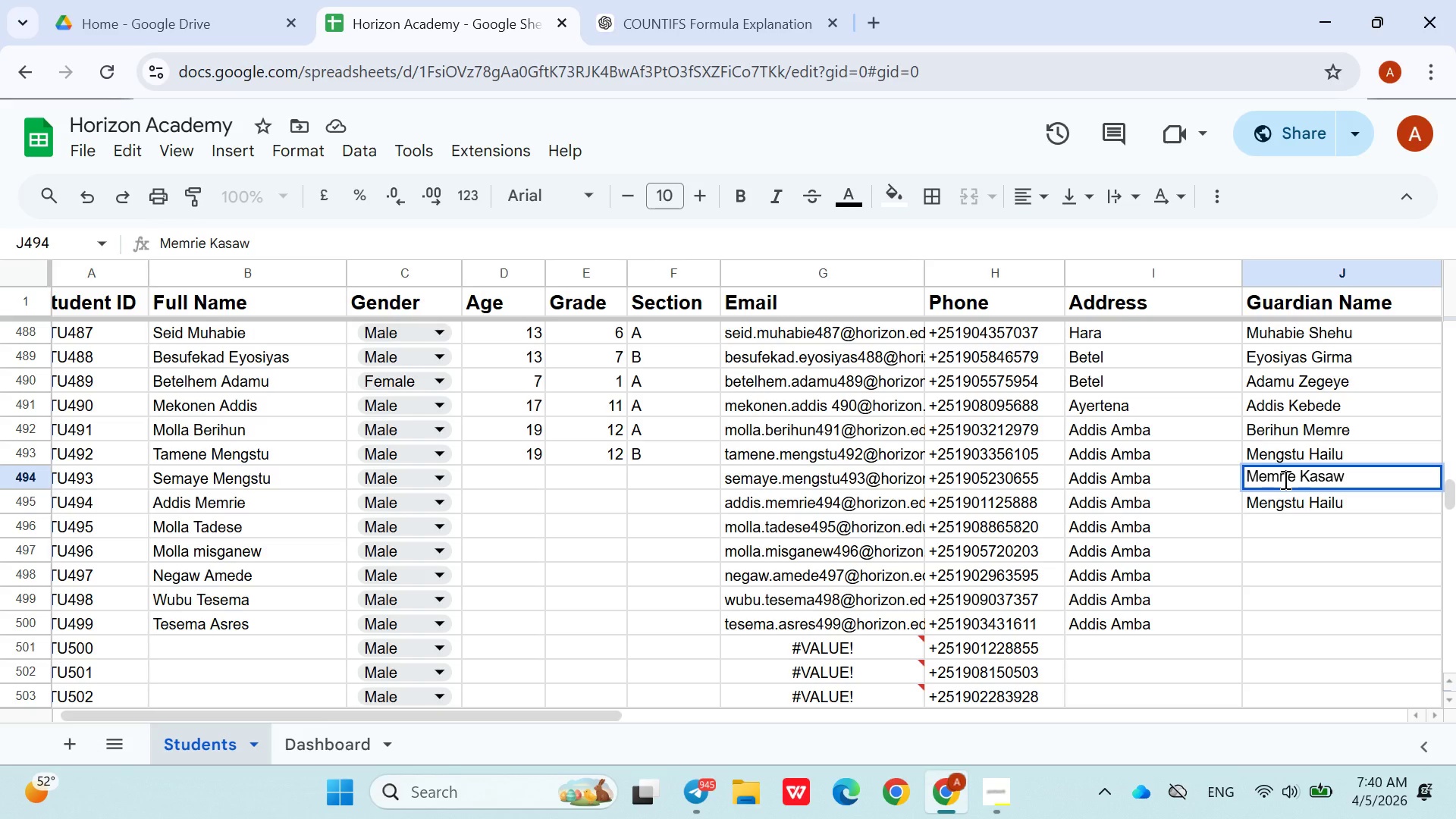 
left_click([1294, 536])
 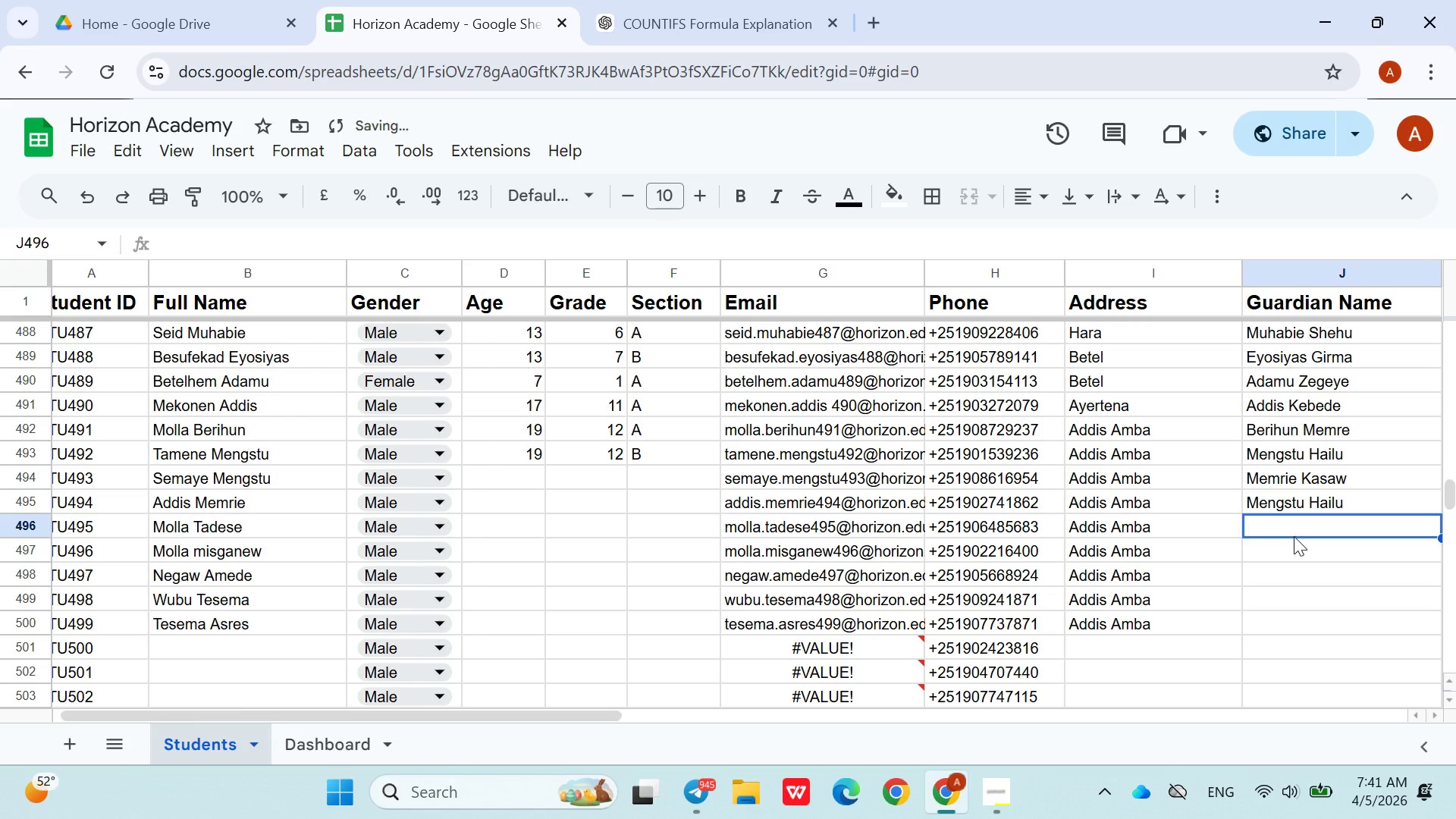 
type(Tadese Asnake)
 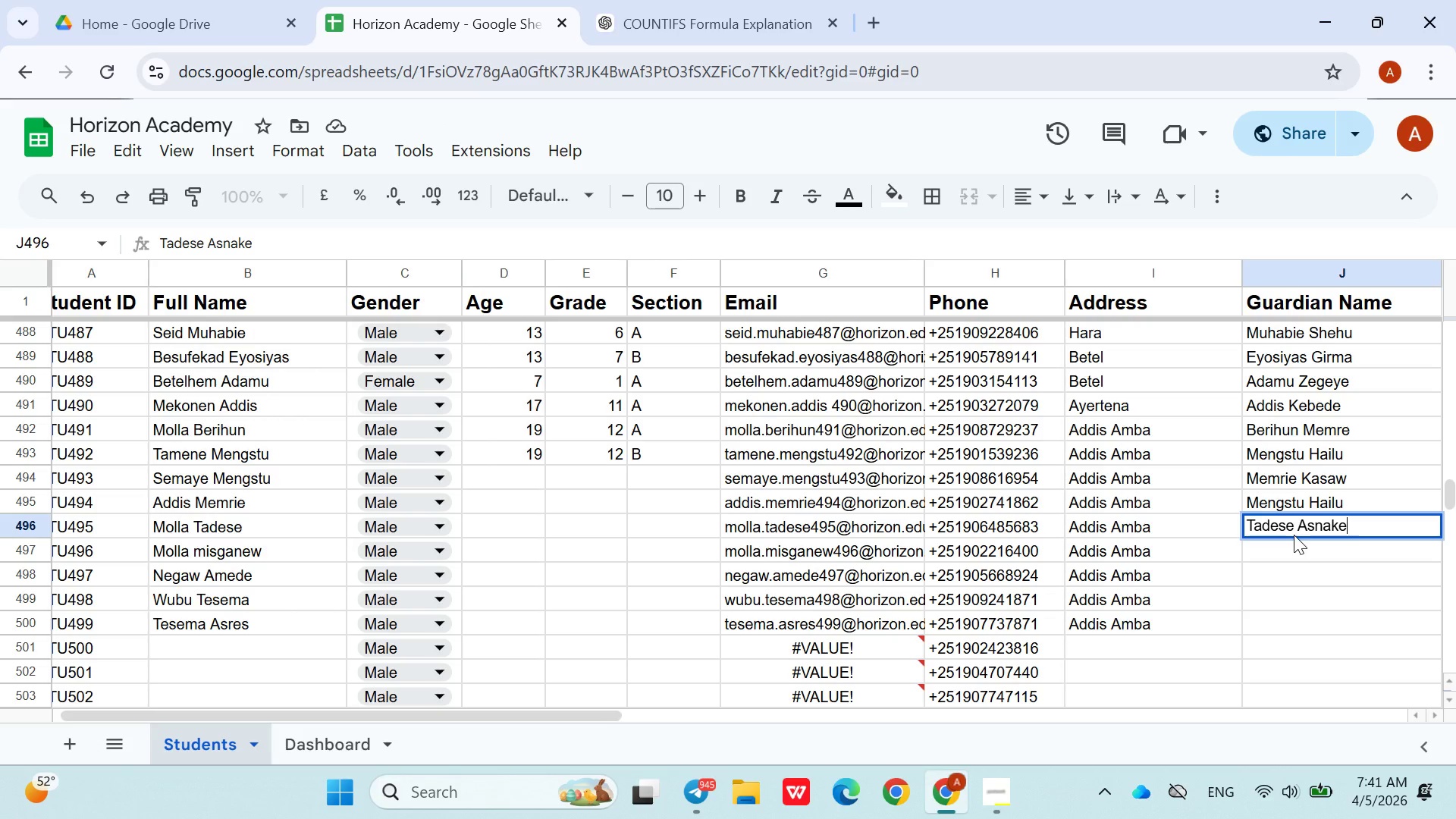 
key(ArrowDown)
 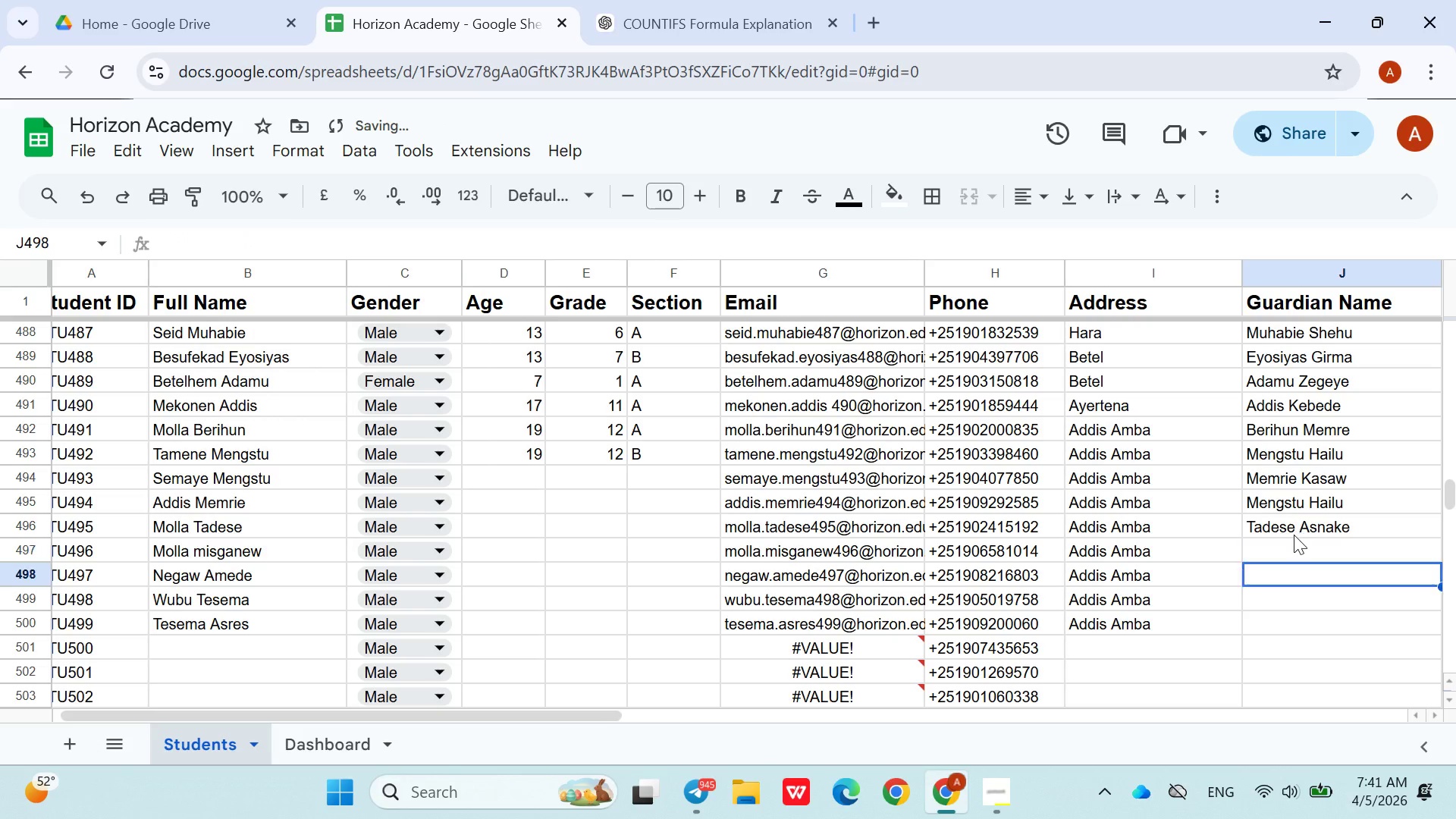 
key(ArrowDown)
 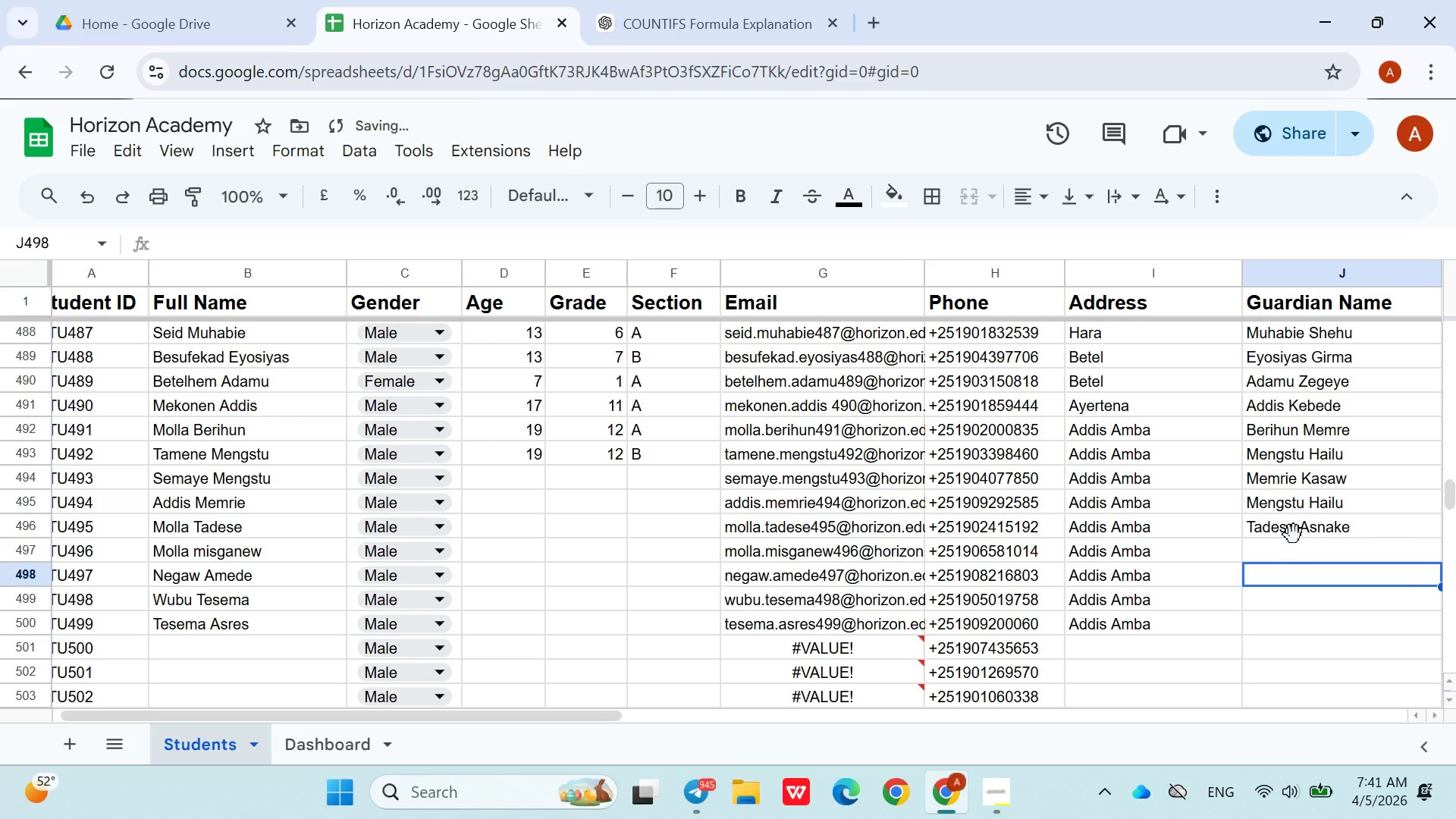 
key(ArrowUp)
 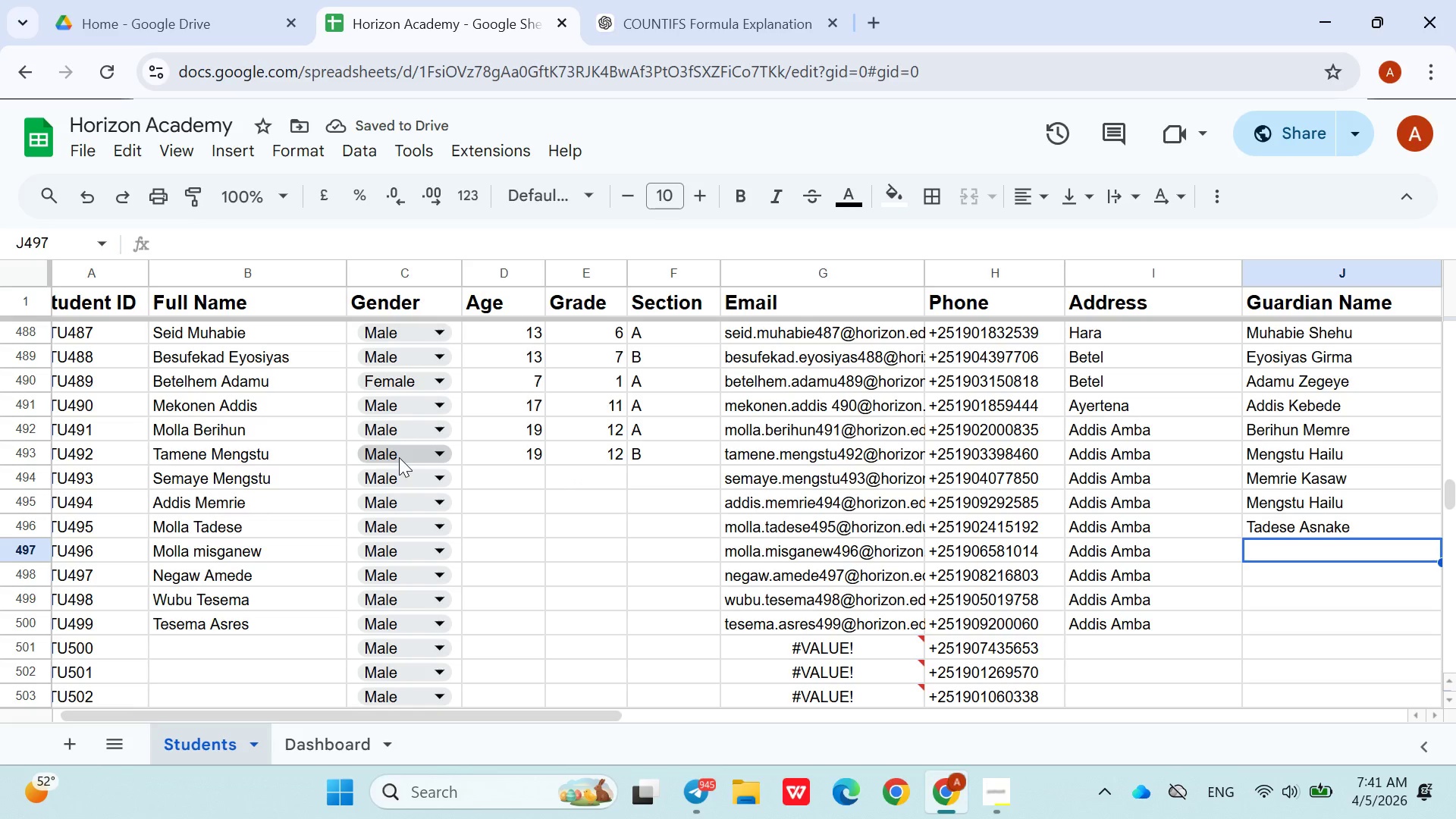 
double_click([208, 563])
 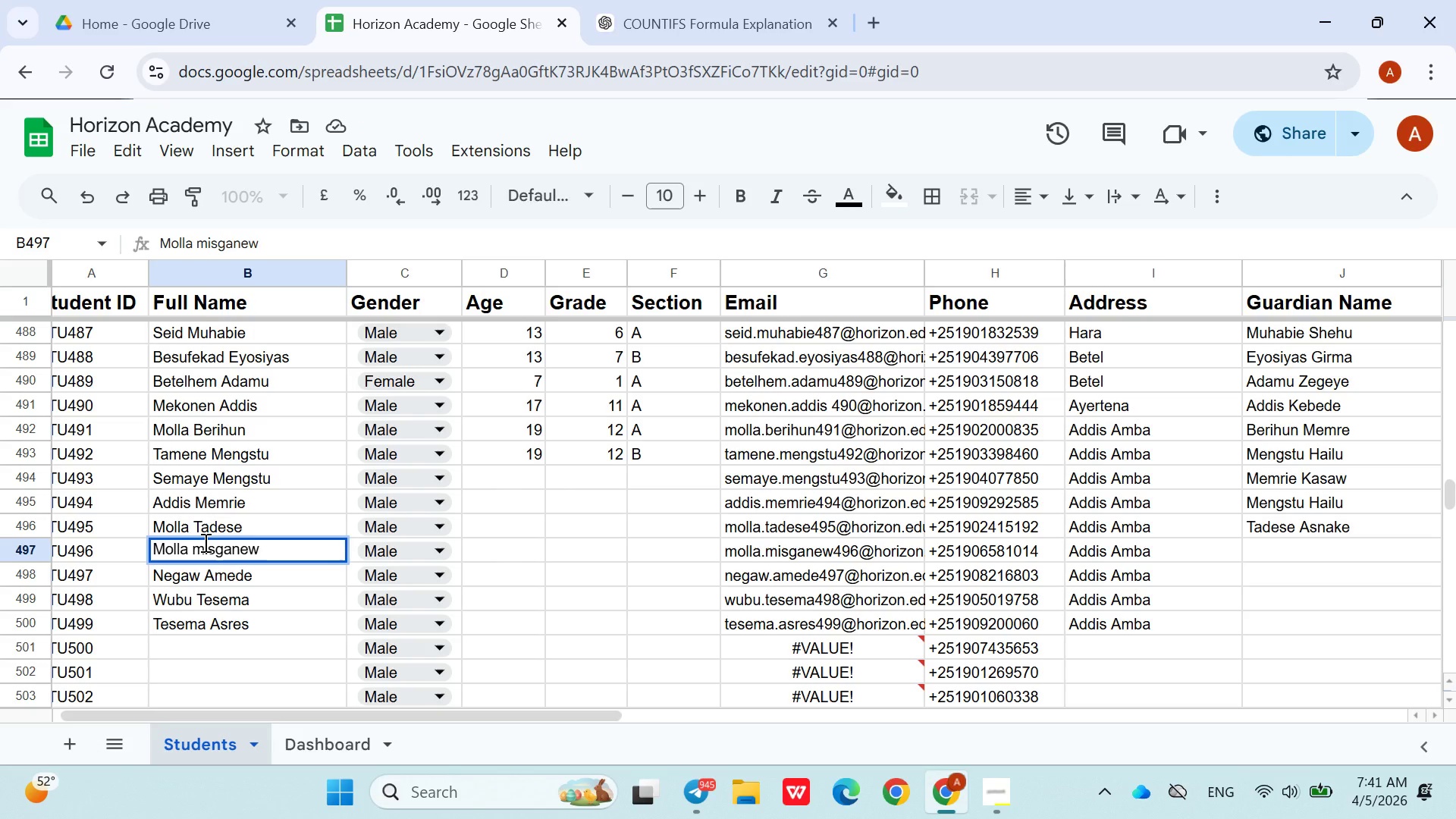 
left_click([204, 542])
 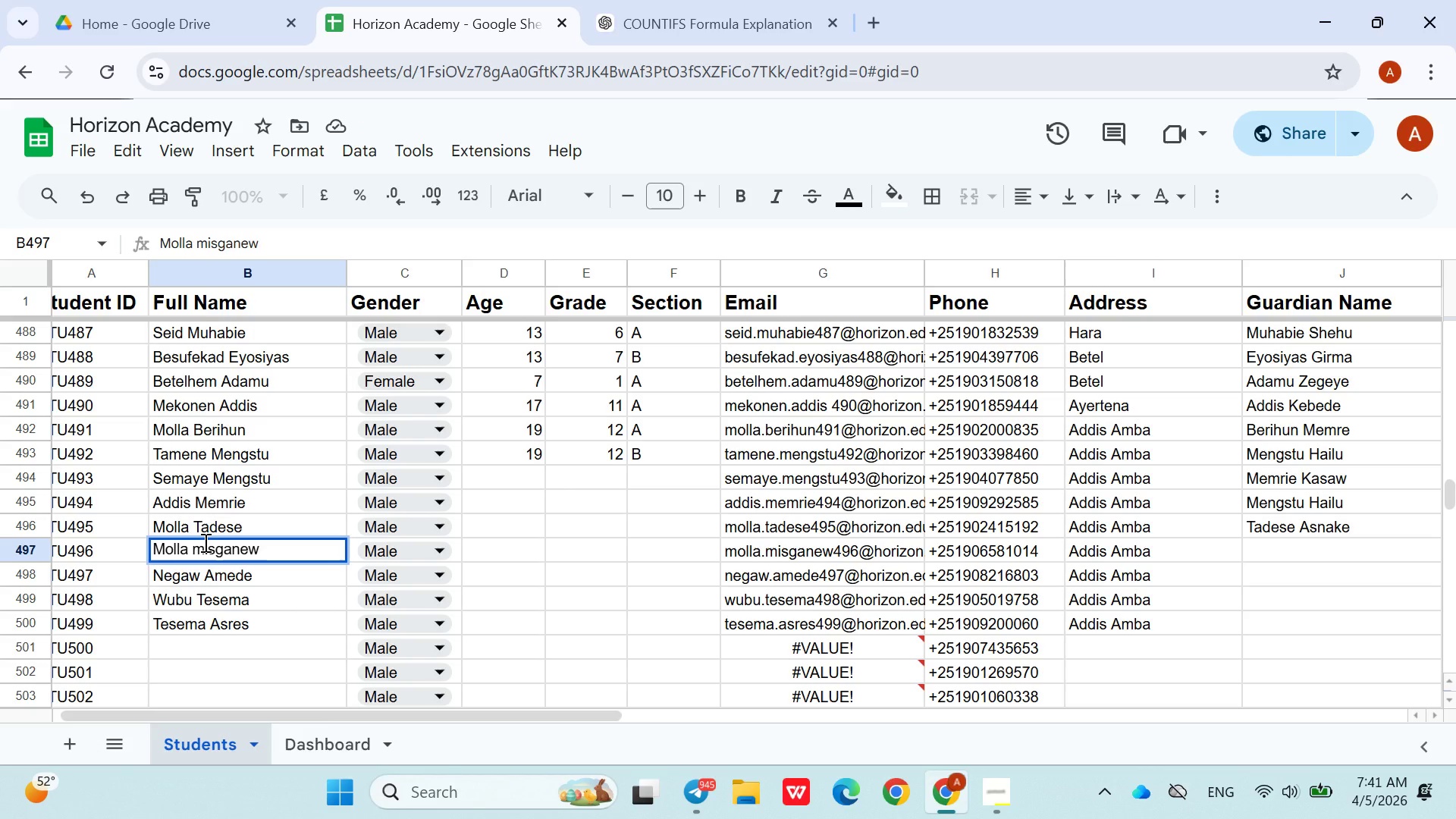 
key(Backspace)
 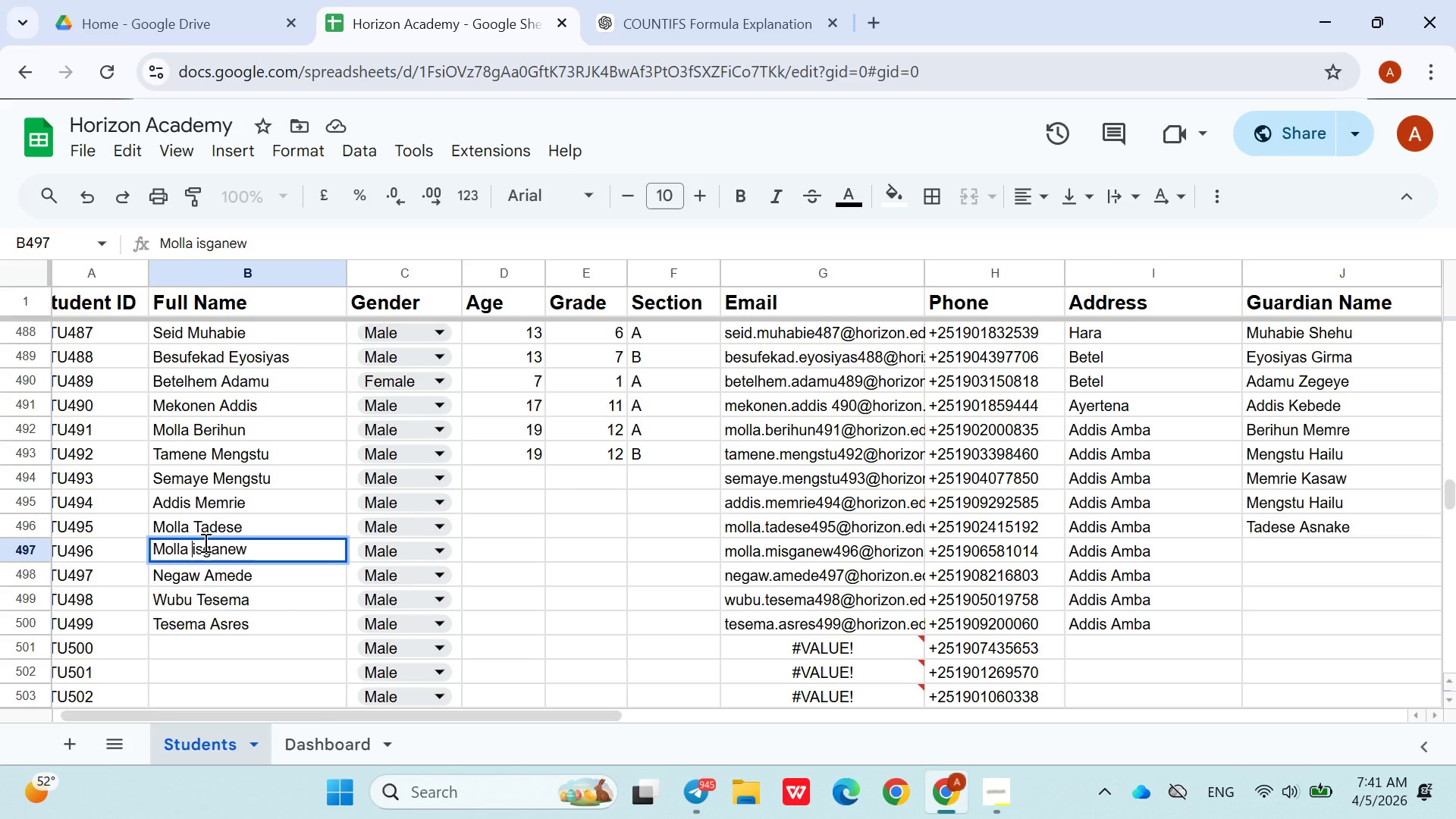 
key(Shift+ShiftLeft)
 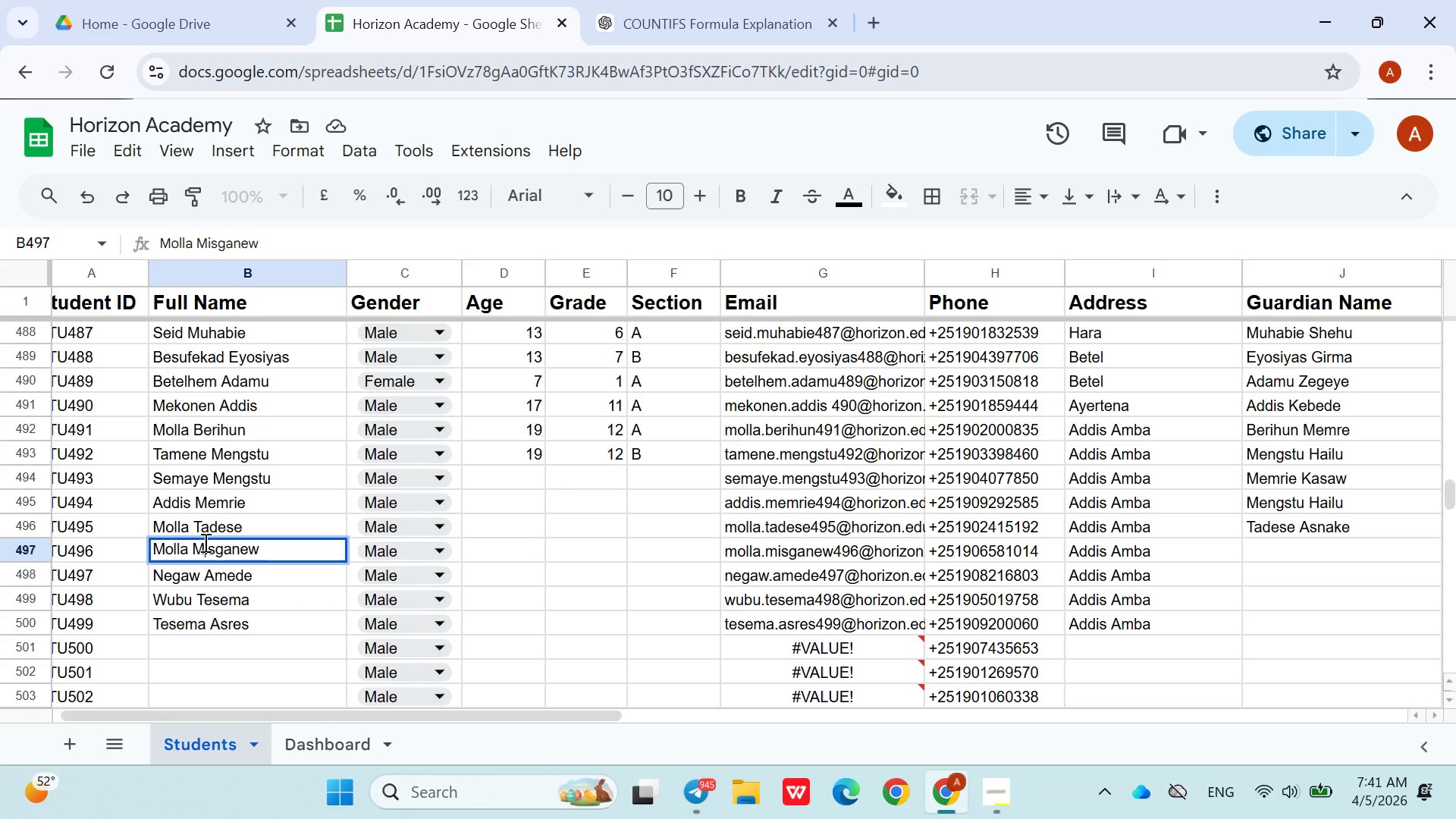 
key(Shift+M)
 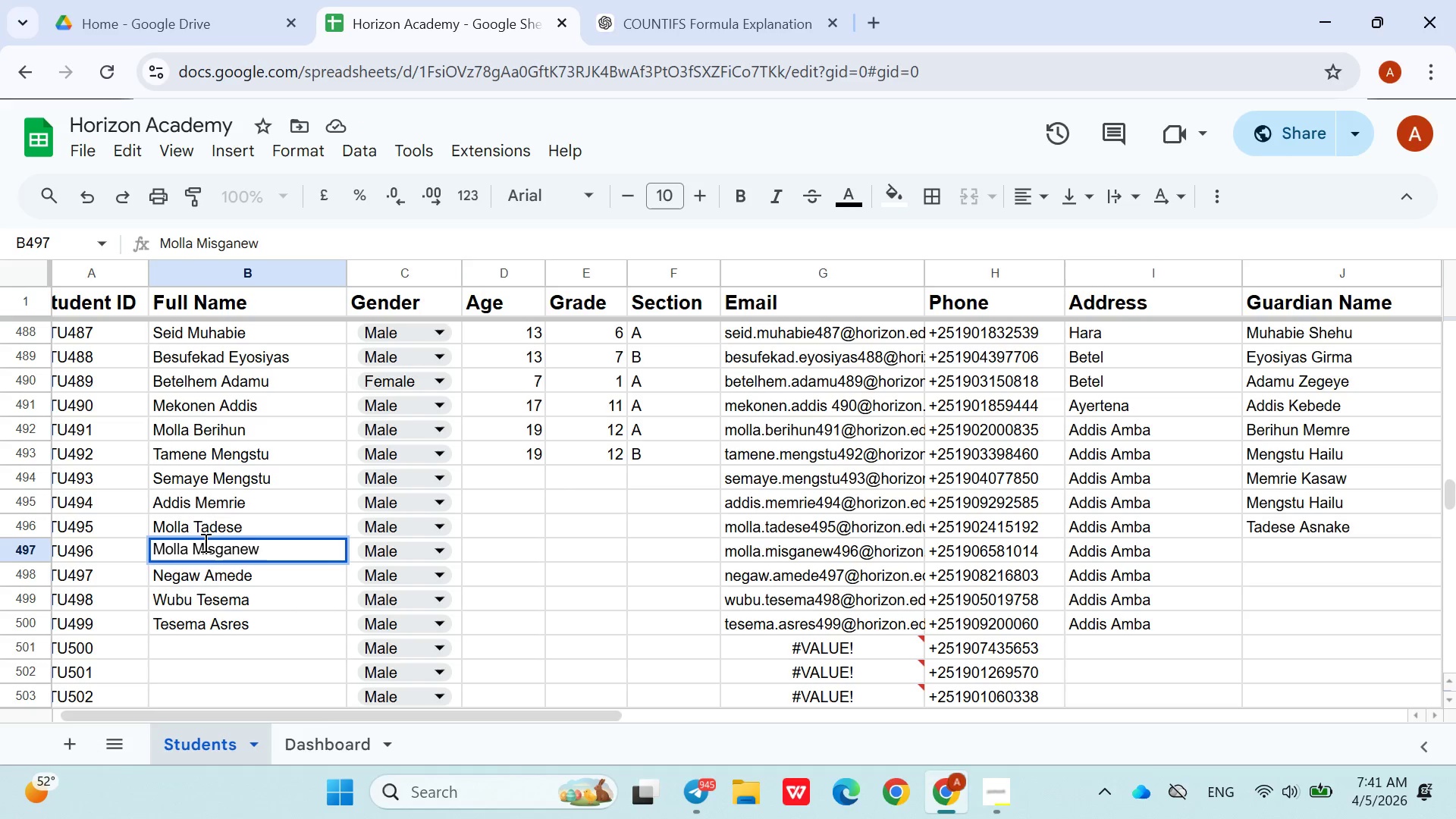 
double_click([204, 542])
 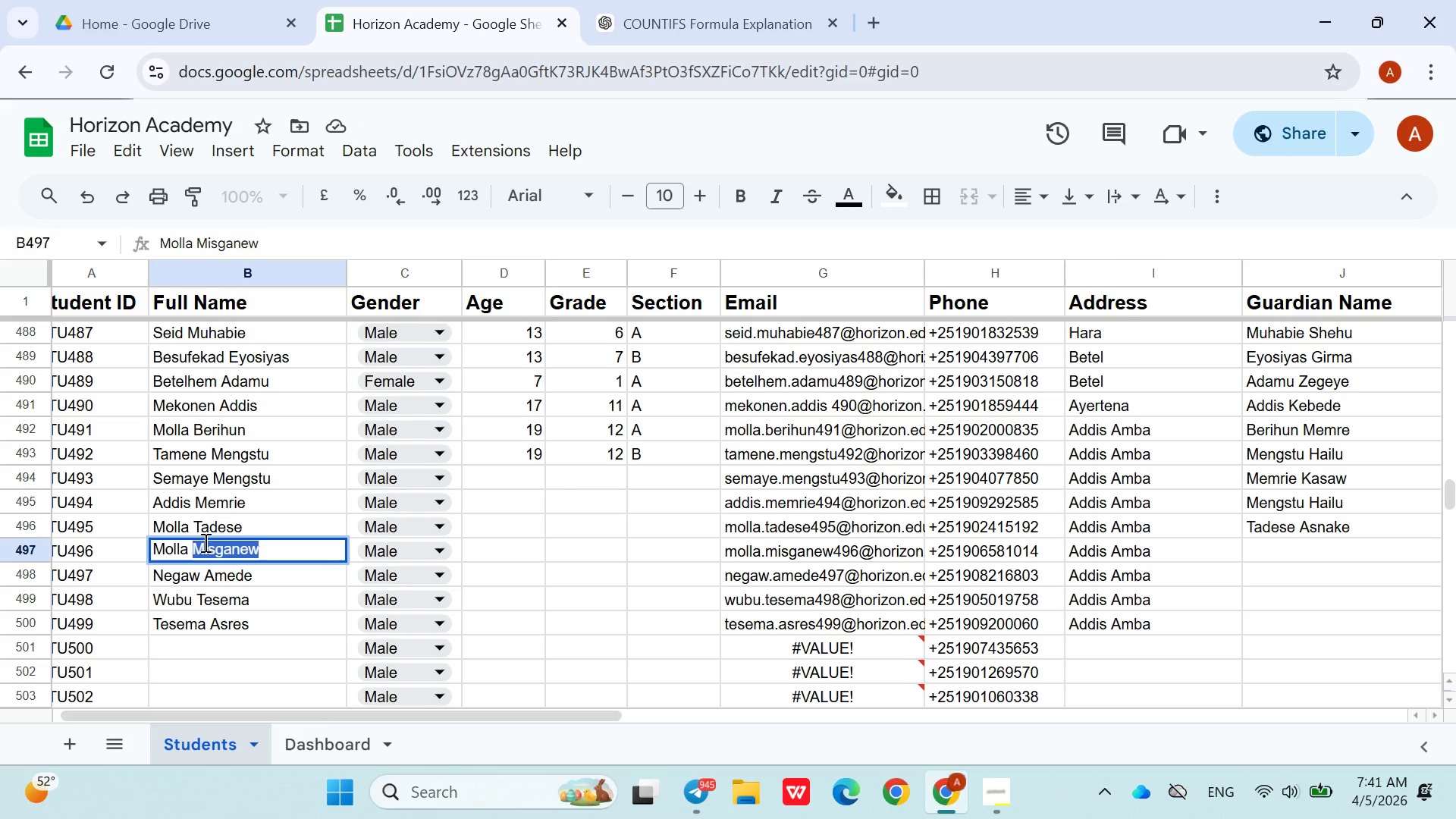 
key(Control+C)
 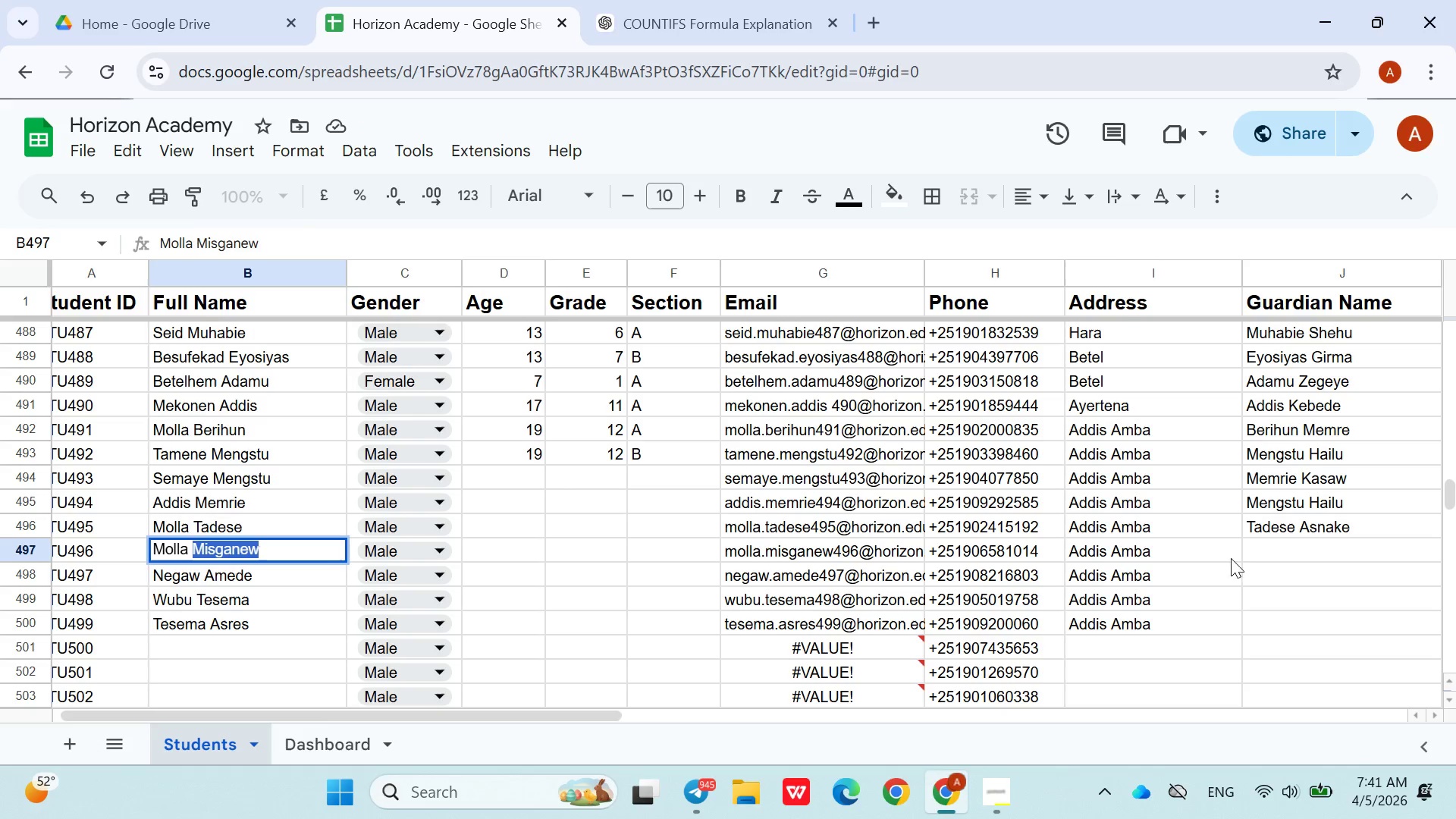 
left_click([1260, 557])
 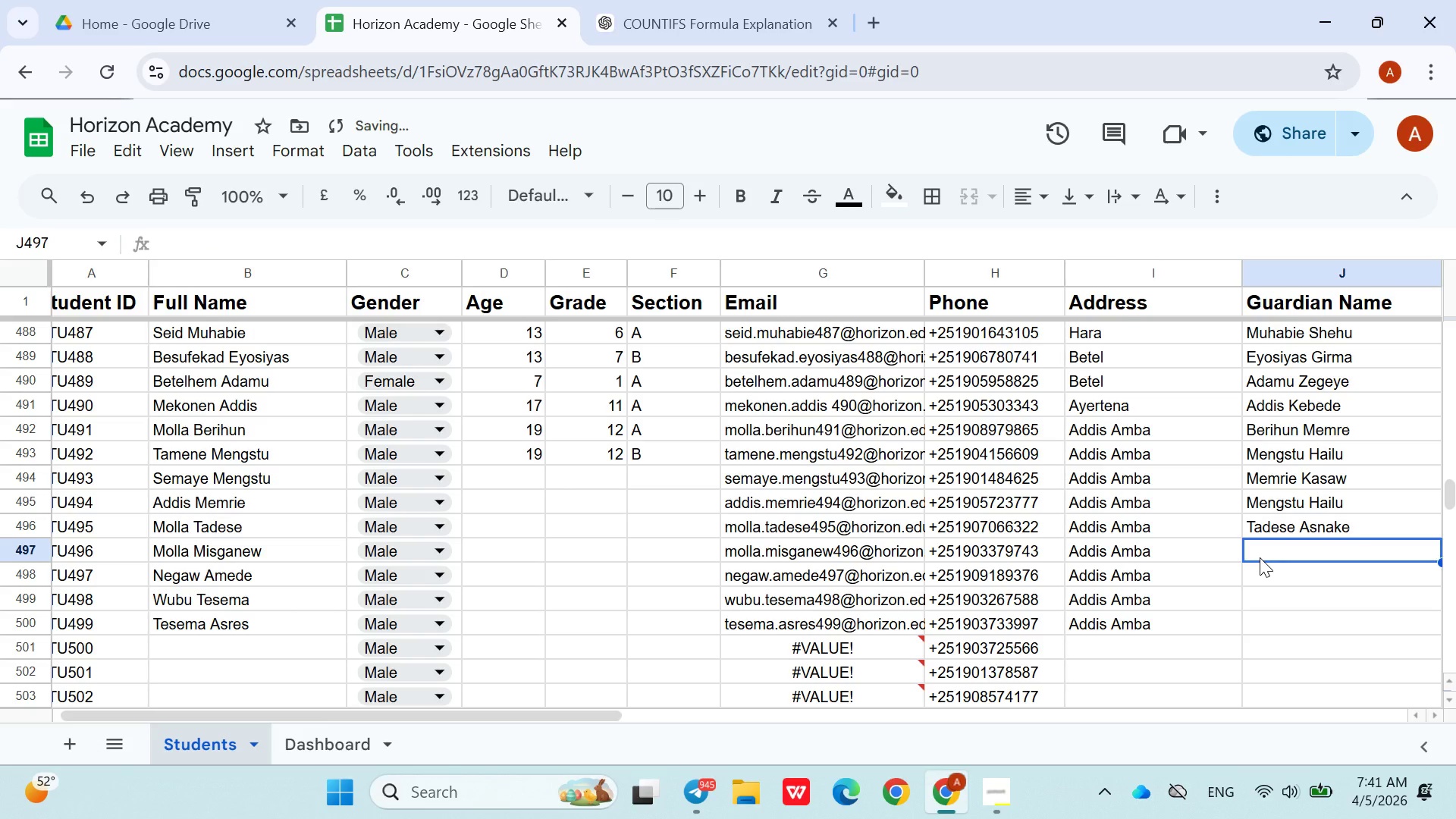 
key(Control+ControlLeft)
 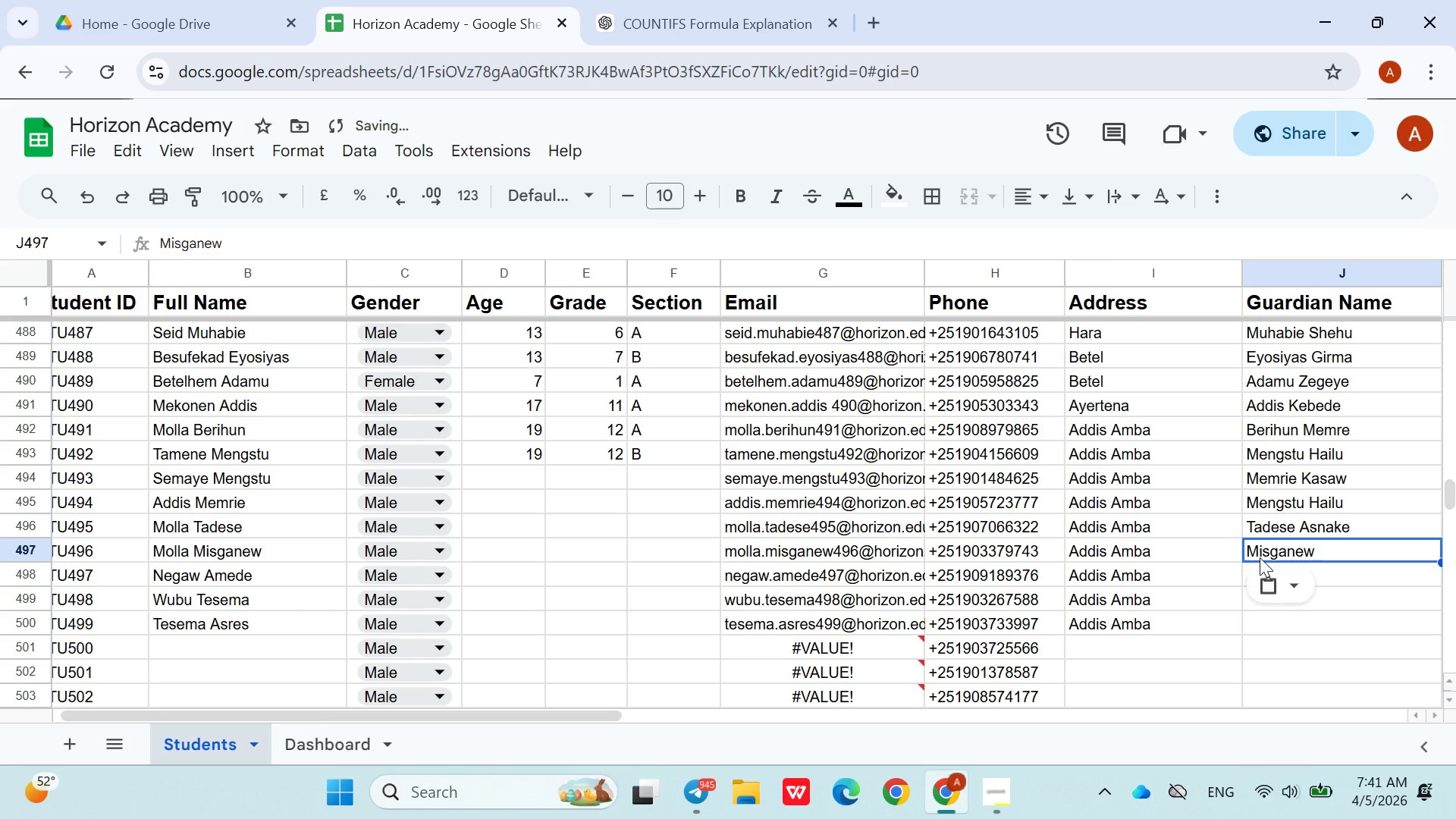 
key(Control+V)
 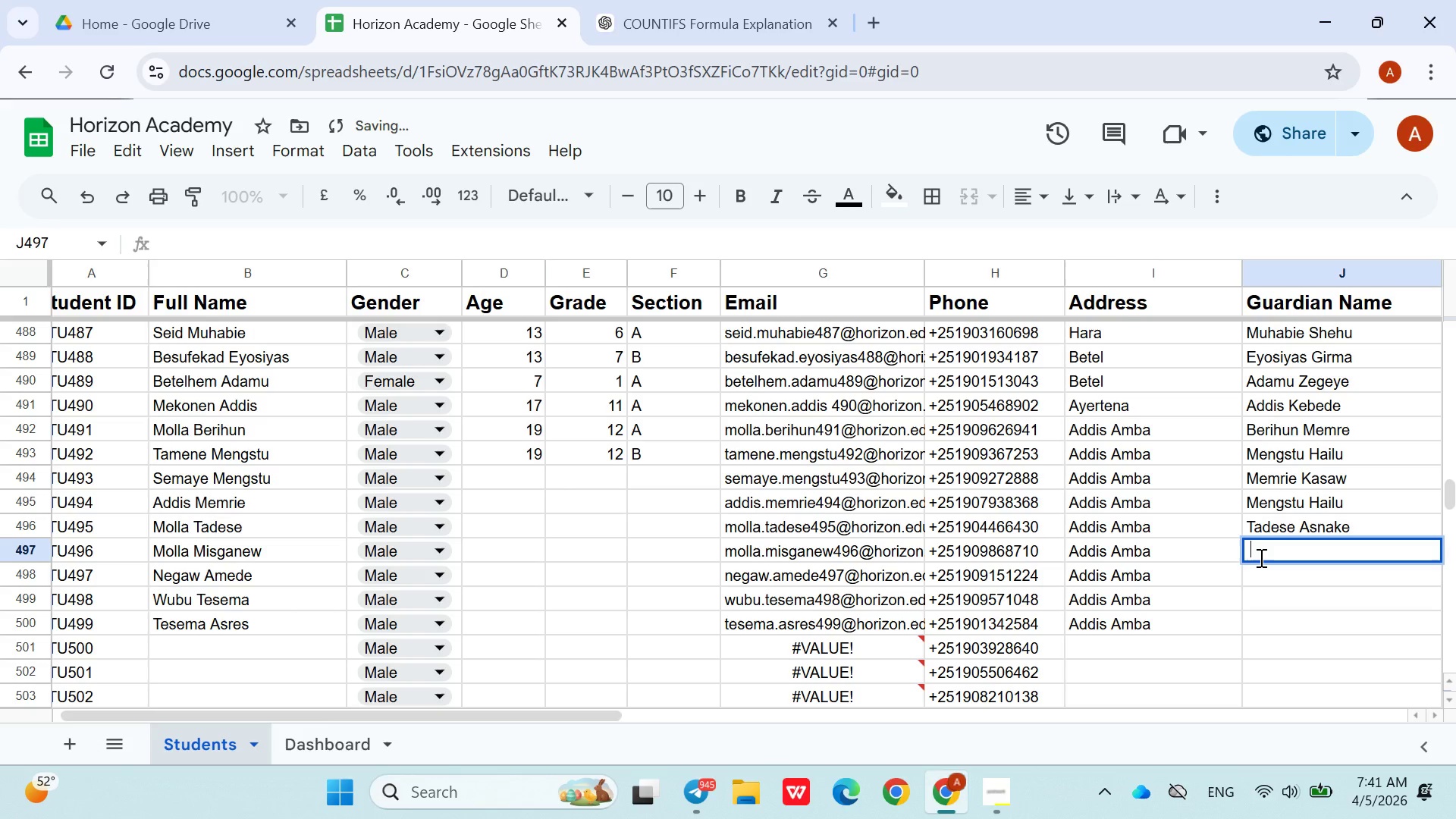 
key(Space)
 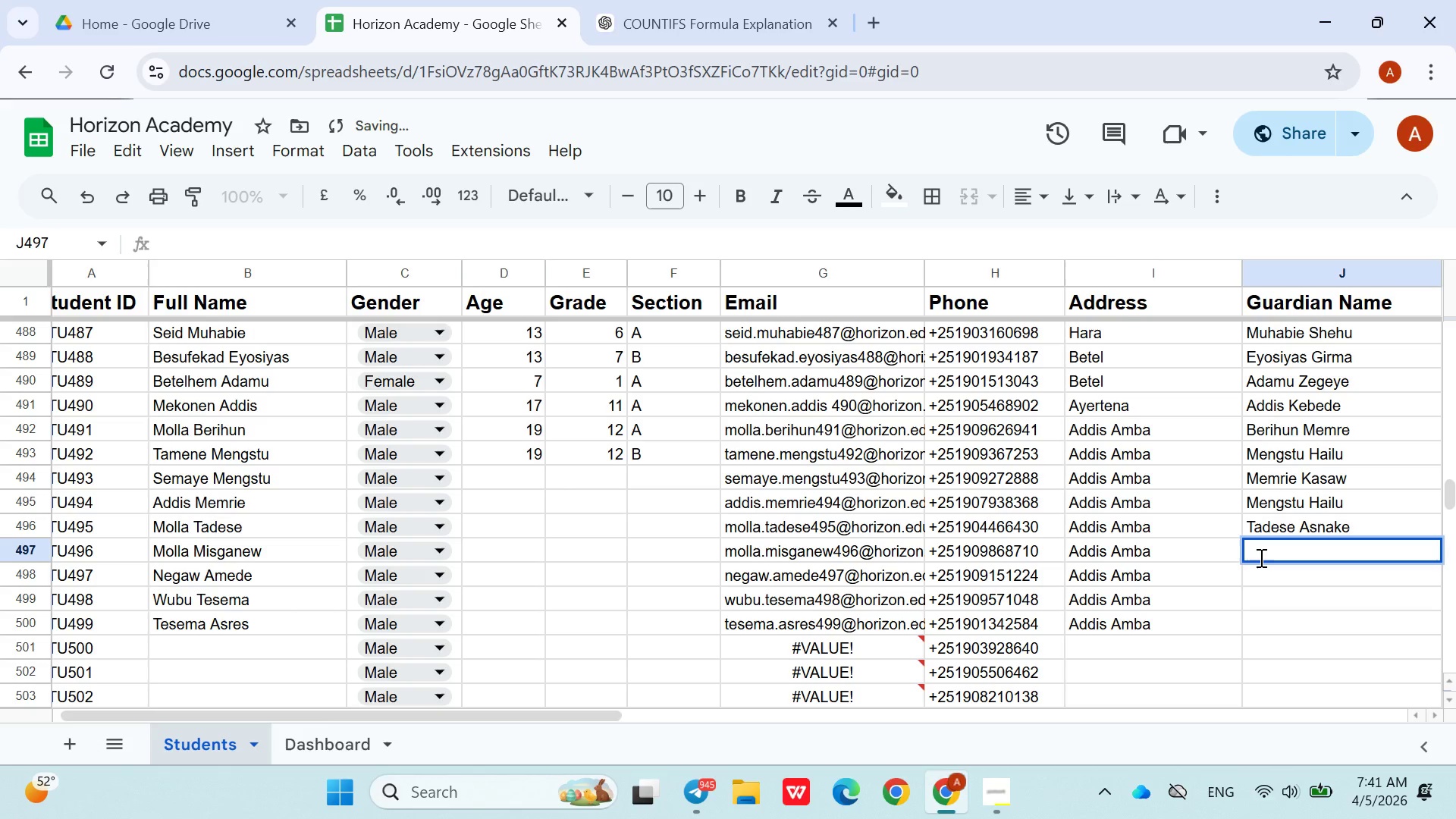 
key(Control+ControlLeft)
 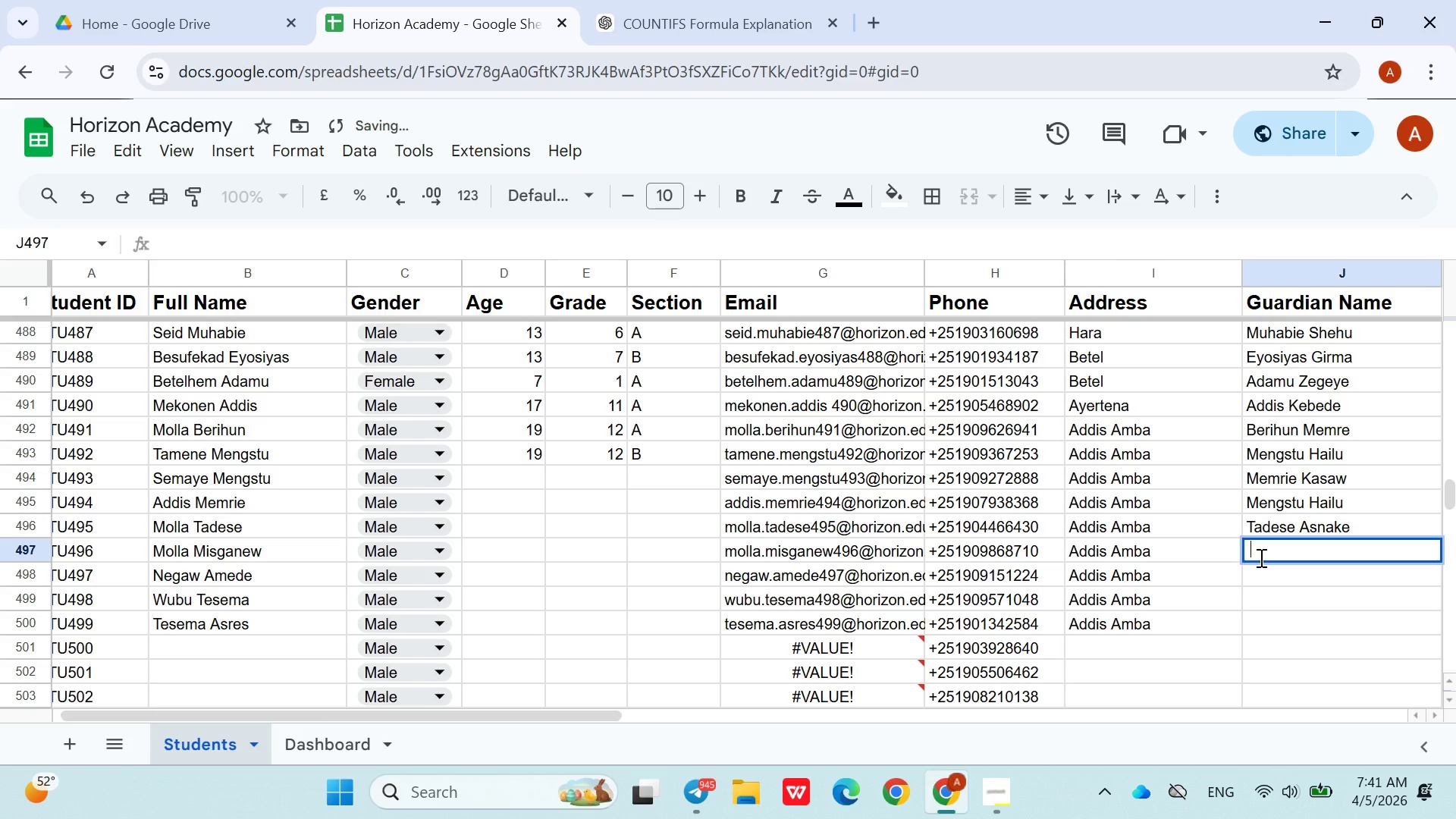 
key(Backspace)
 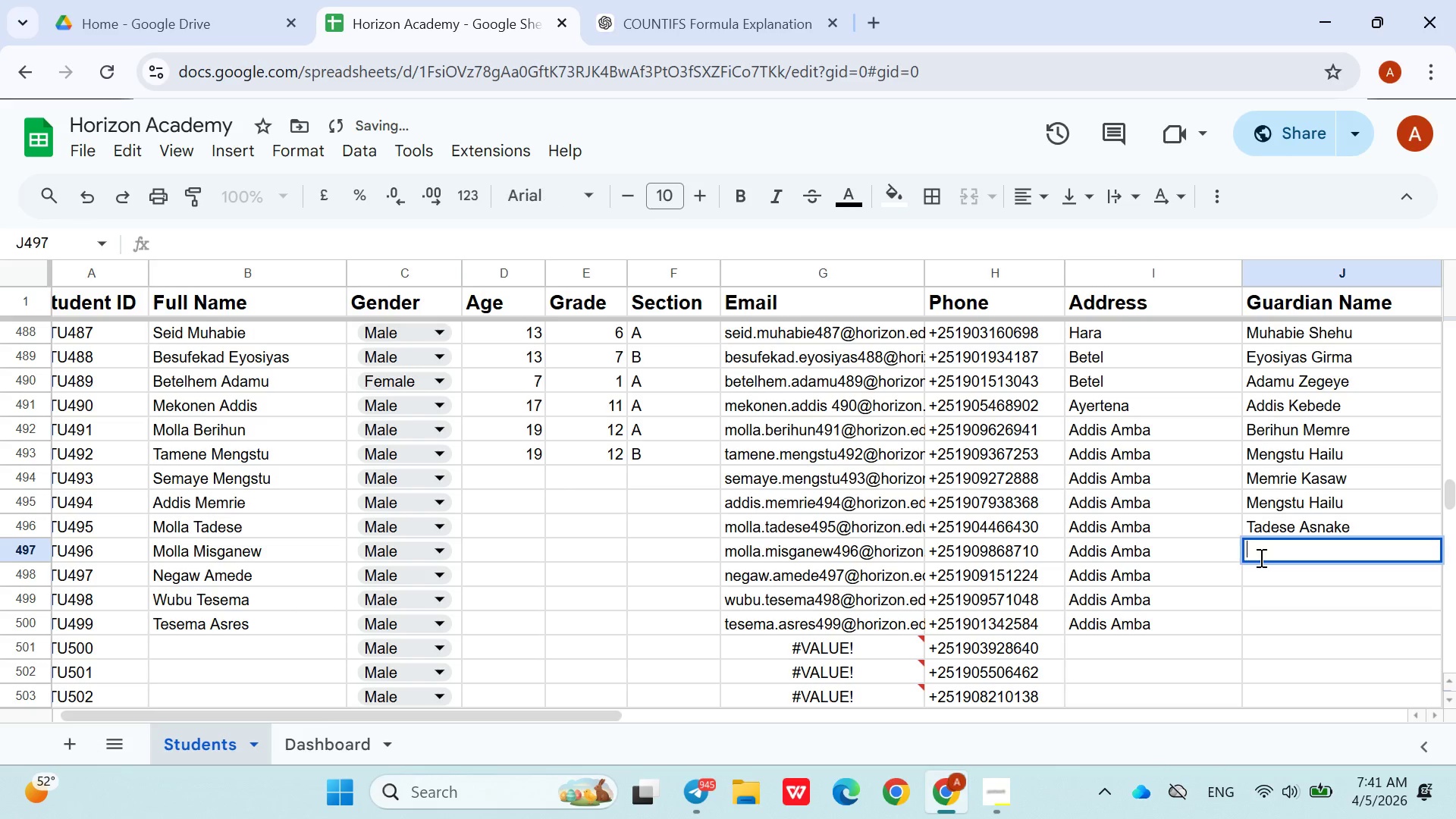 
key(Control+V)
 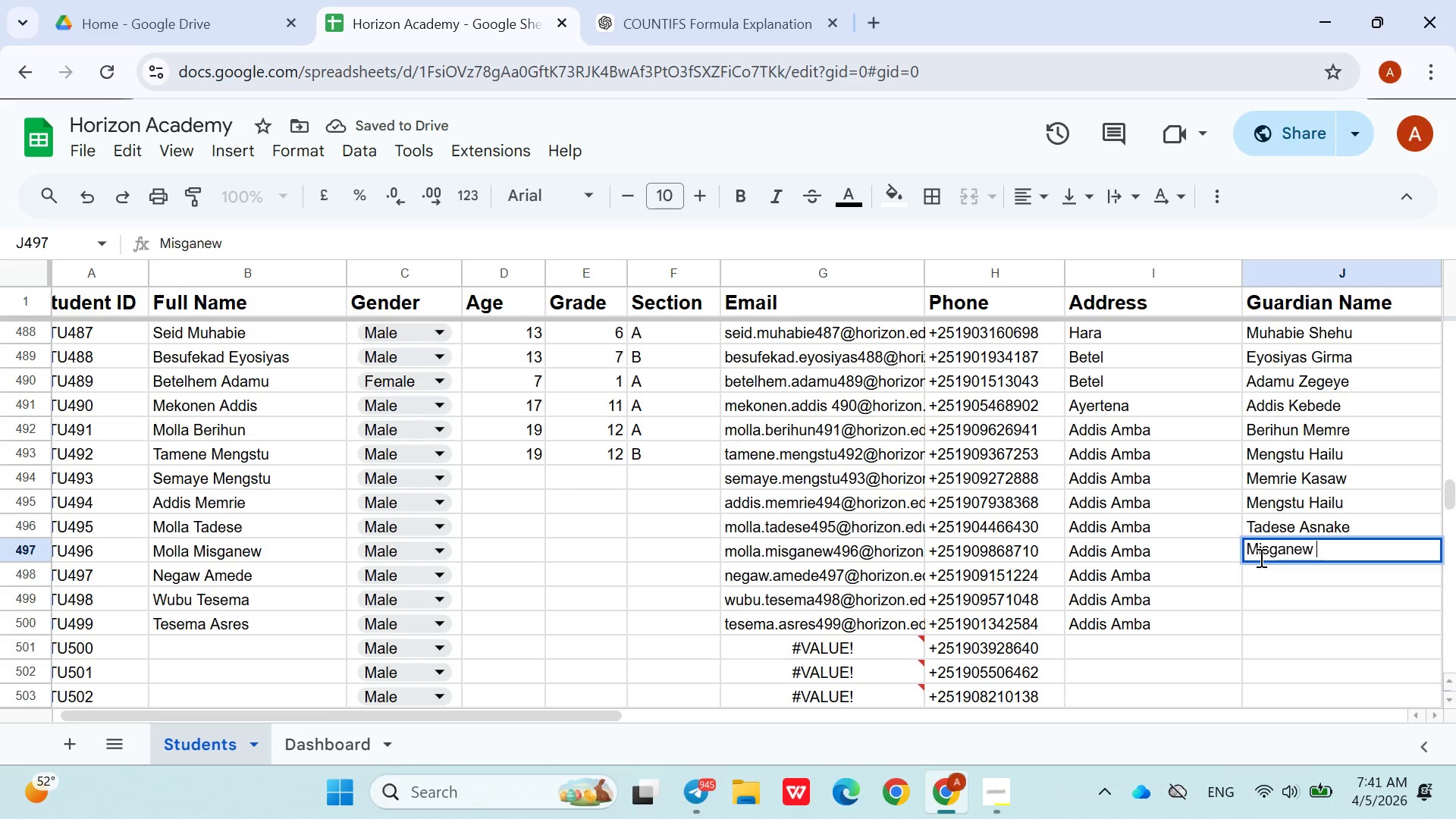 
key(Space)
 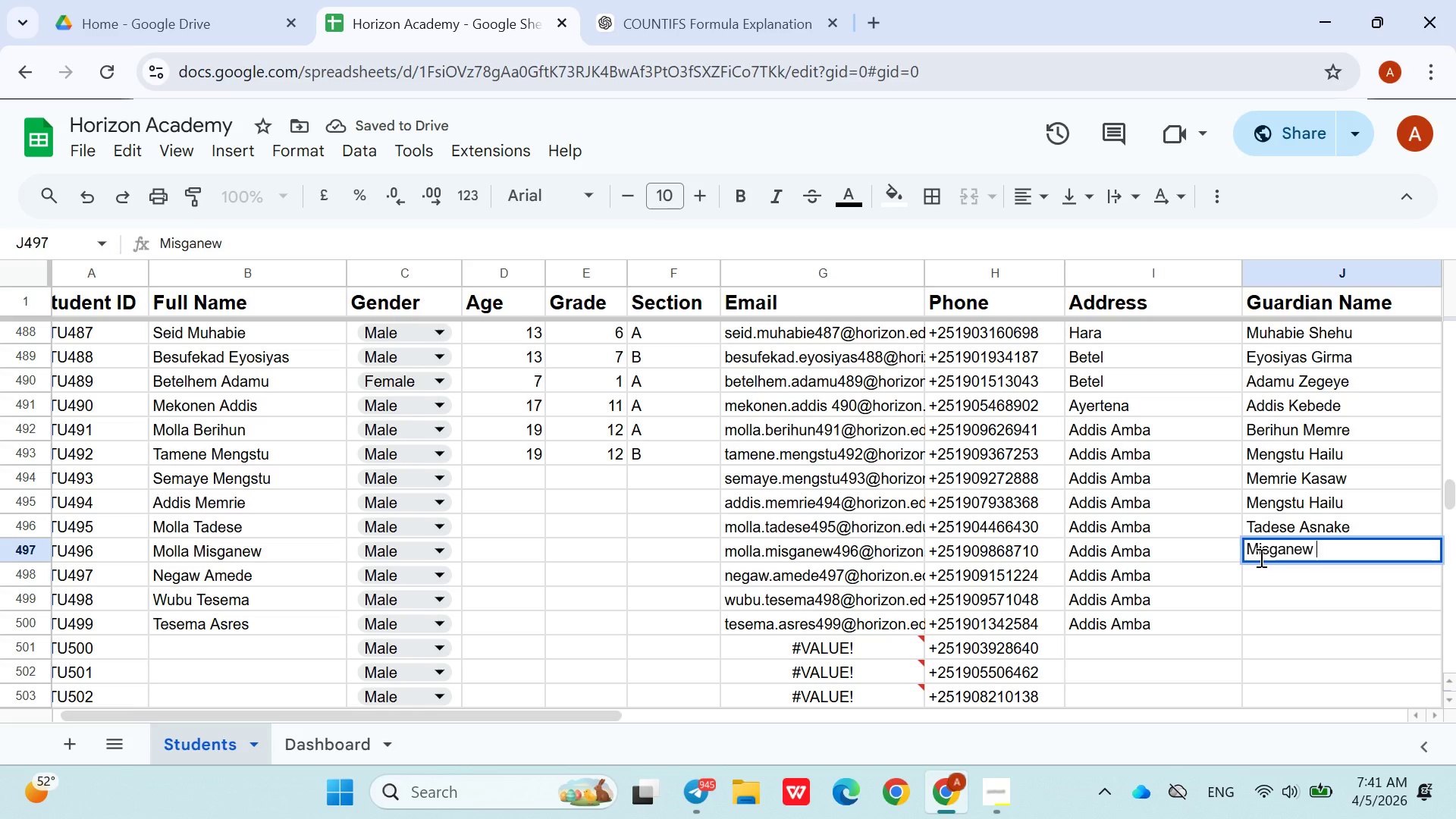 
hold_key(key=ShiftLeft, duration=1.5)
 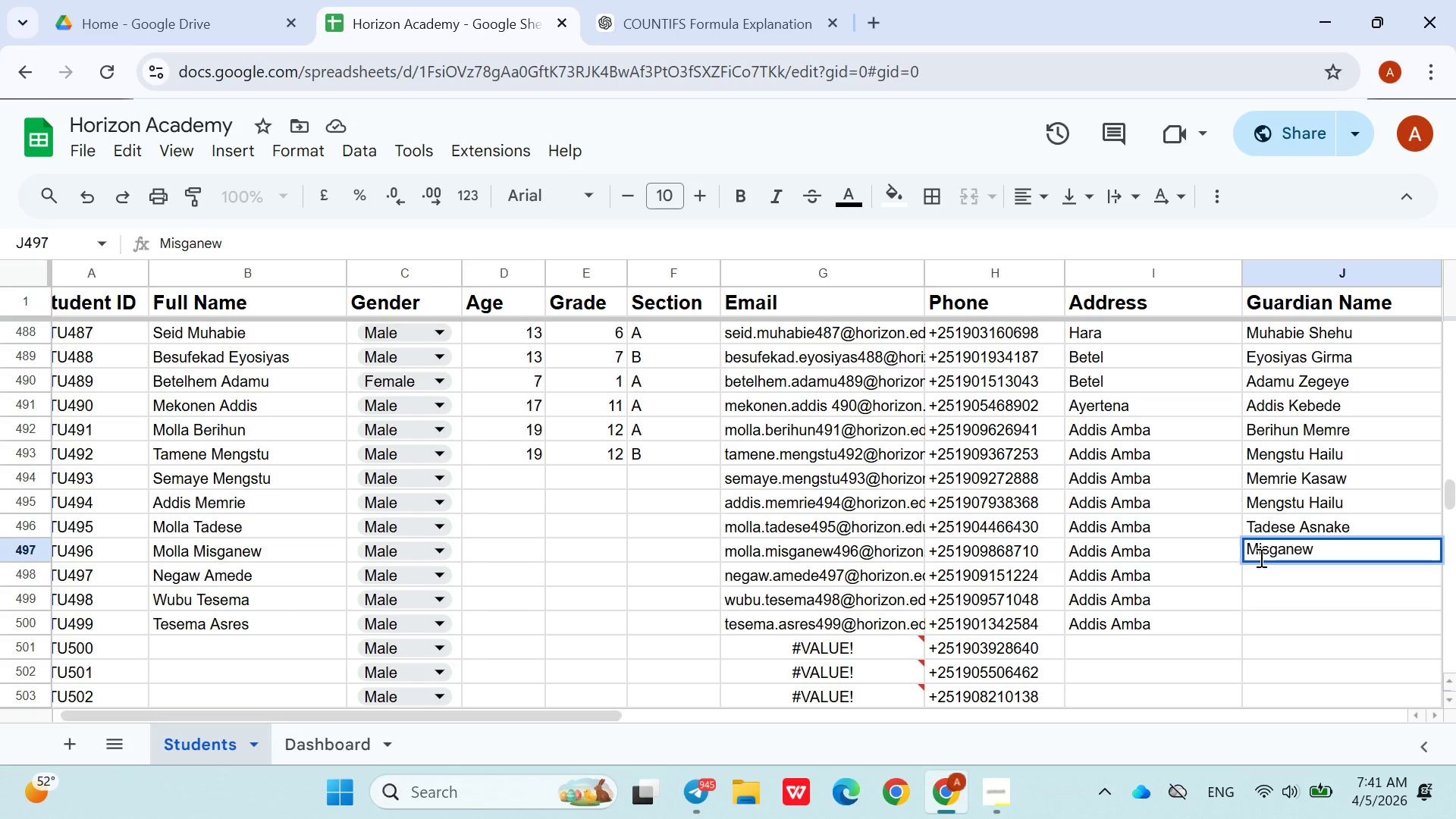 
type(Alena)
 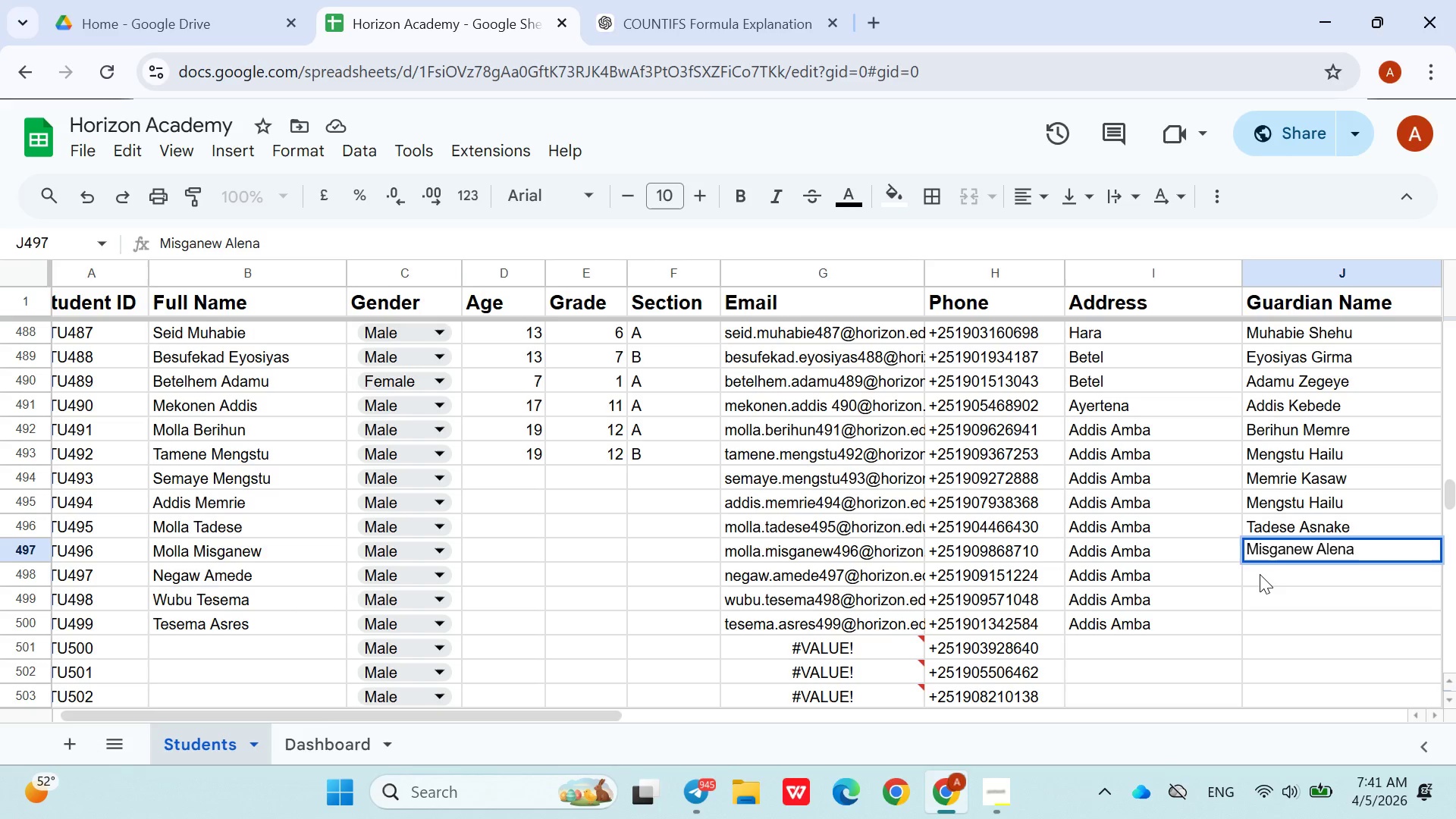 
left_click([1260, 575])
 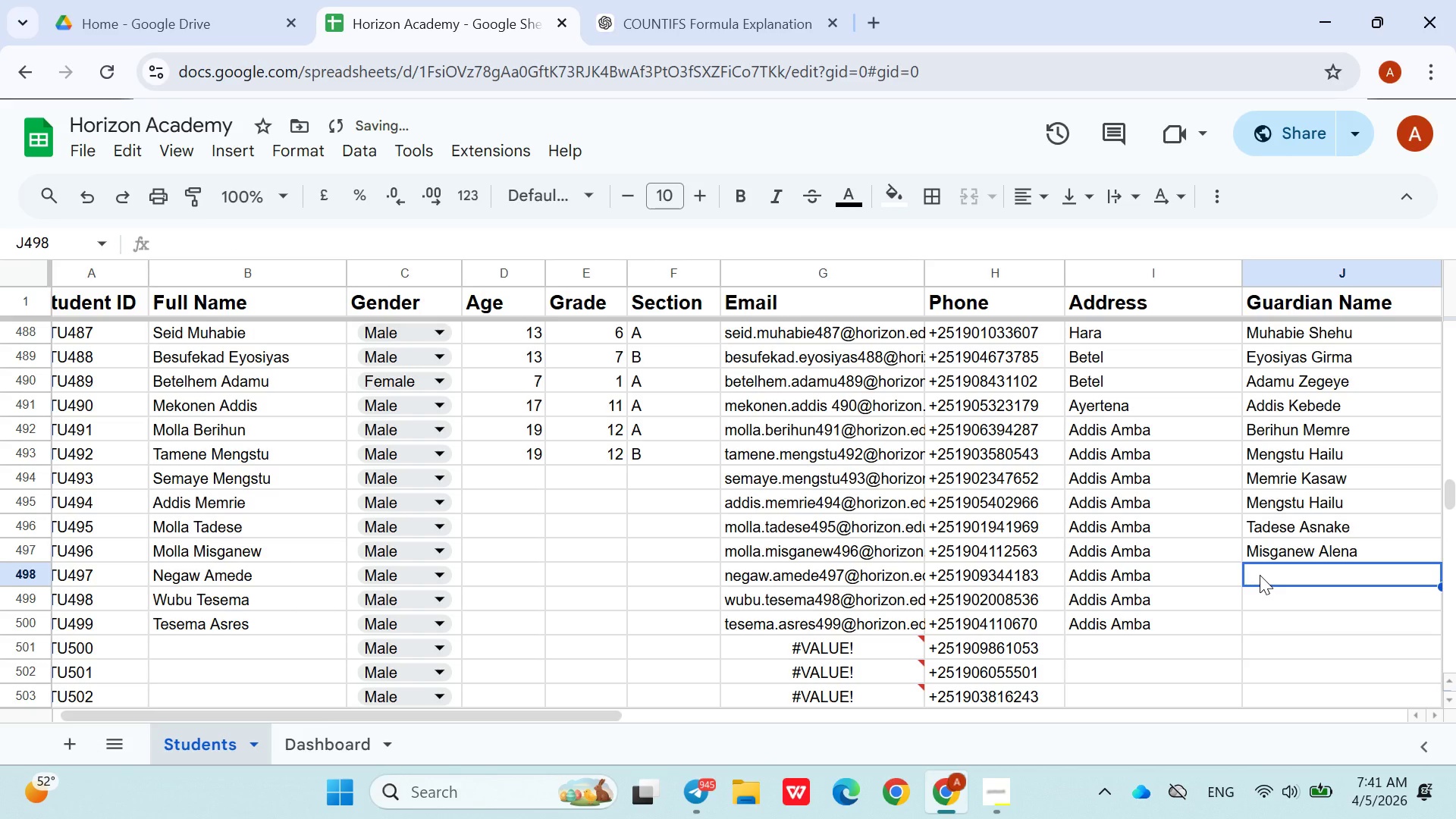 
type(Amede Lema)
 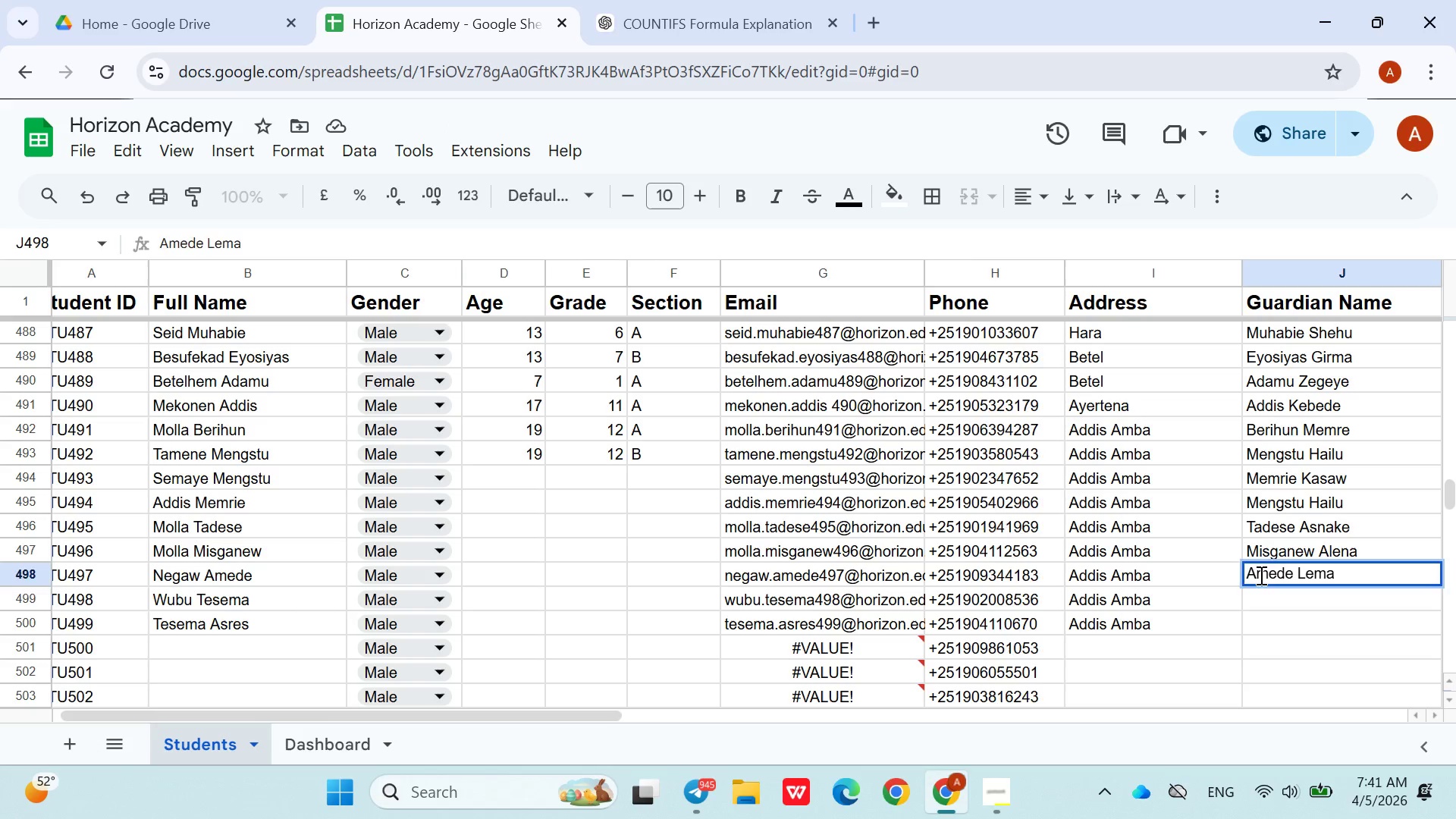 
 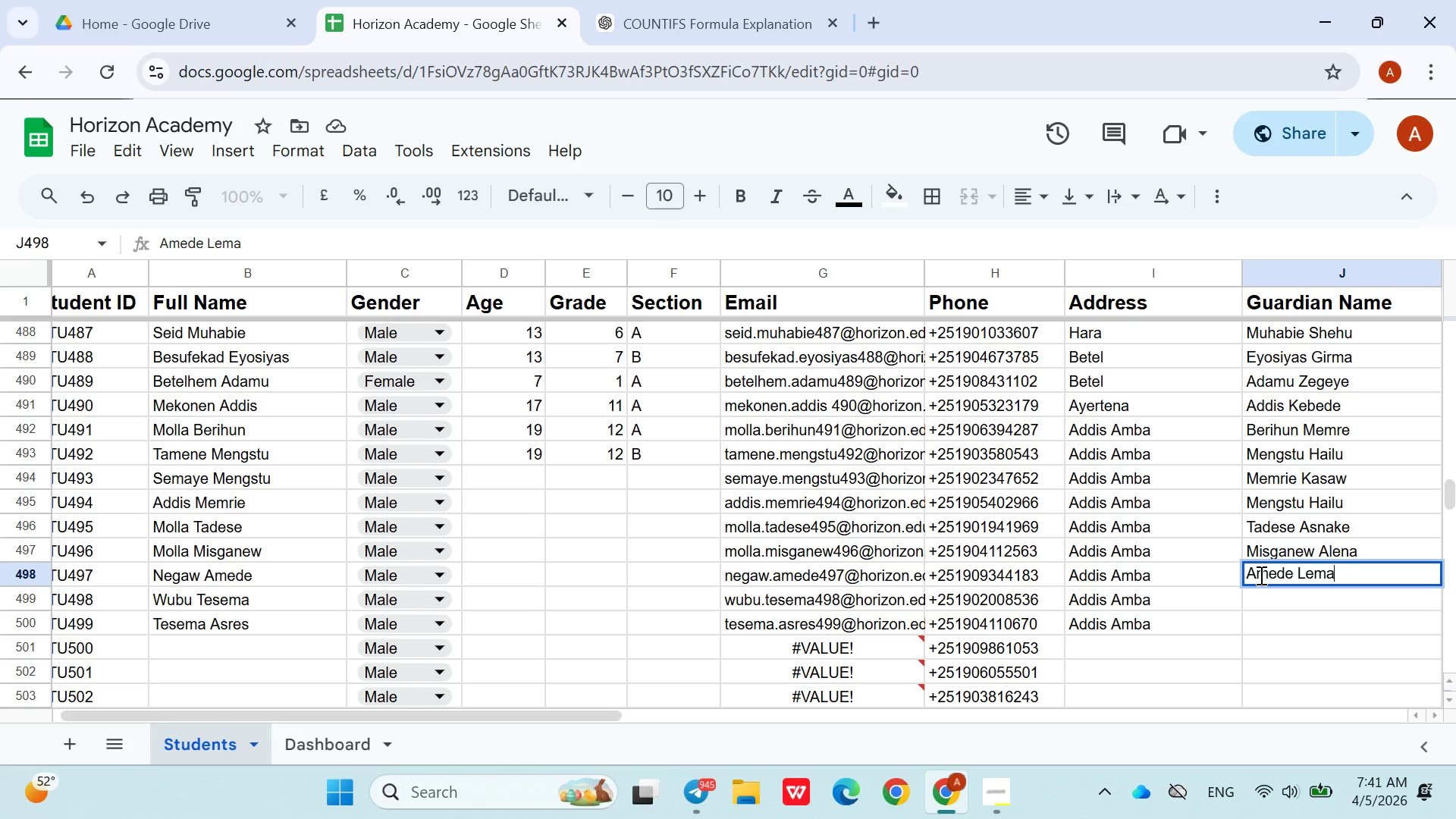 
key(ArrowDown)
 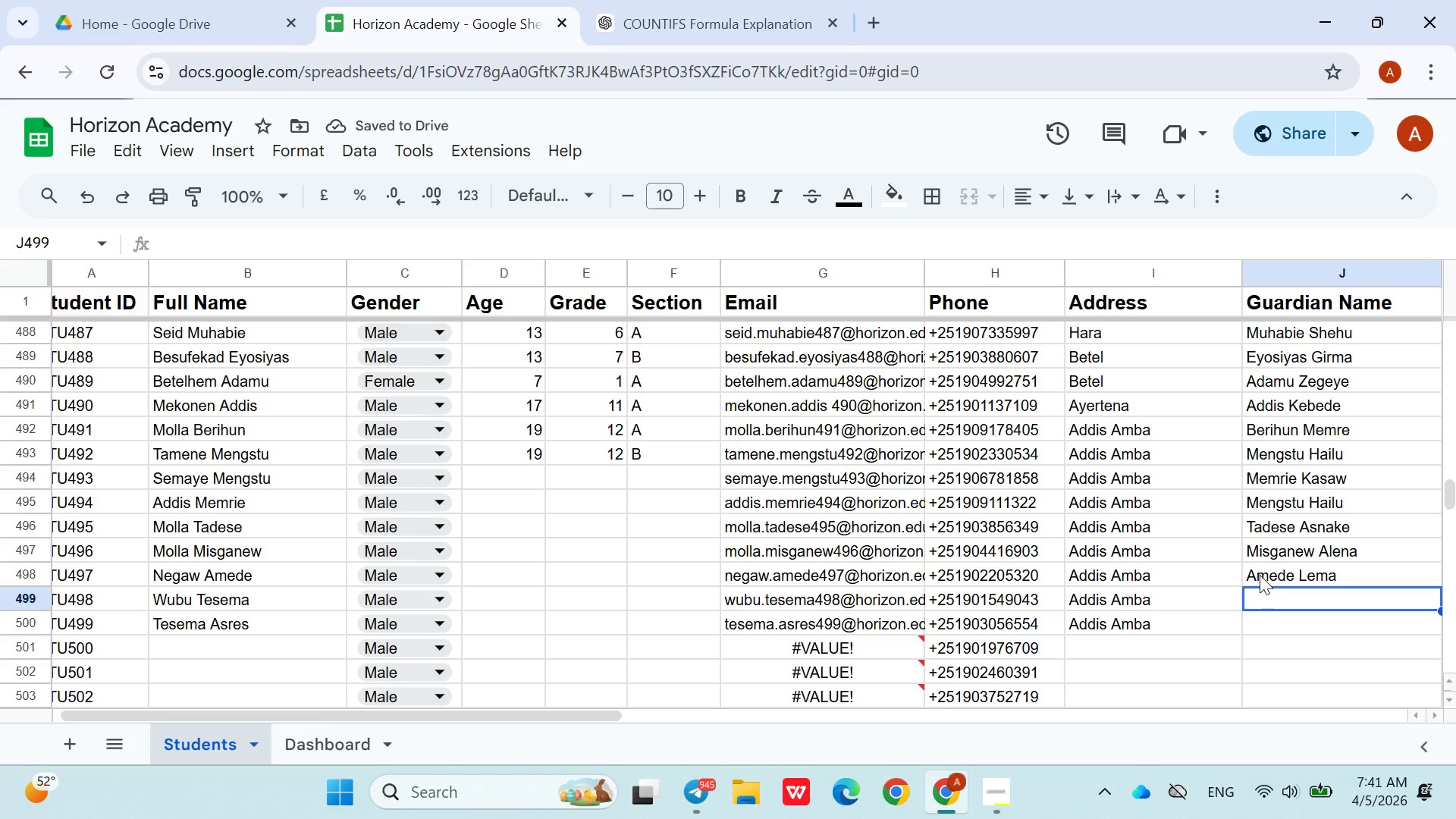 
type(Nigstie Mihretu)
 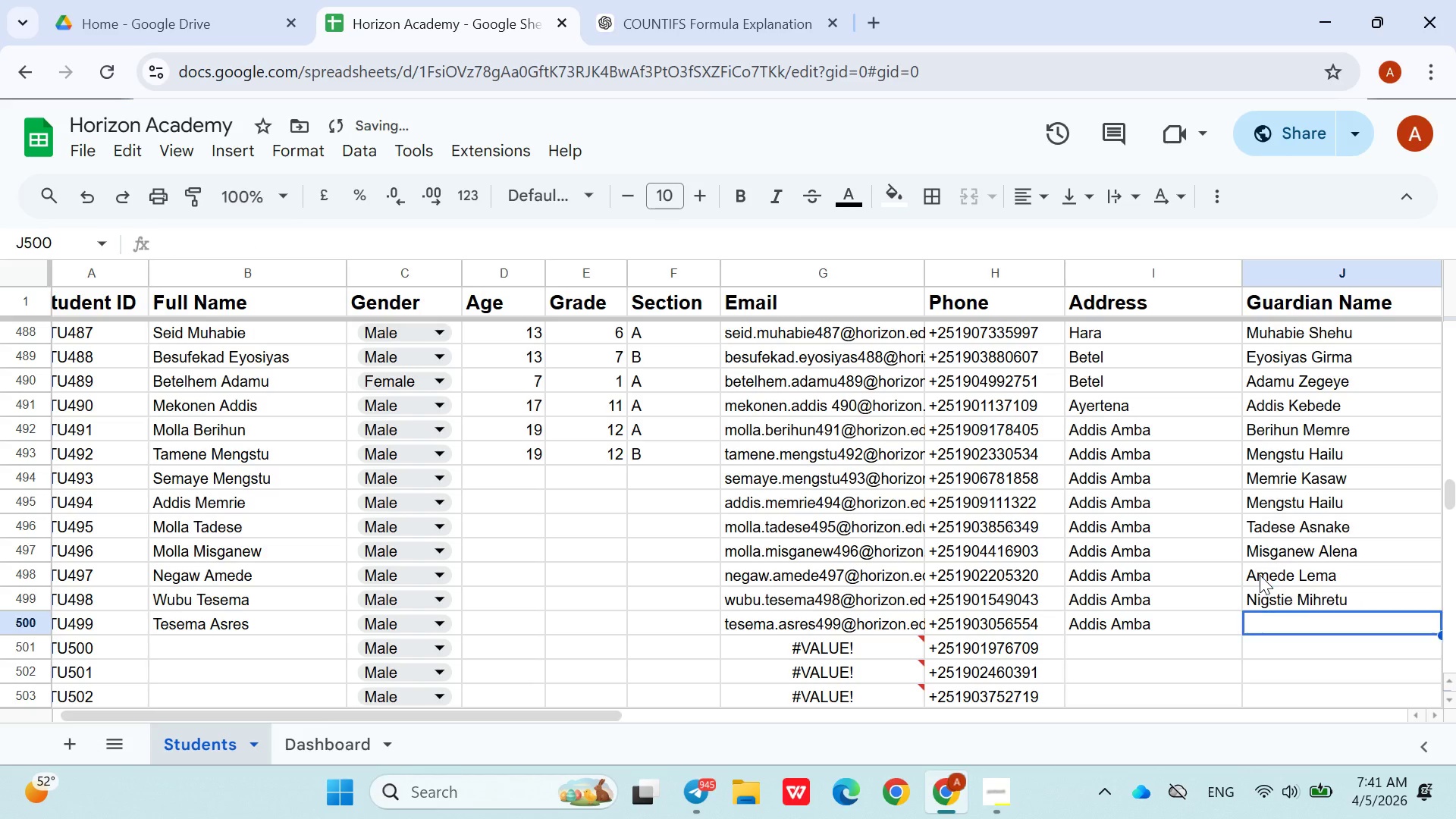 
key(ArrowDown)
 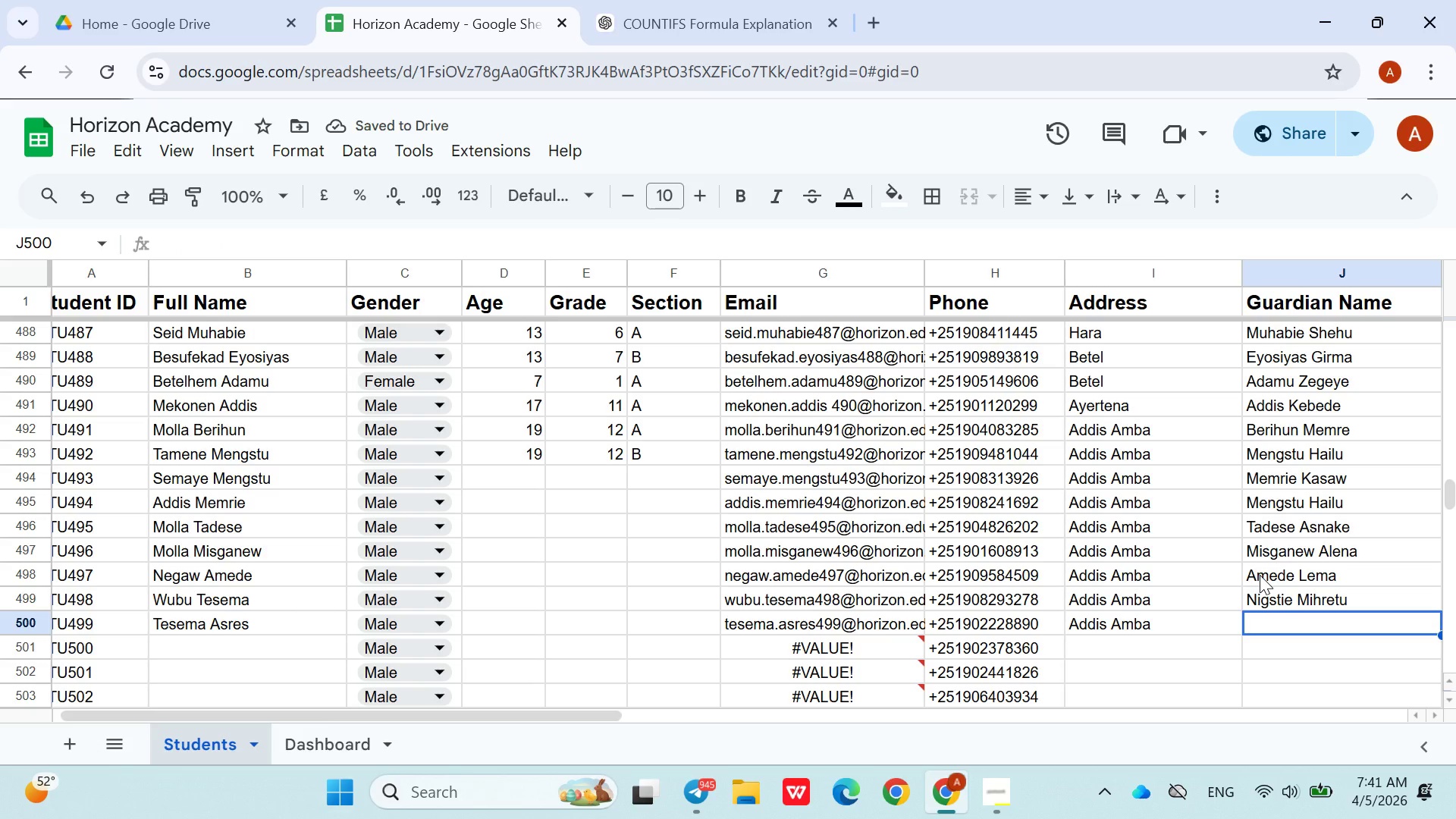 
wait(5.75)
 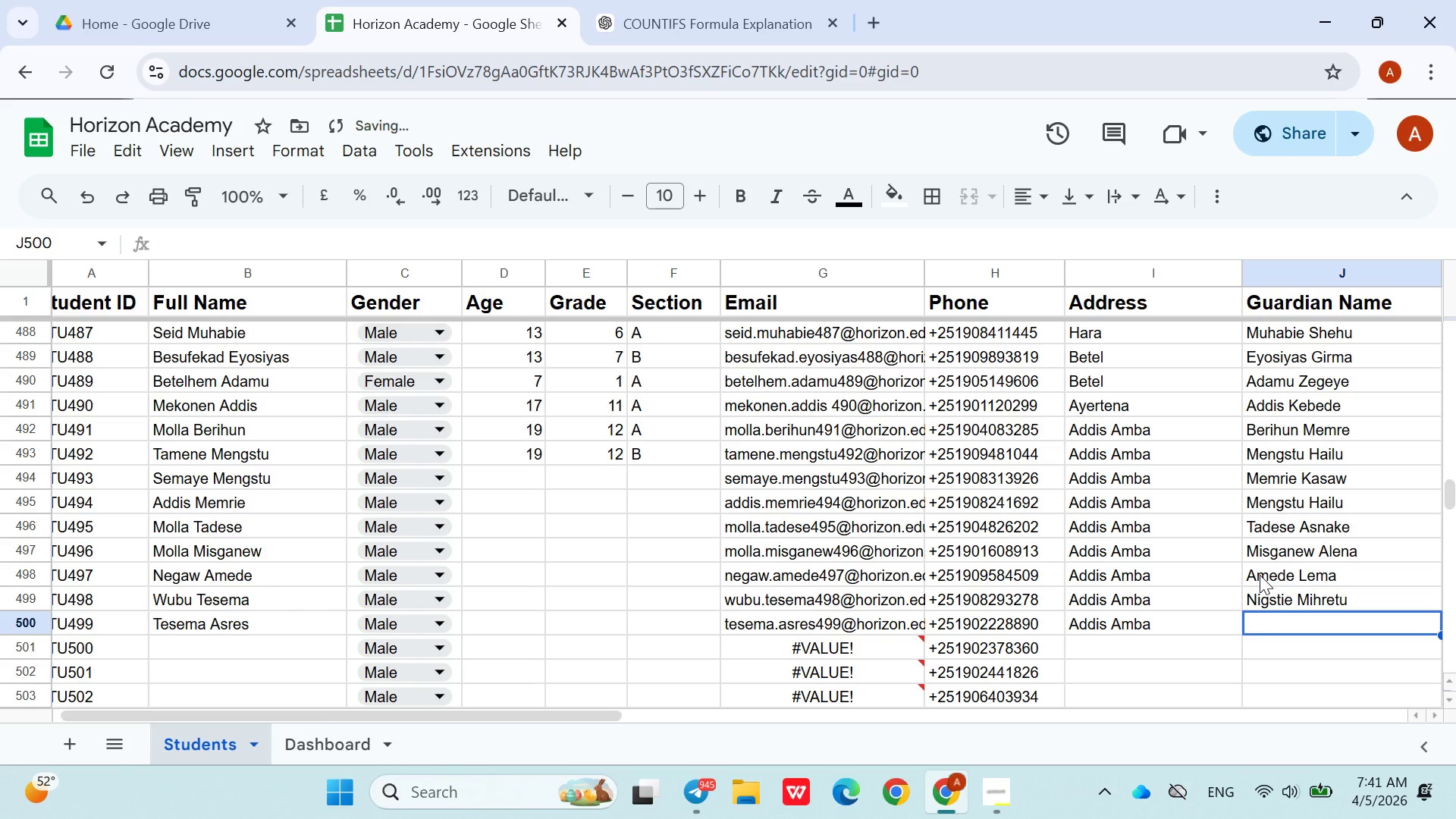 
type(Asres Kasaye)
 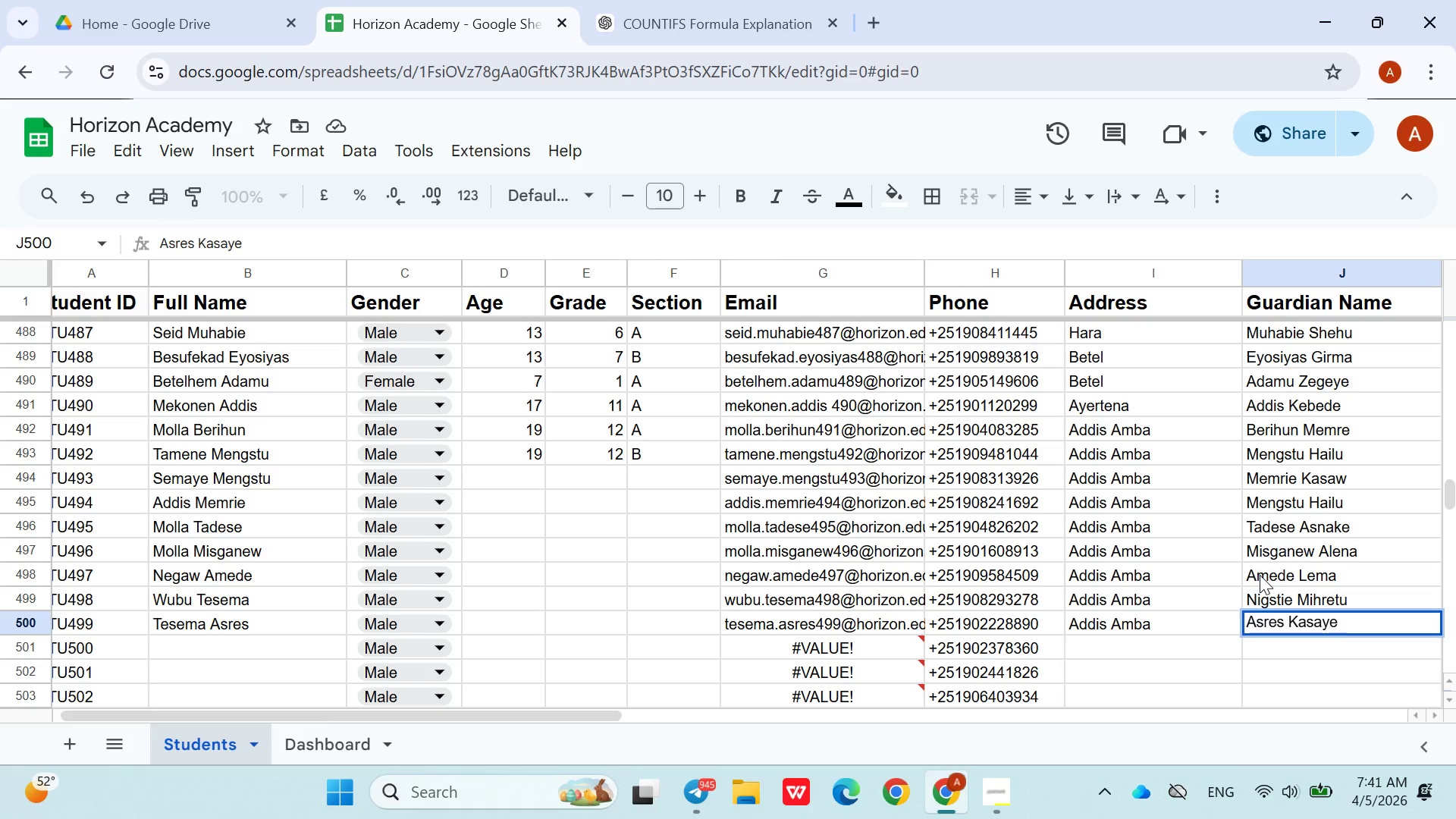 
key(ArrowDown)
 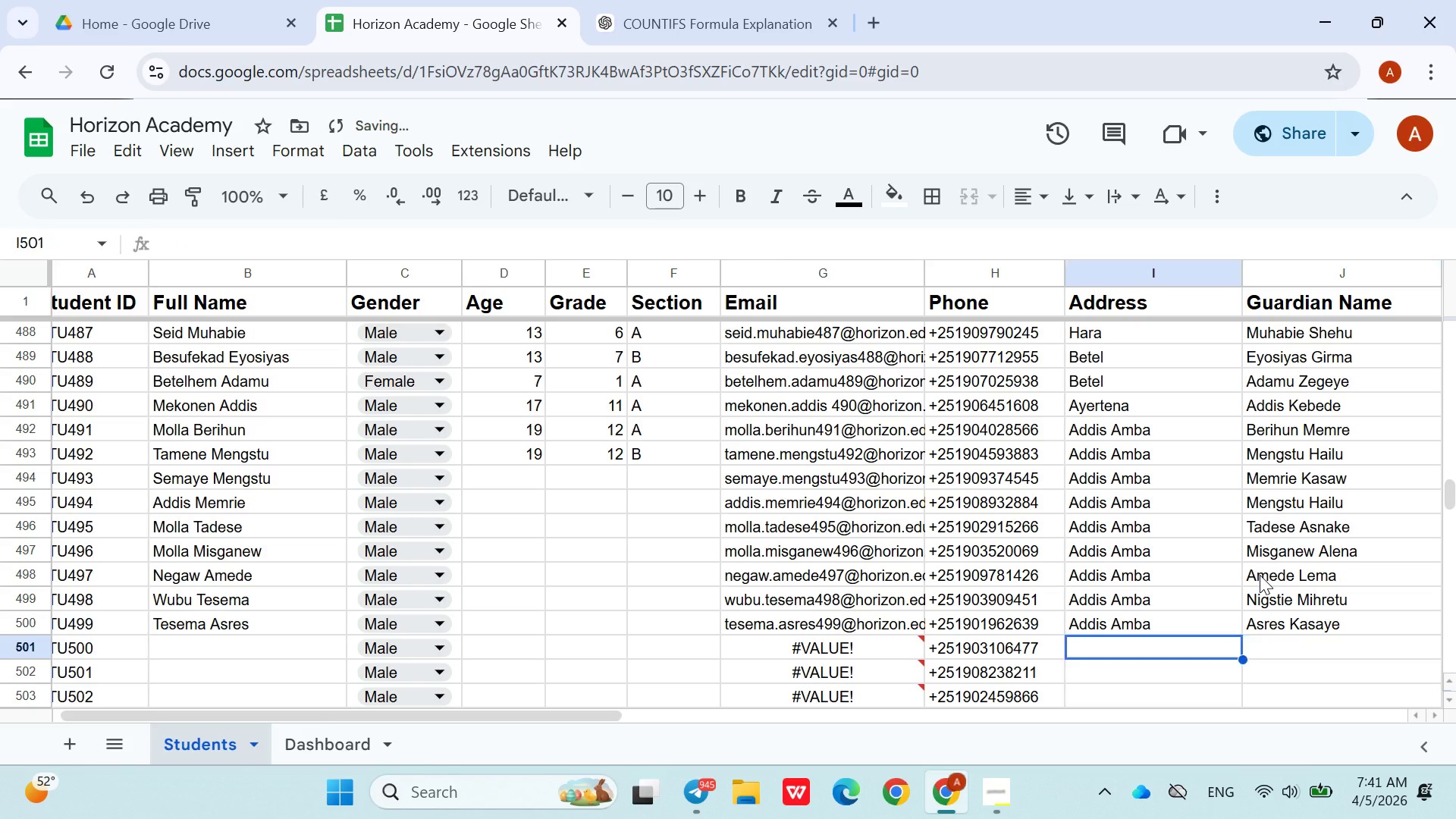 
hold_key(key=ArrowLeft, duration=1.08)
 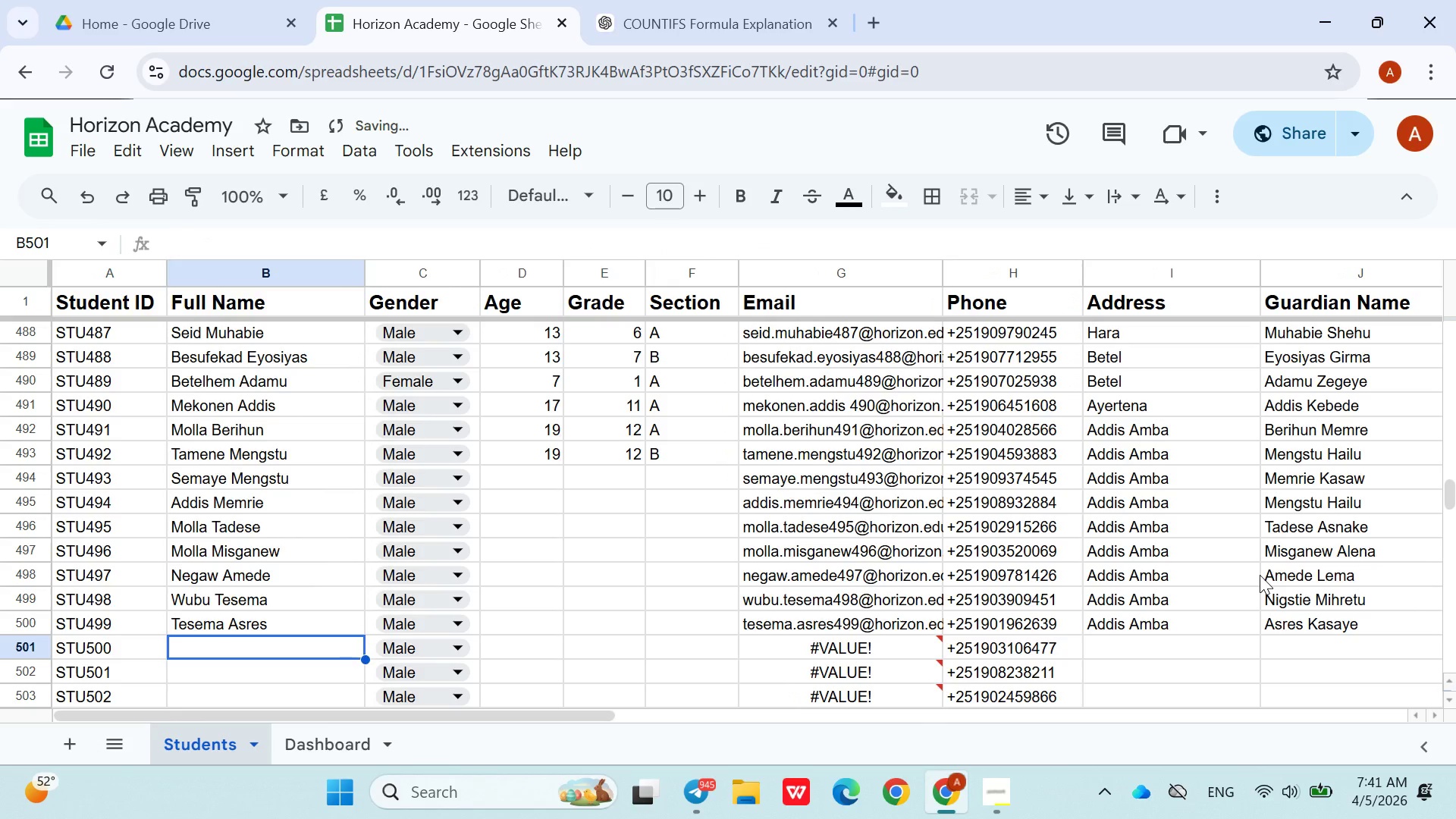 
key(ArrowRight)
 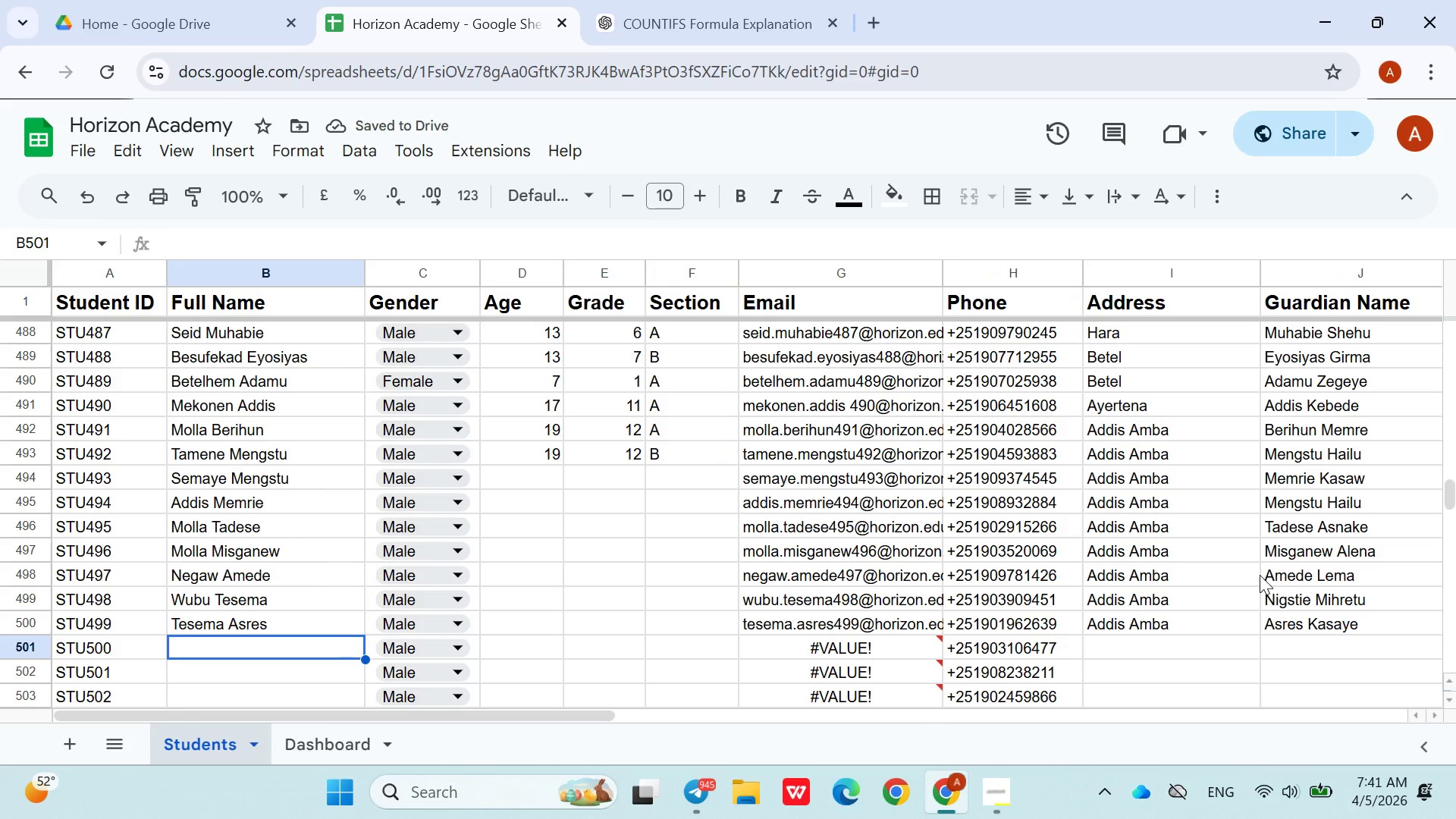 
type(Aligaz Alena)
 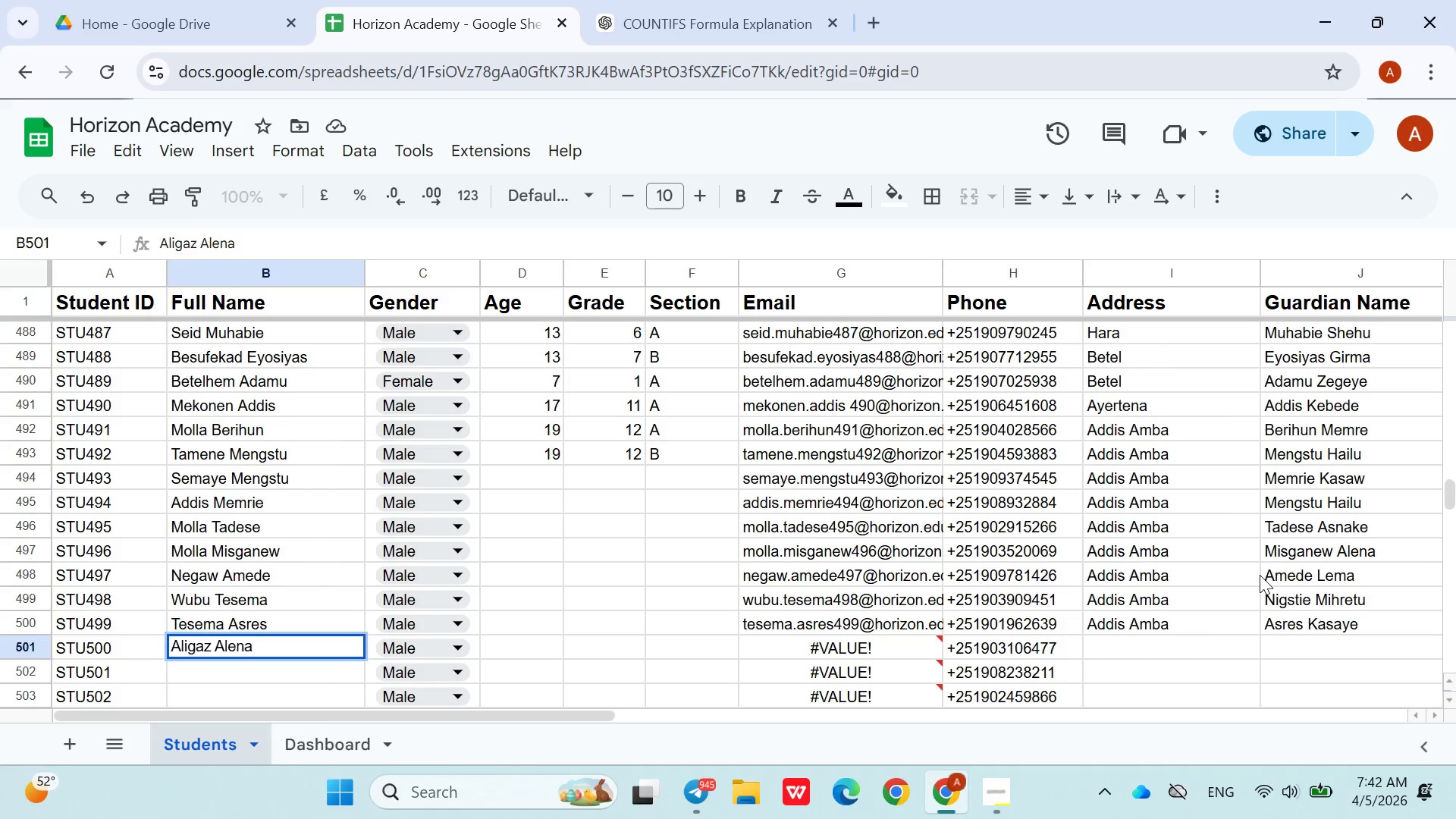 
left_click([530, 486])
 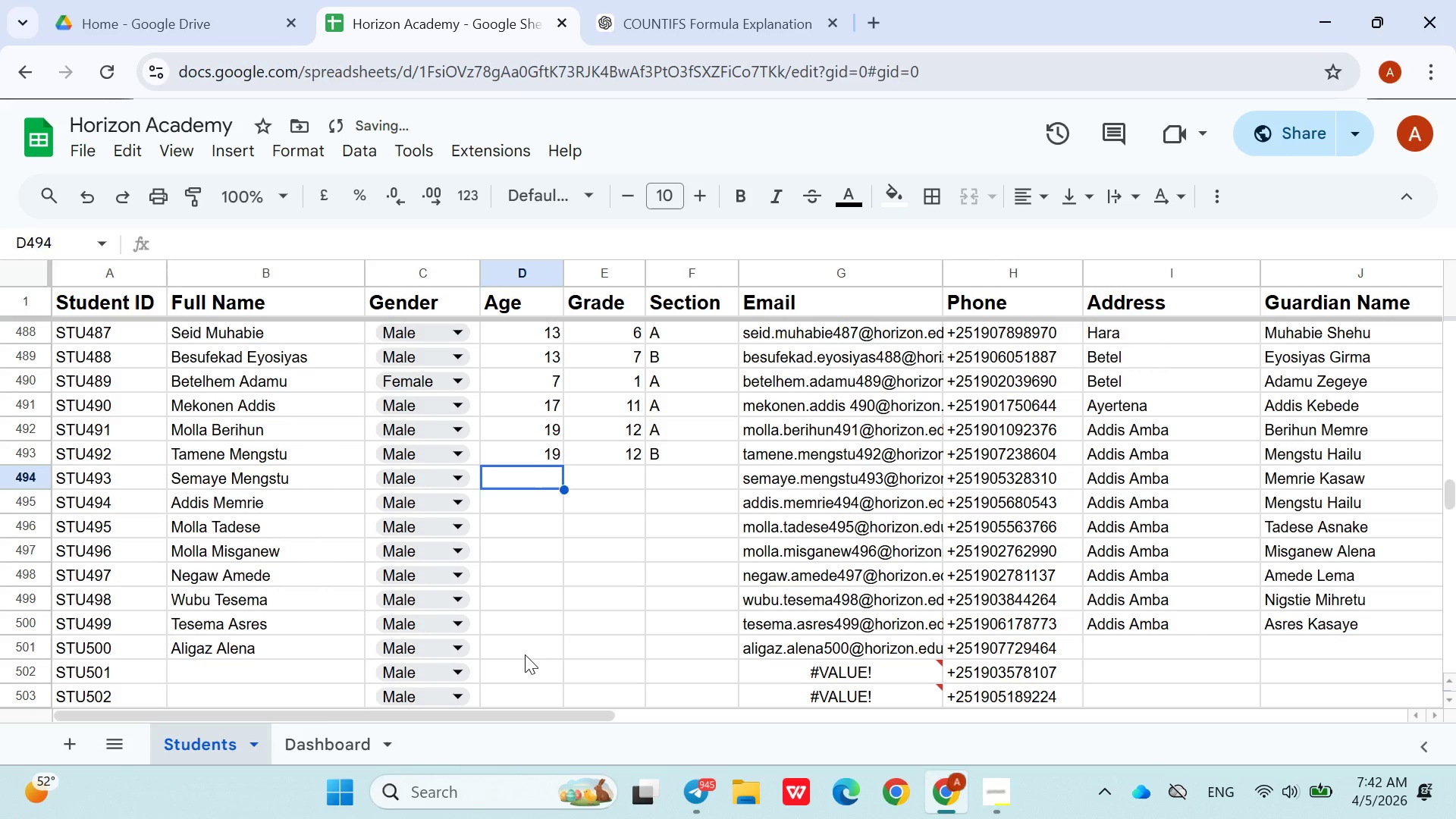 
left_click([524, 654])
 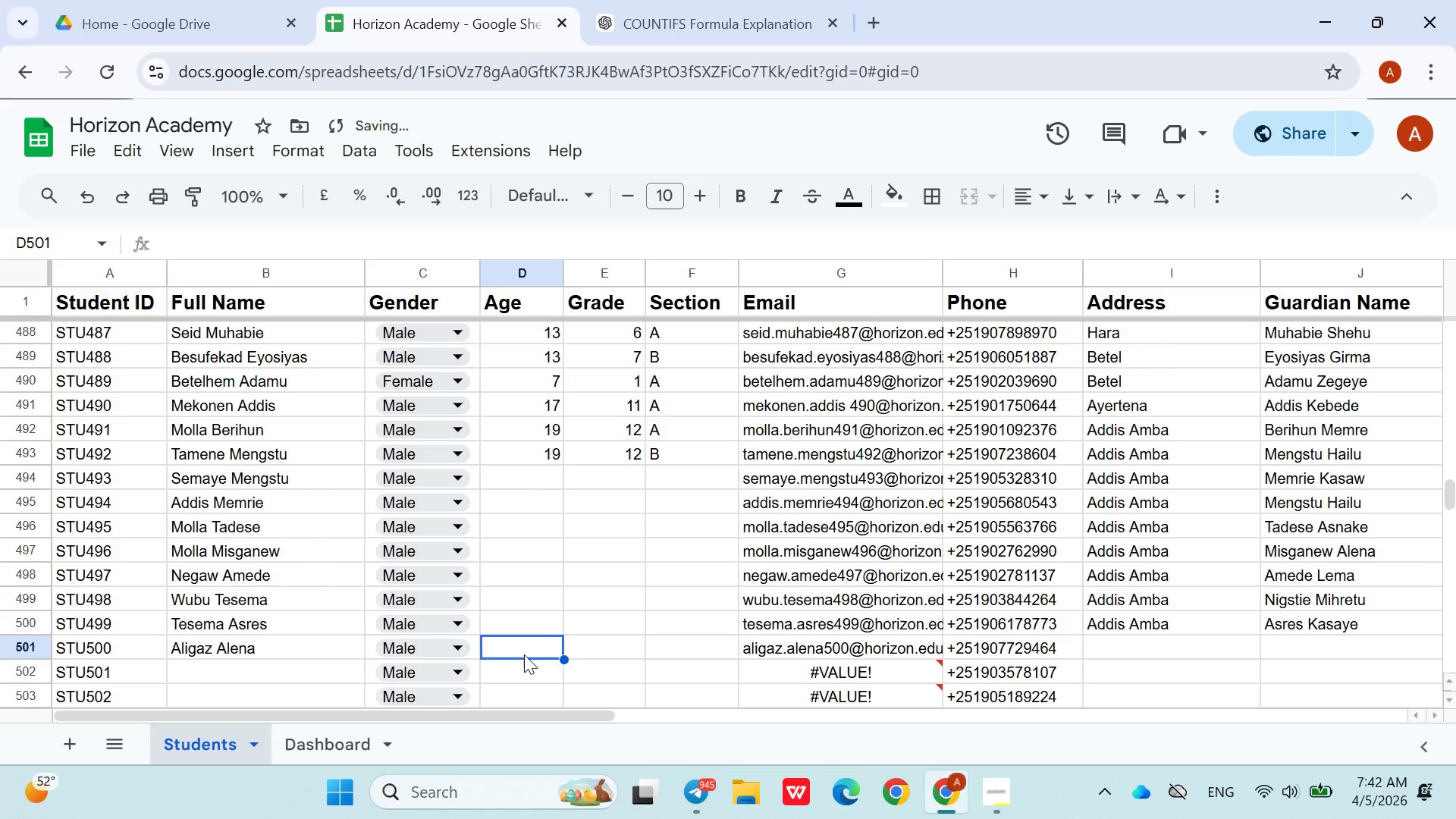 
type(16)
 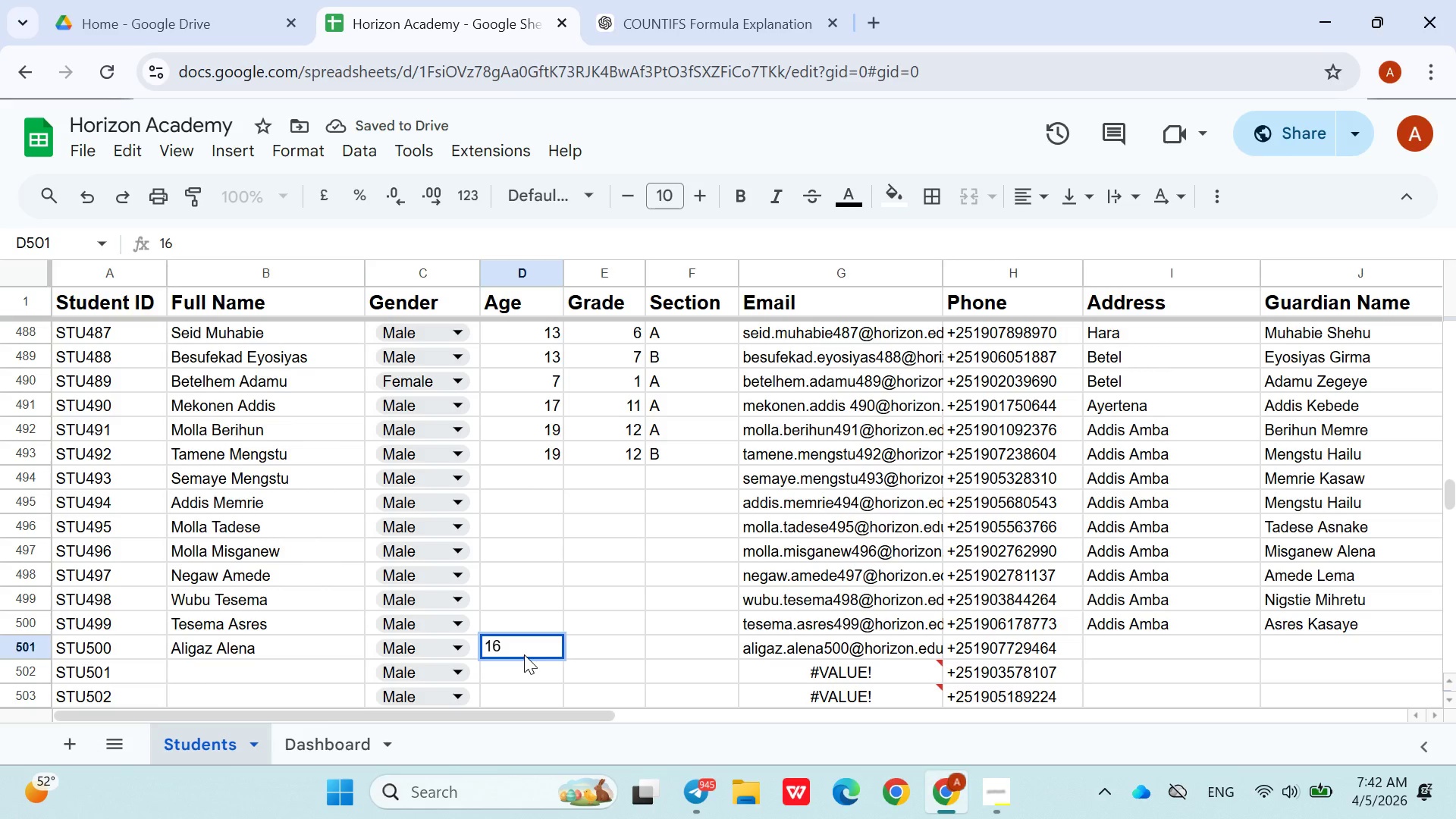 
key(ArrowRight)
 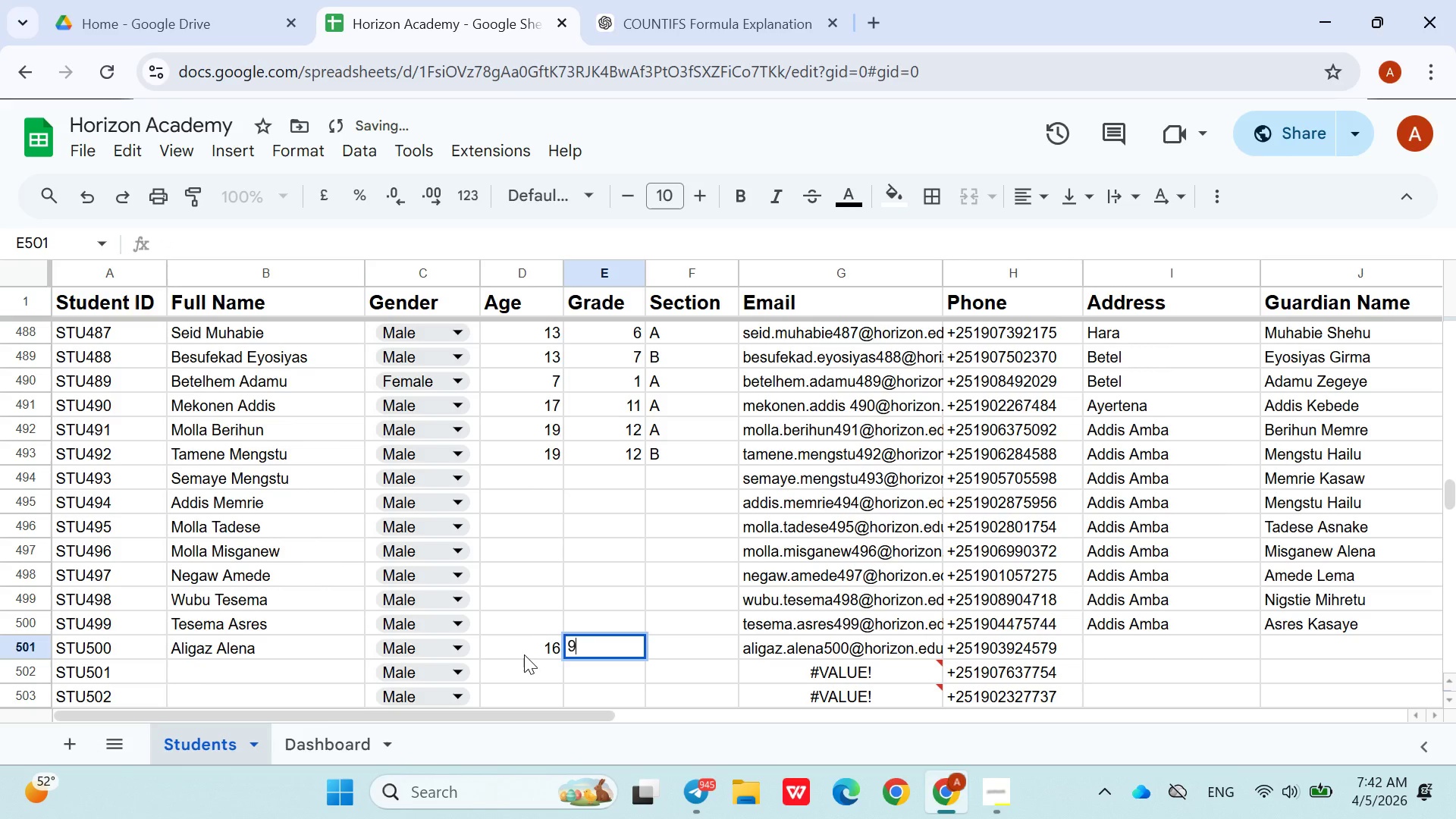 
key(9)
 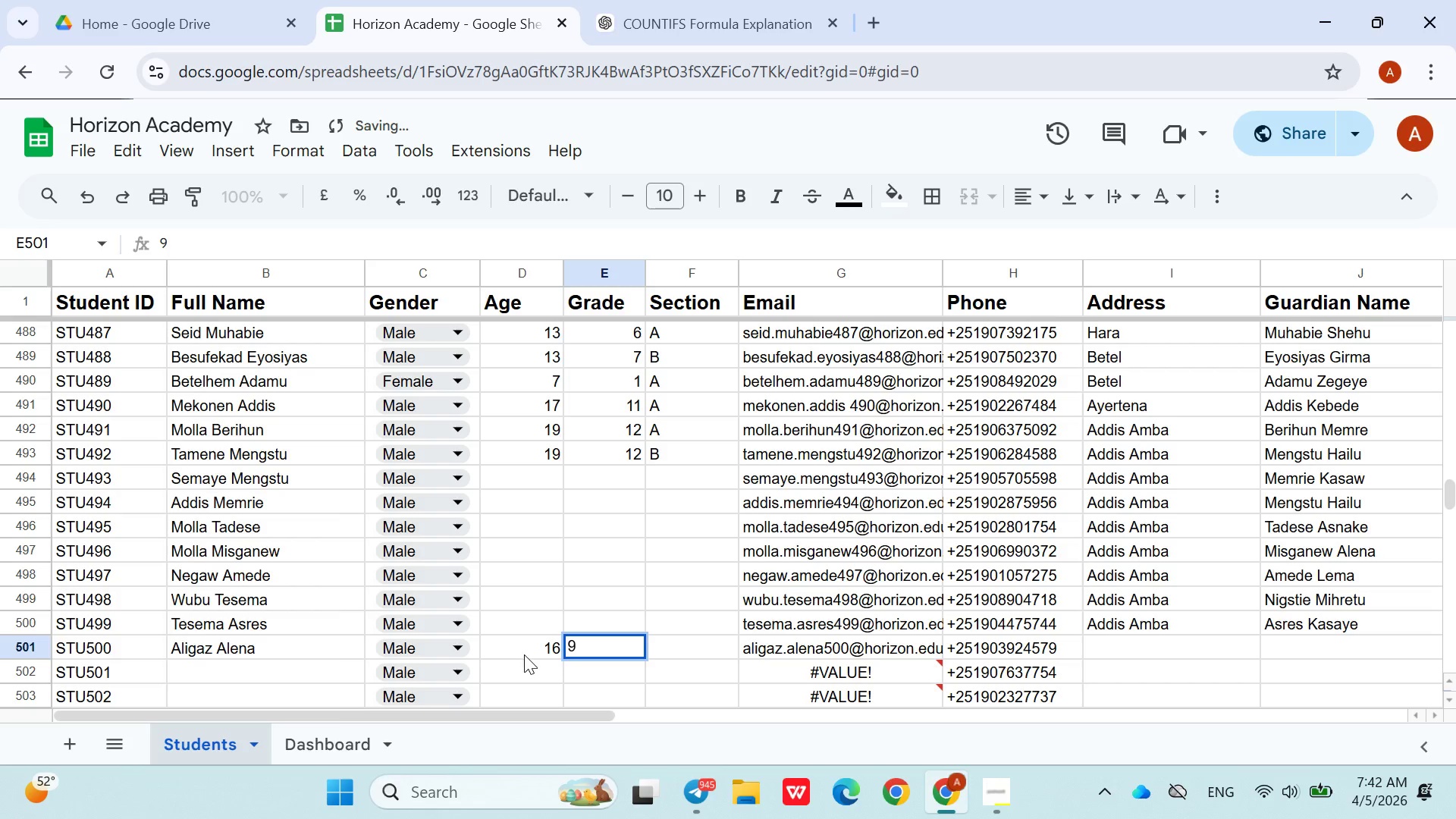 
key(ArrowRight)
 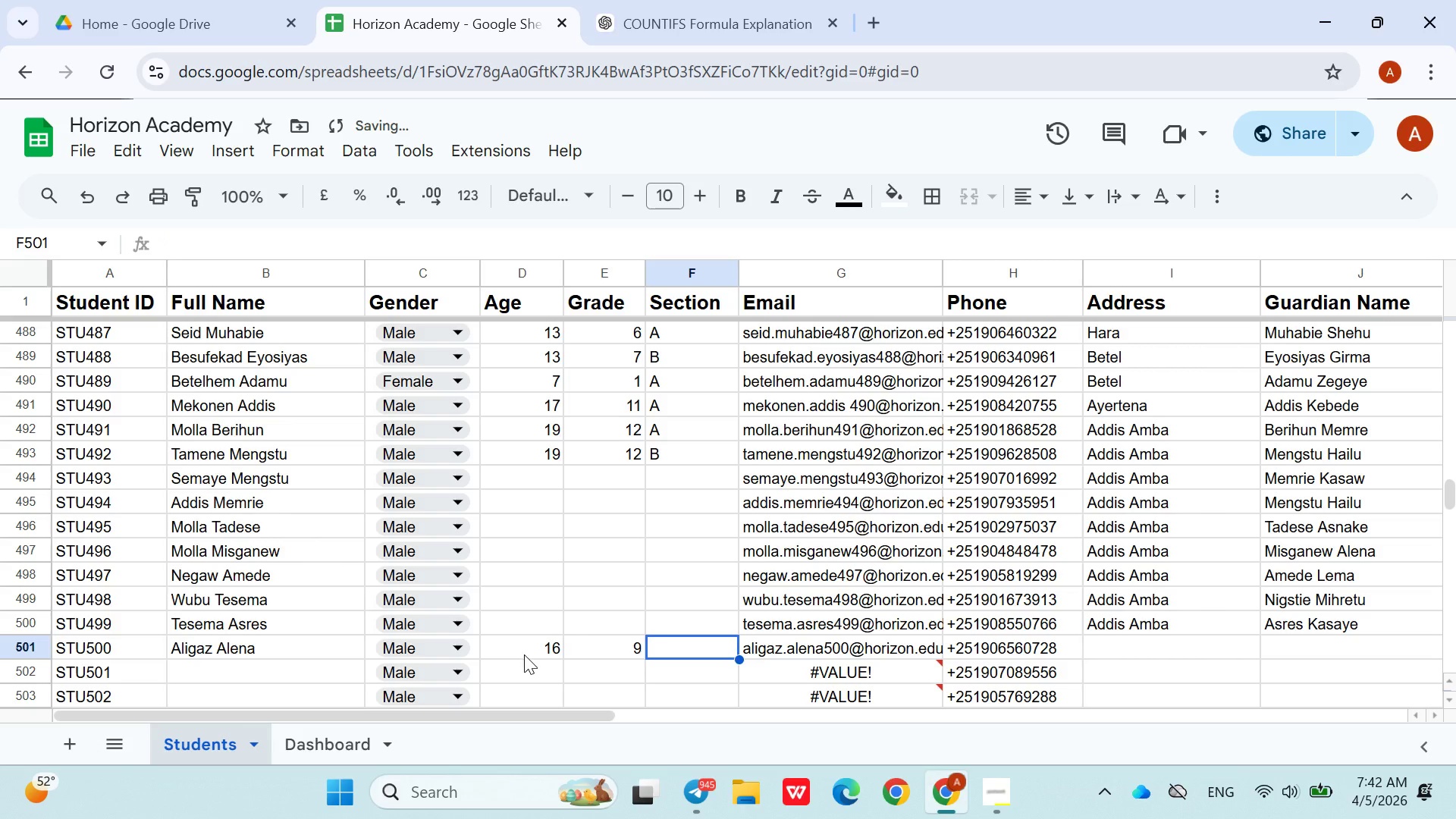 
hold_key(key=ShiftLeft, duration=0.39)
 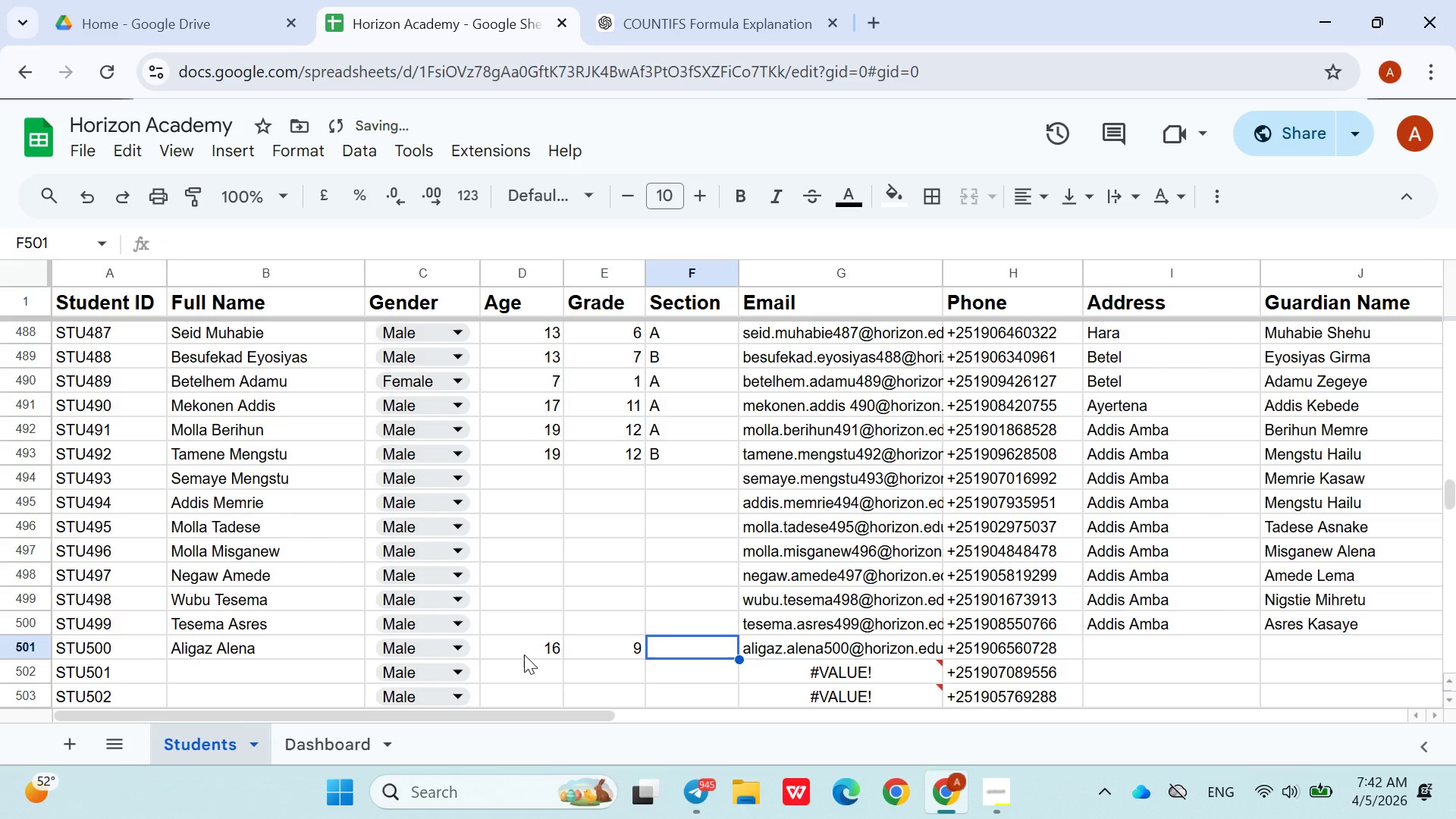 
key(Shift+B)
 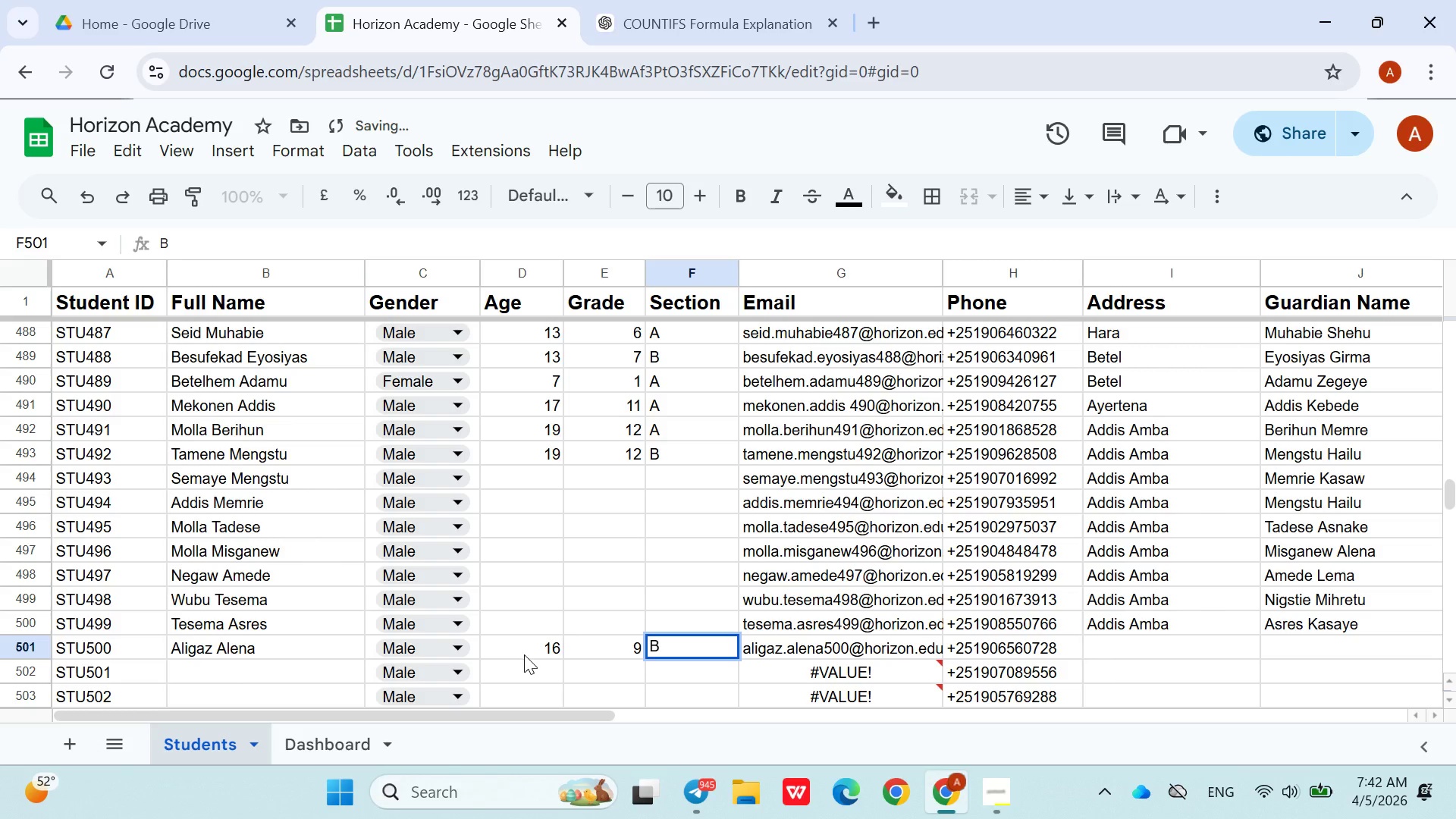 
key(ArrowUp)
 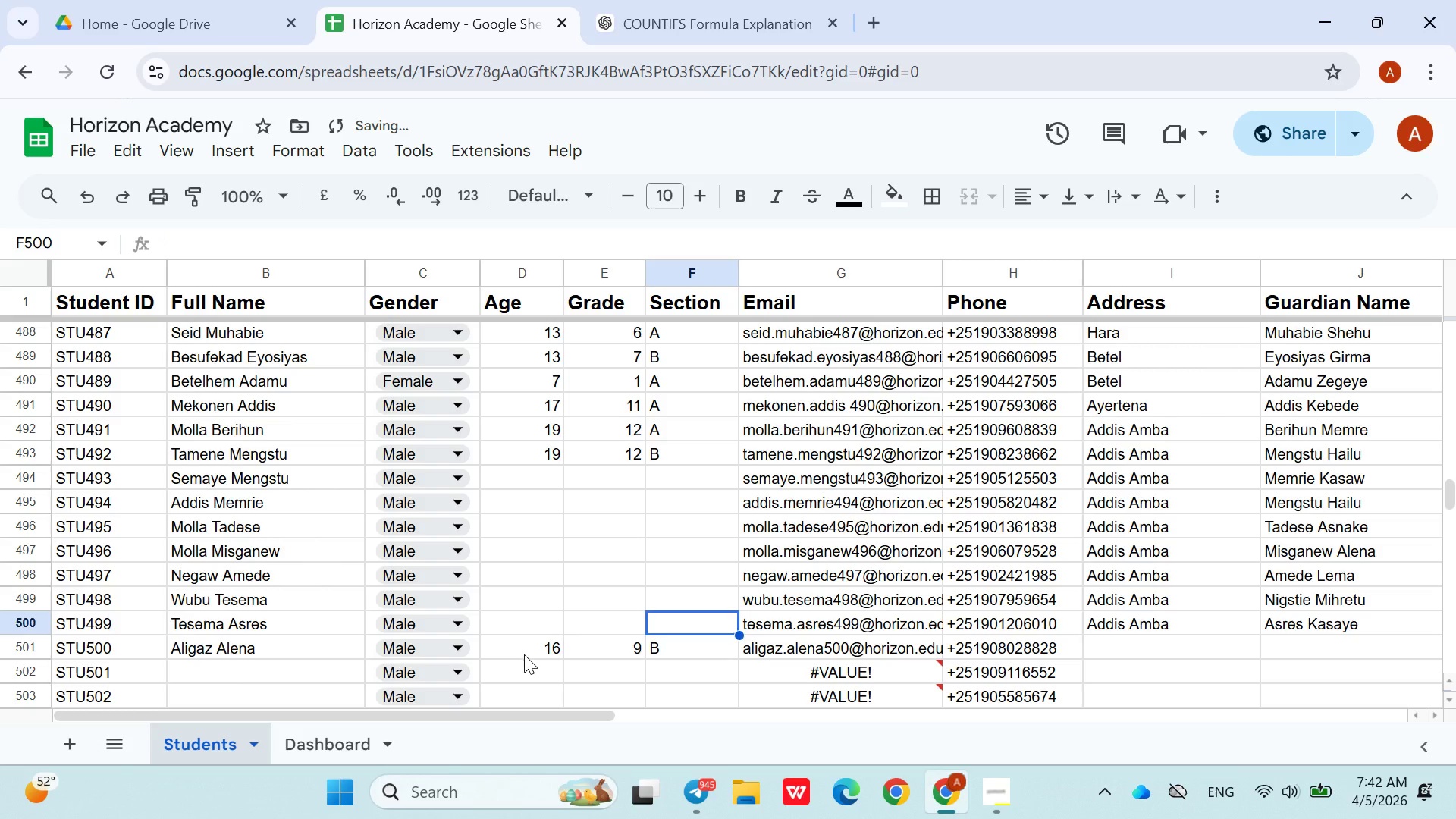 
key(ArrowUp)
 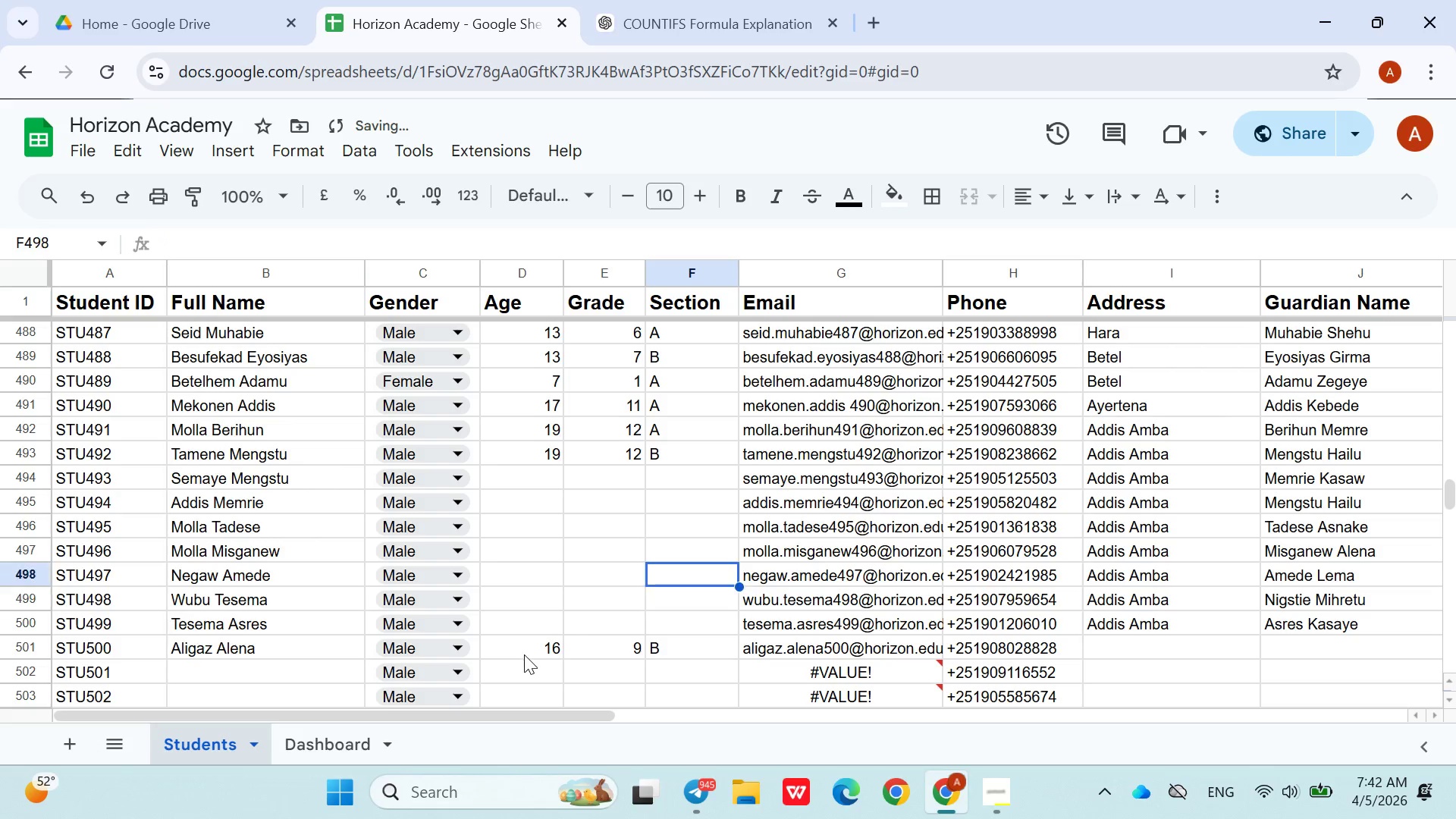 
key(ArrowUp)
 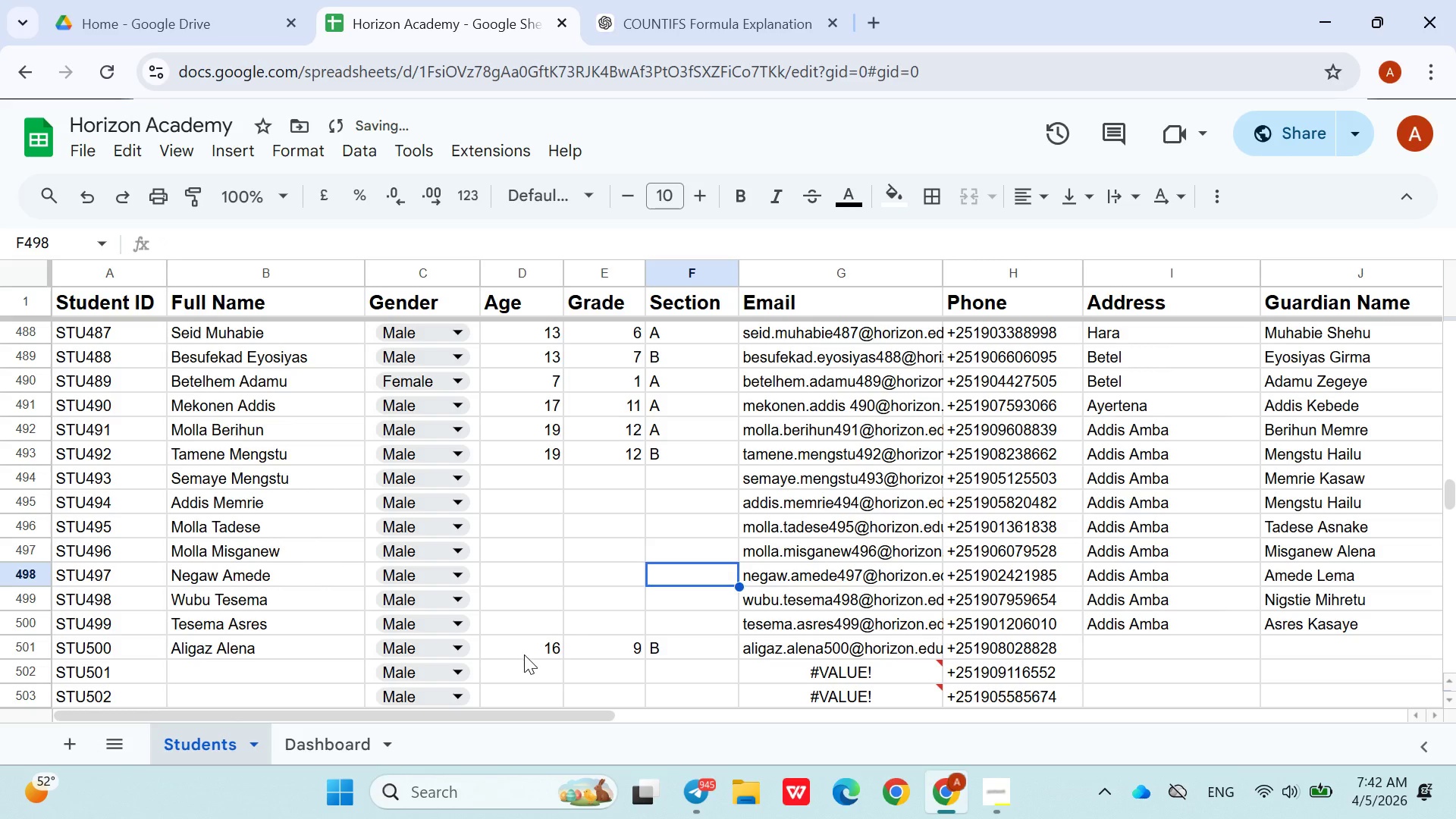 
key(ArrowUp)
 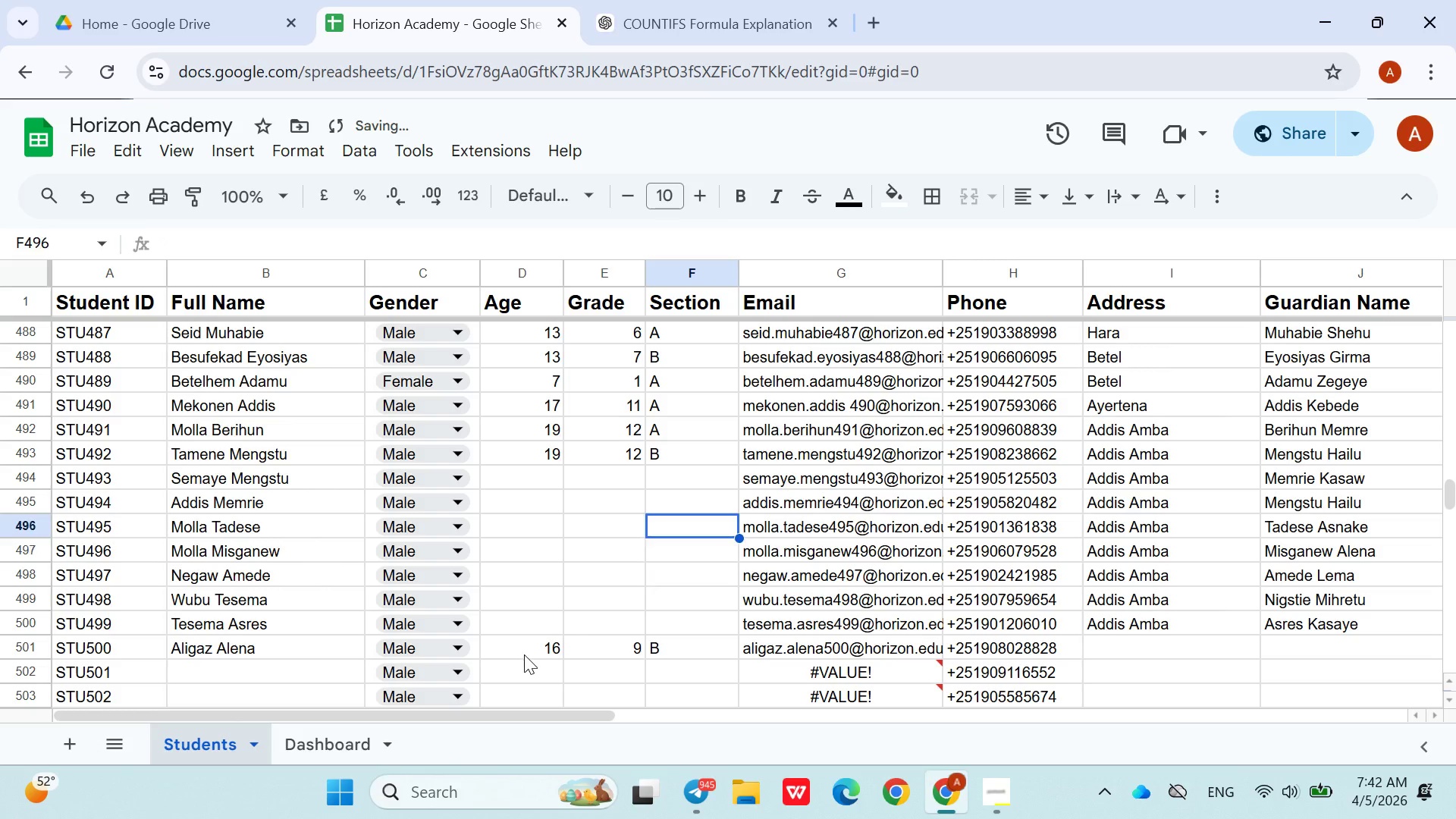 
key(ArrowUp)
 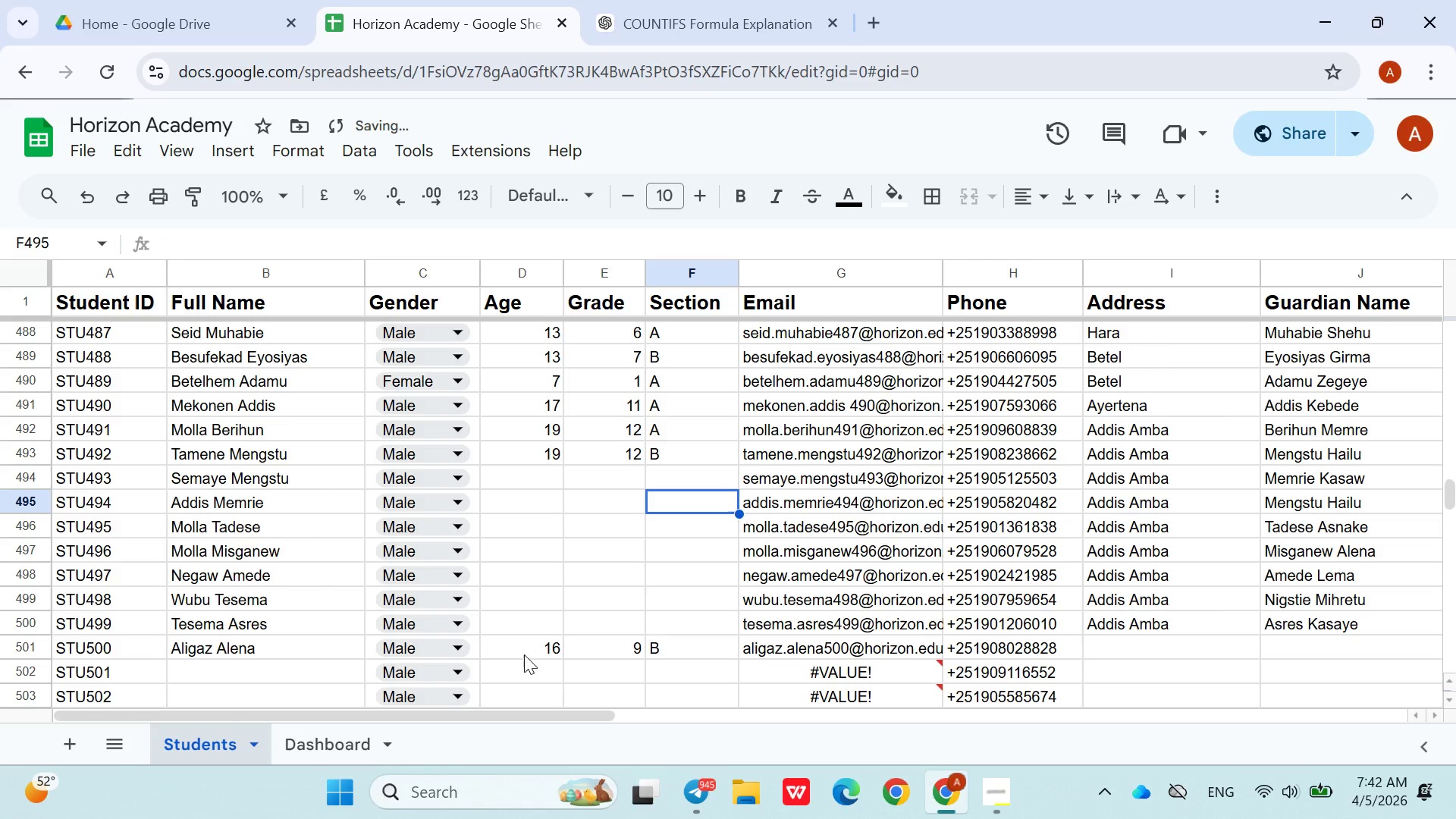 
key(ArrowUp)
 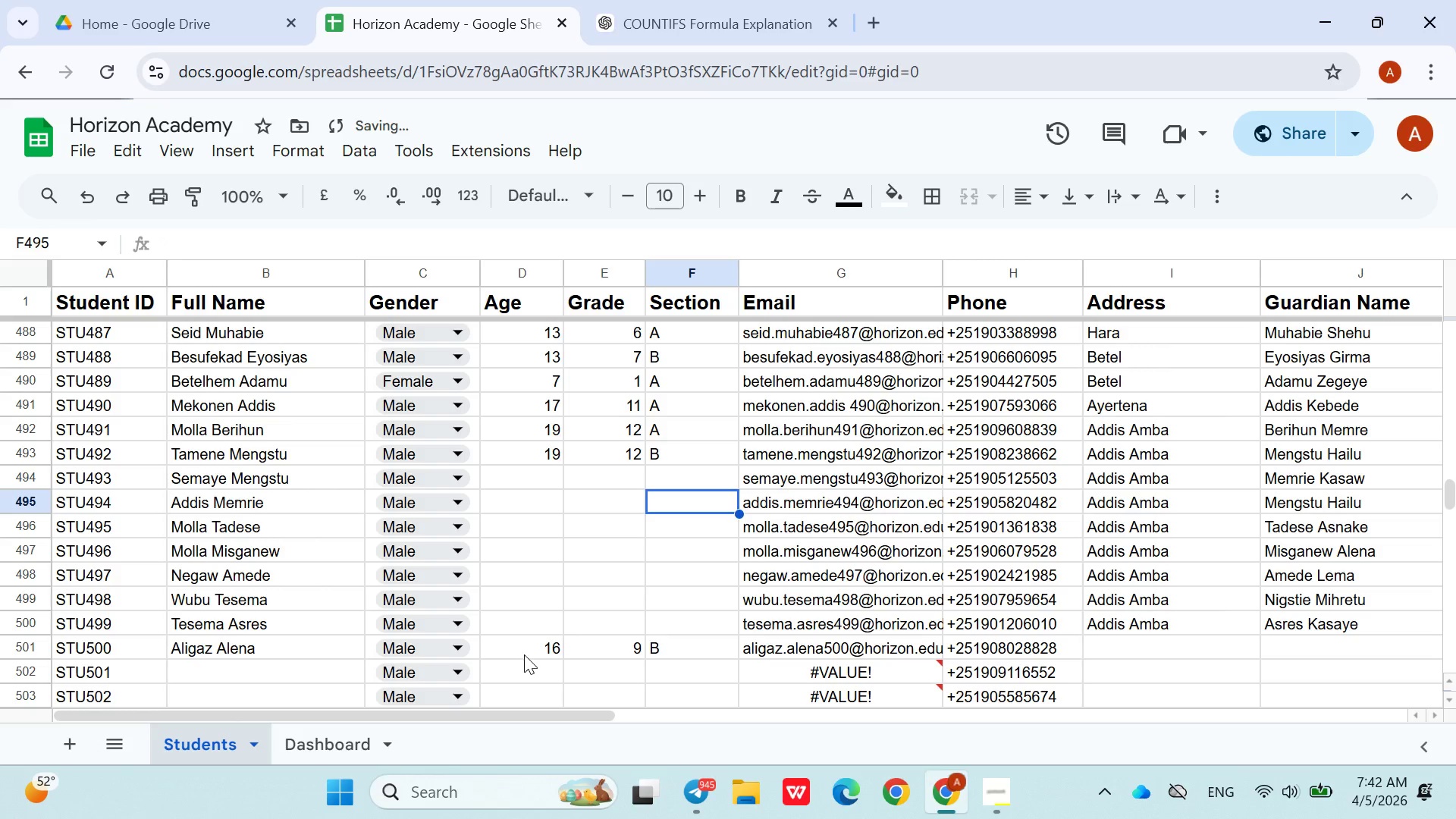 
key(ArrowUp)
 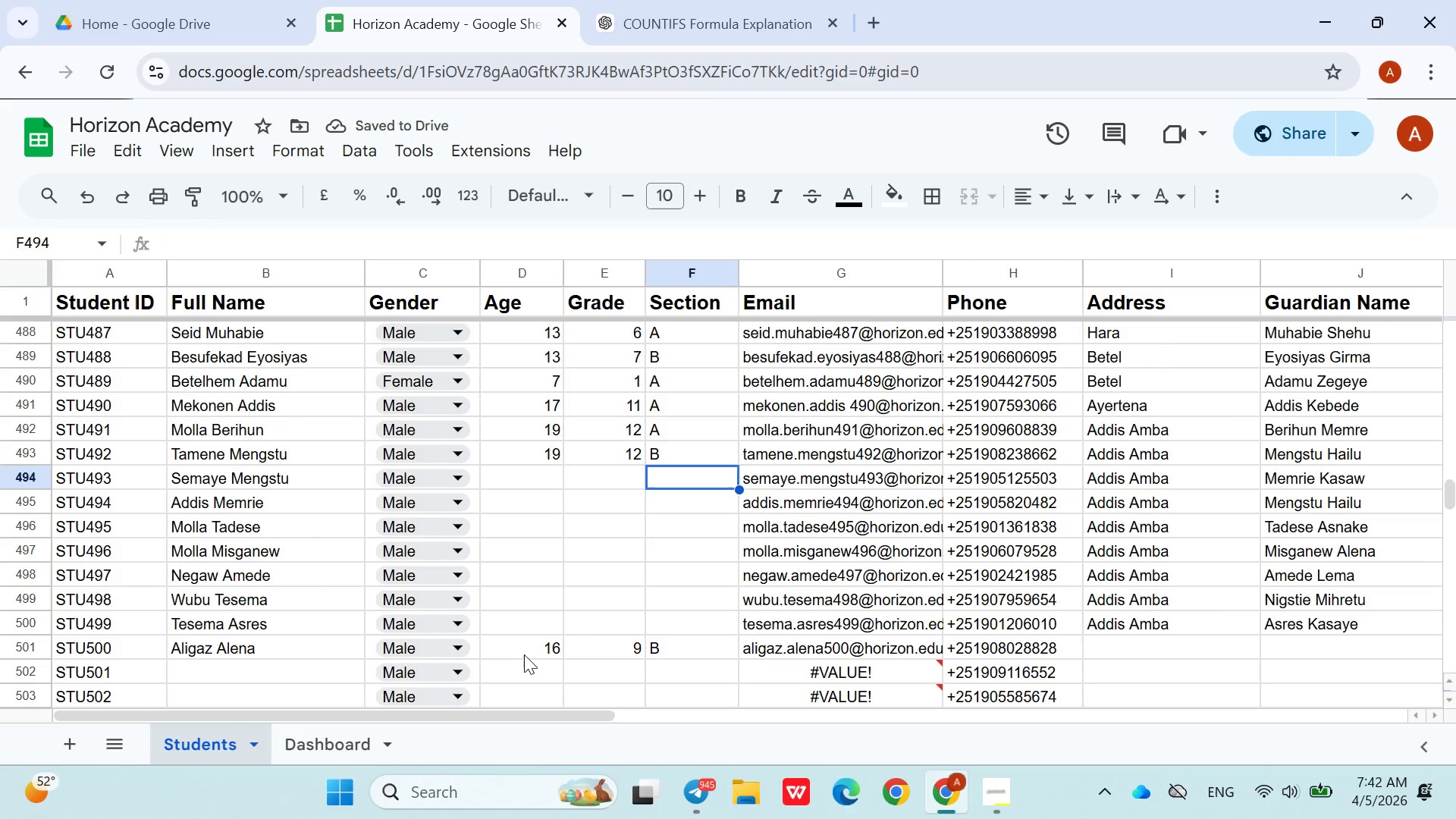 
key(ArrowLeft)
 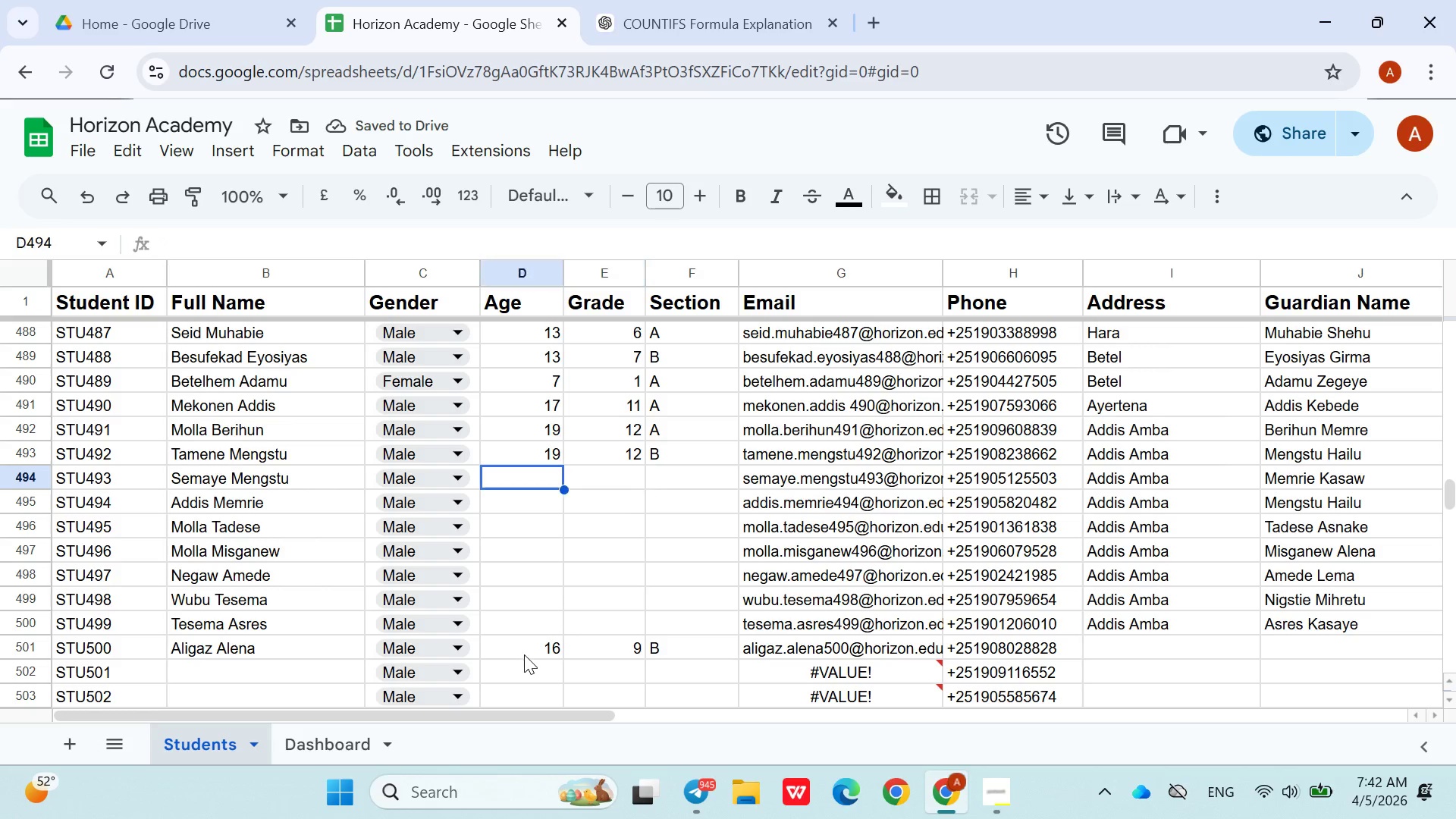 
key(ArrowLeft)
 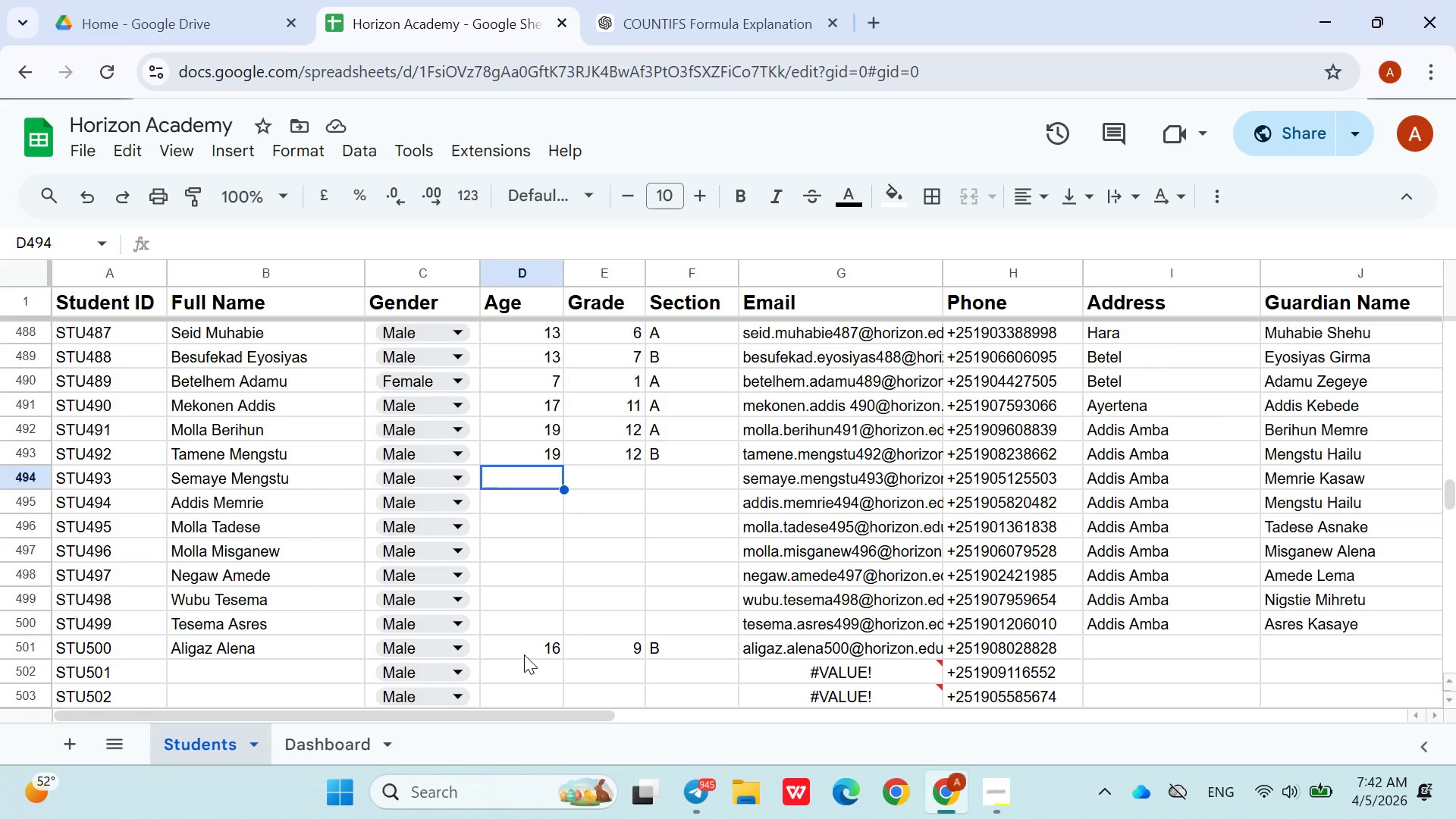 
type(12)
 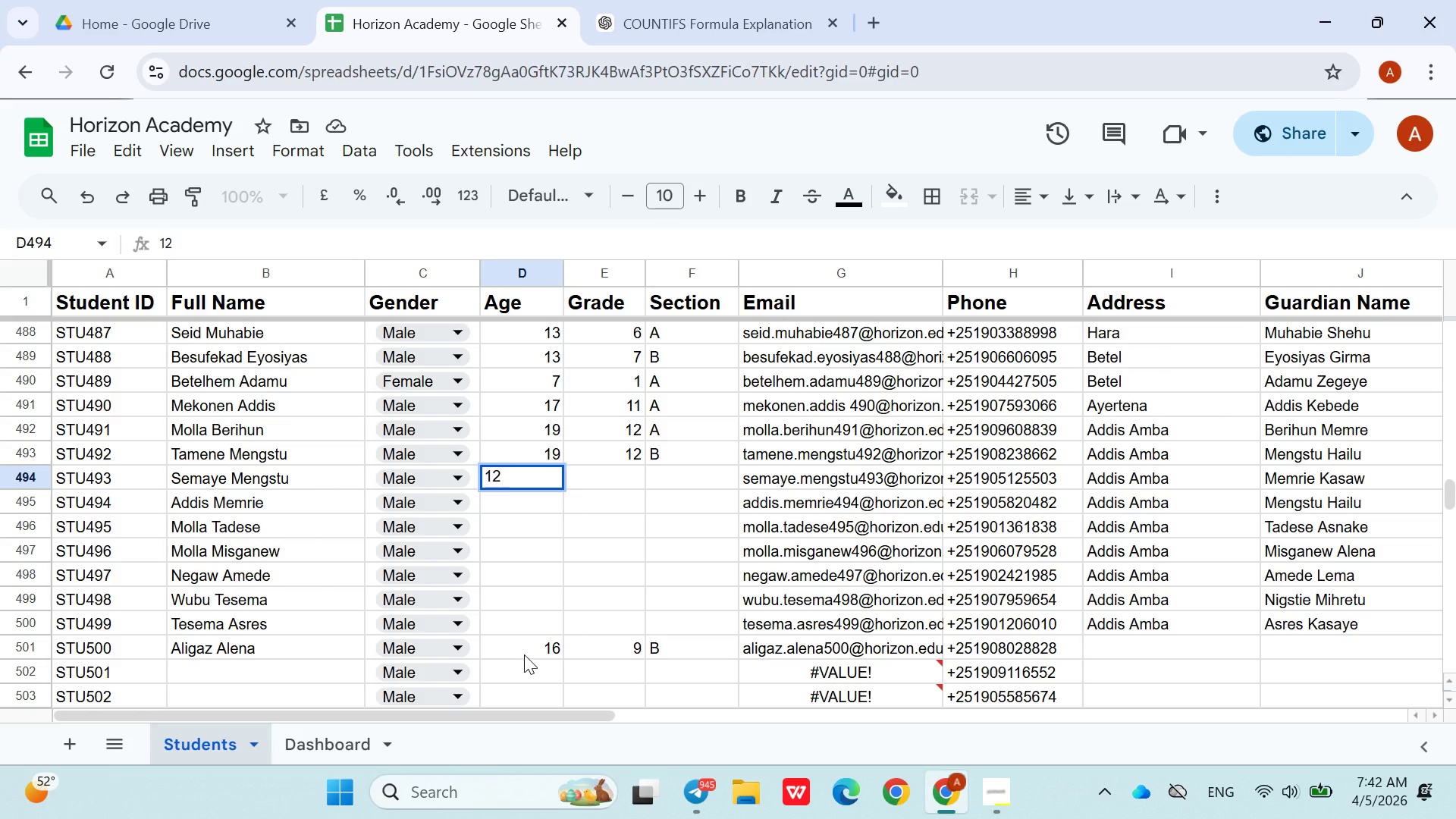 
key(ArrowRight)
 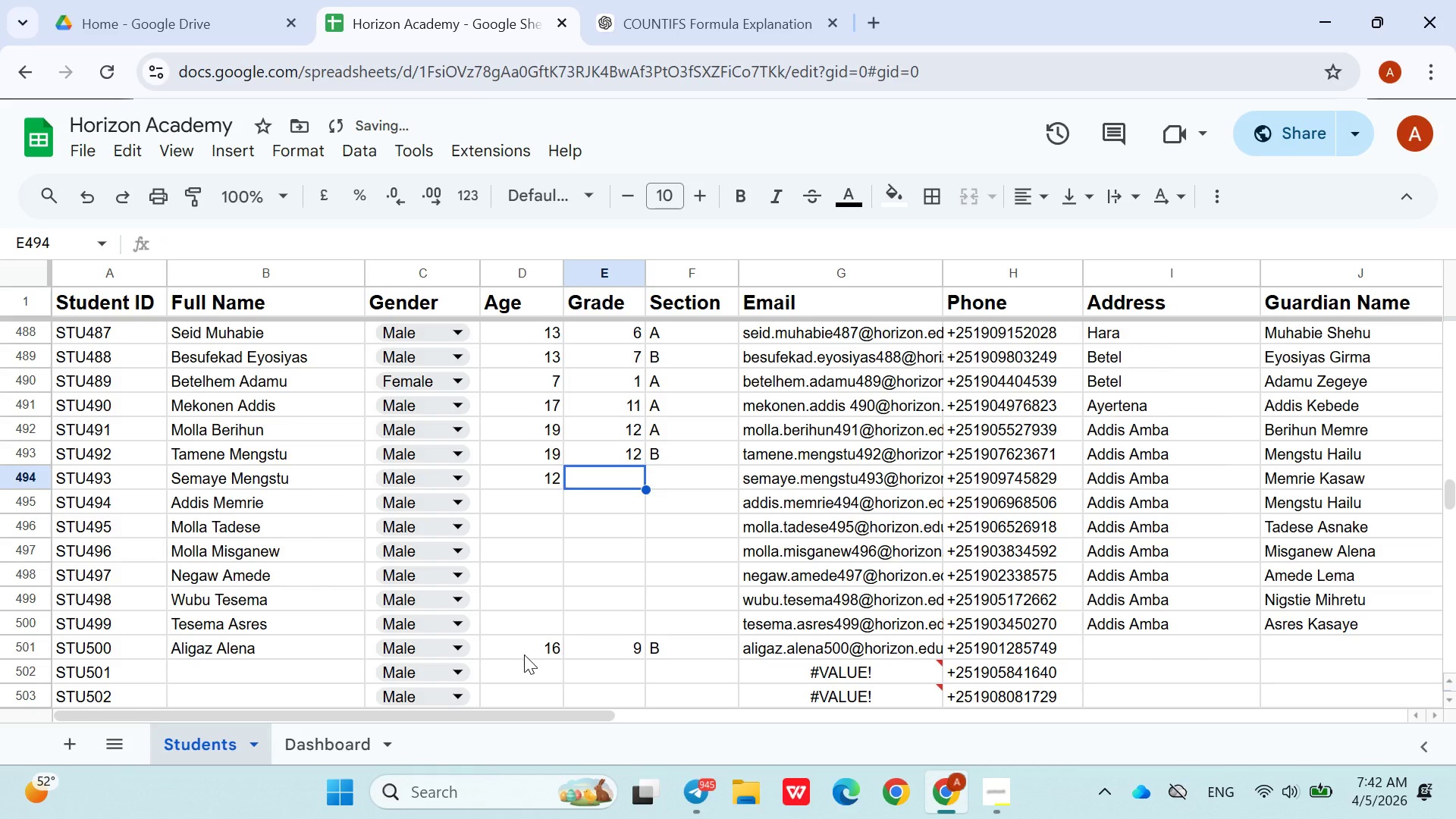 
key(5)
 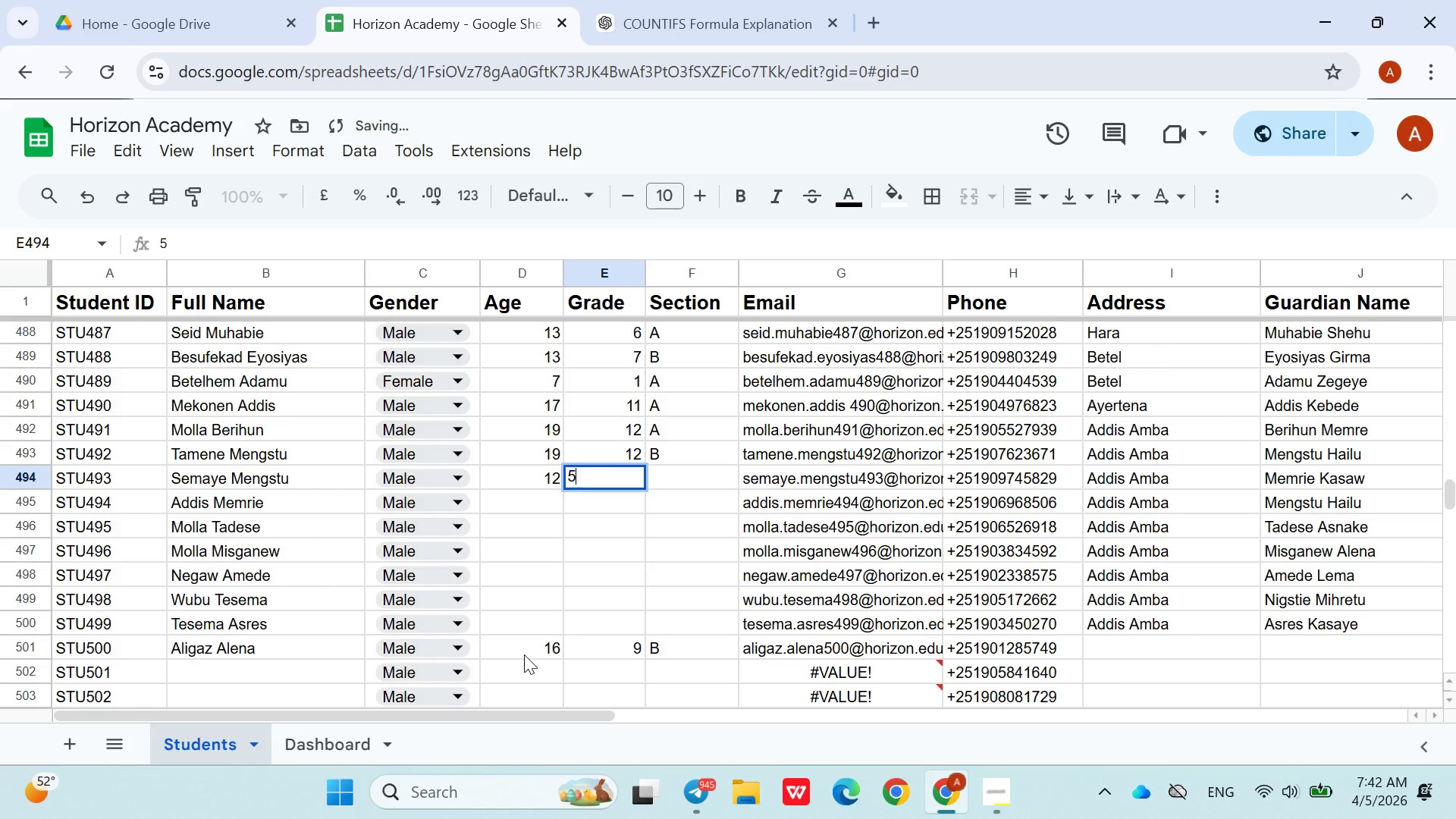 
key(ArrowRight)
 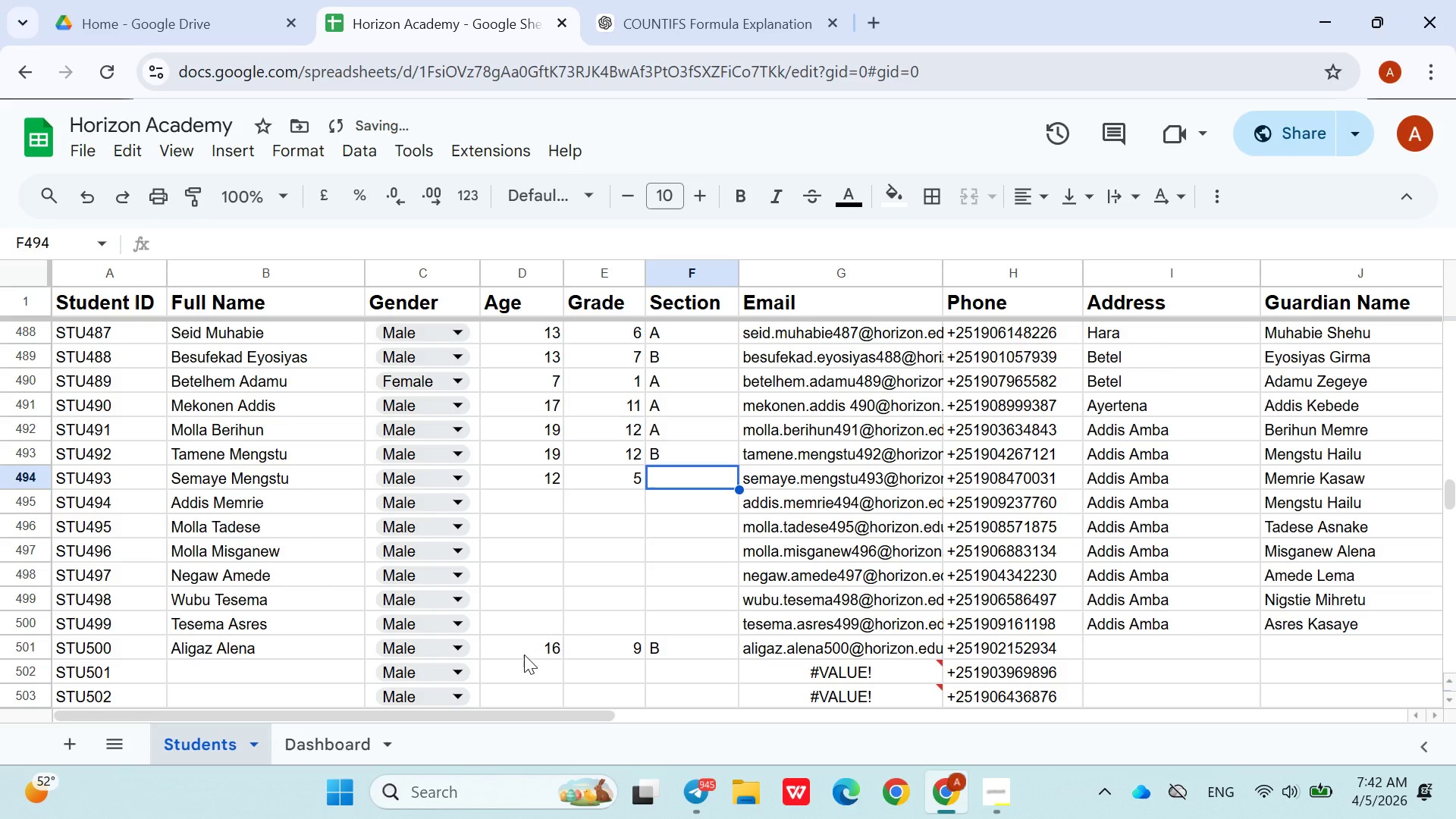 
key(Shift+A)
 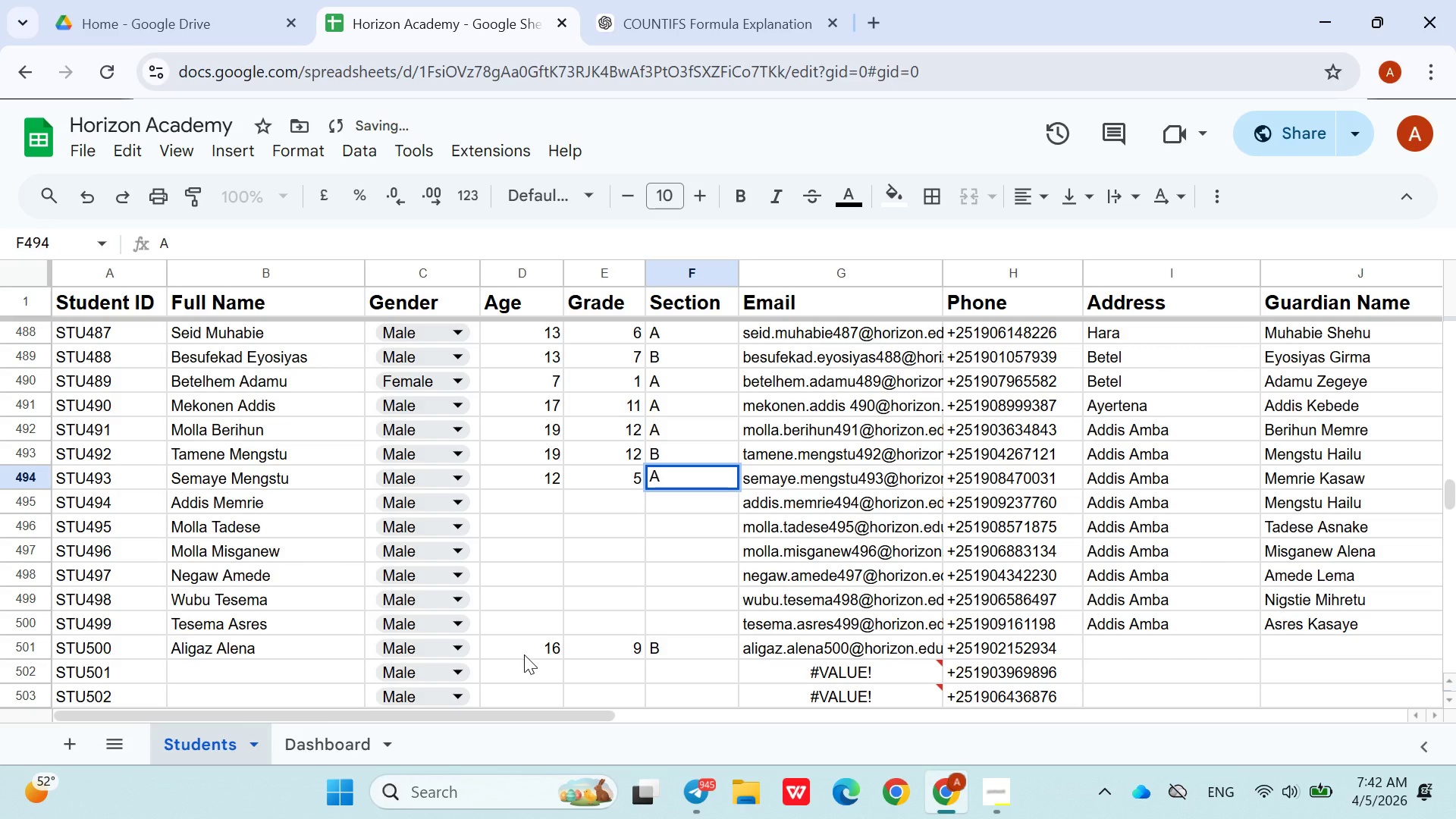 
key(ArrowDown)
 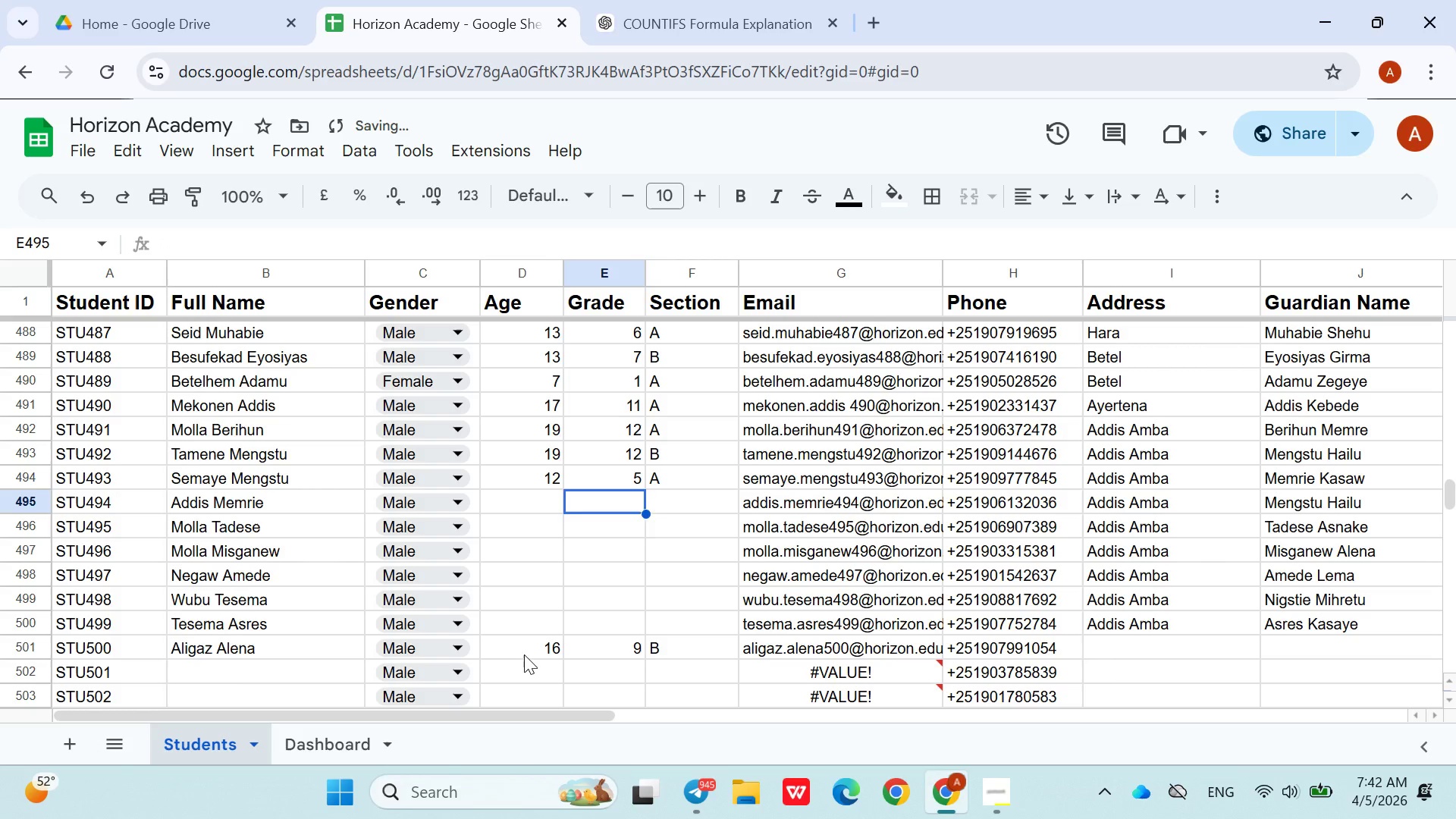 
key(ArrowLeft)
 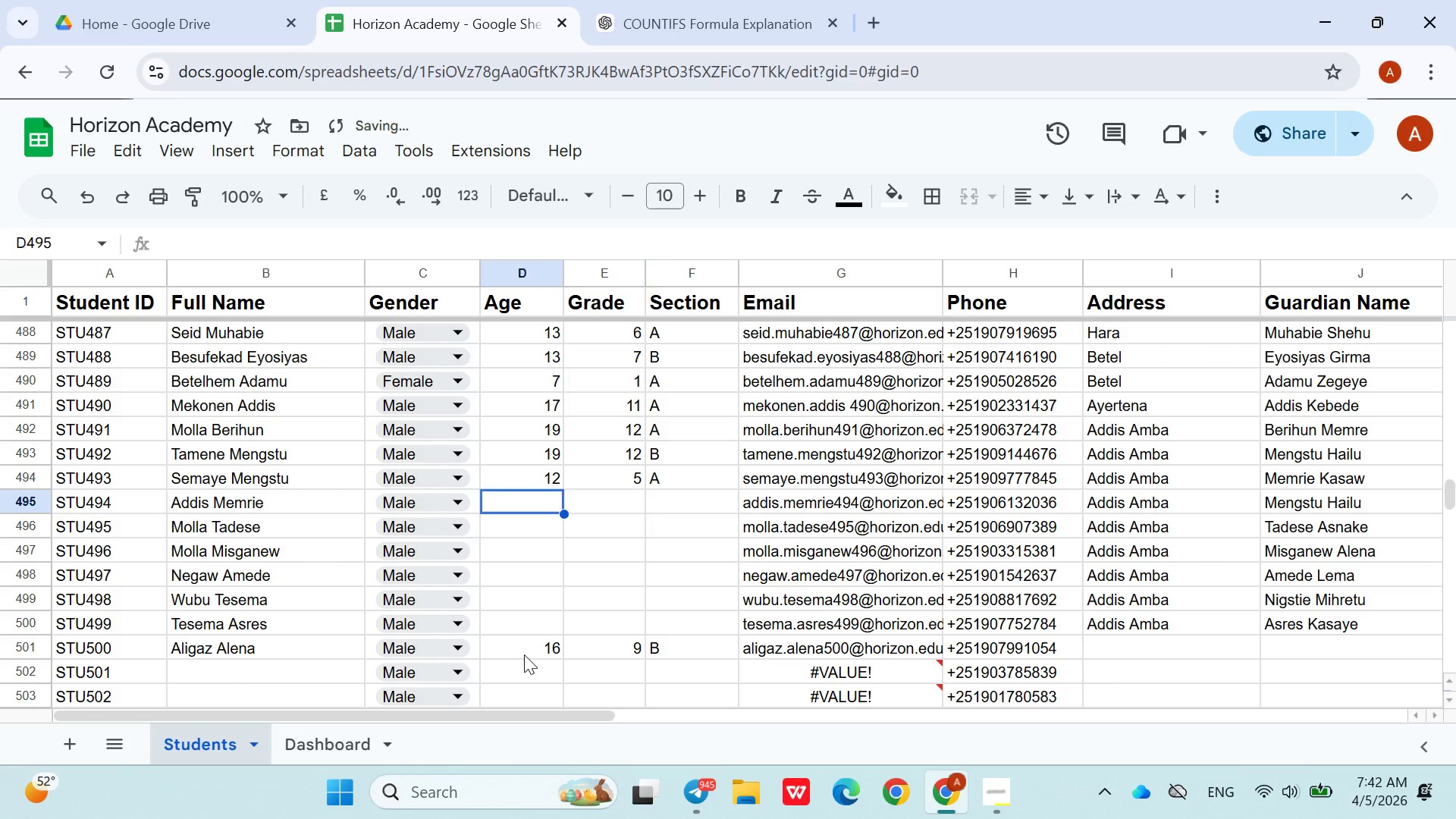 
key(ArrowLeft)
 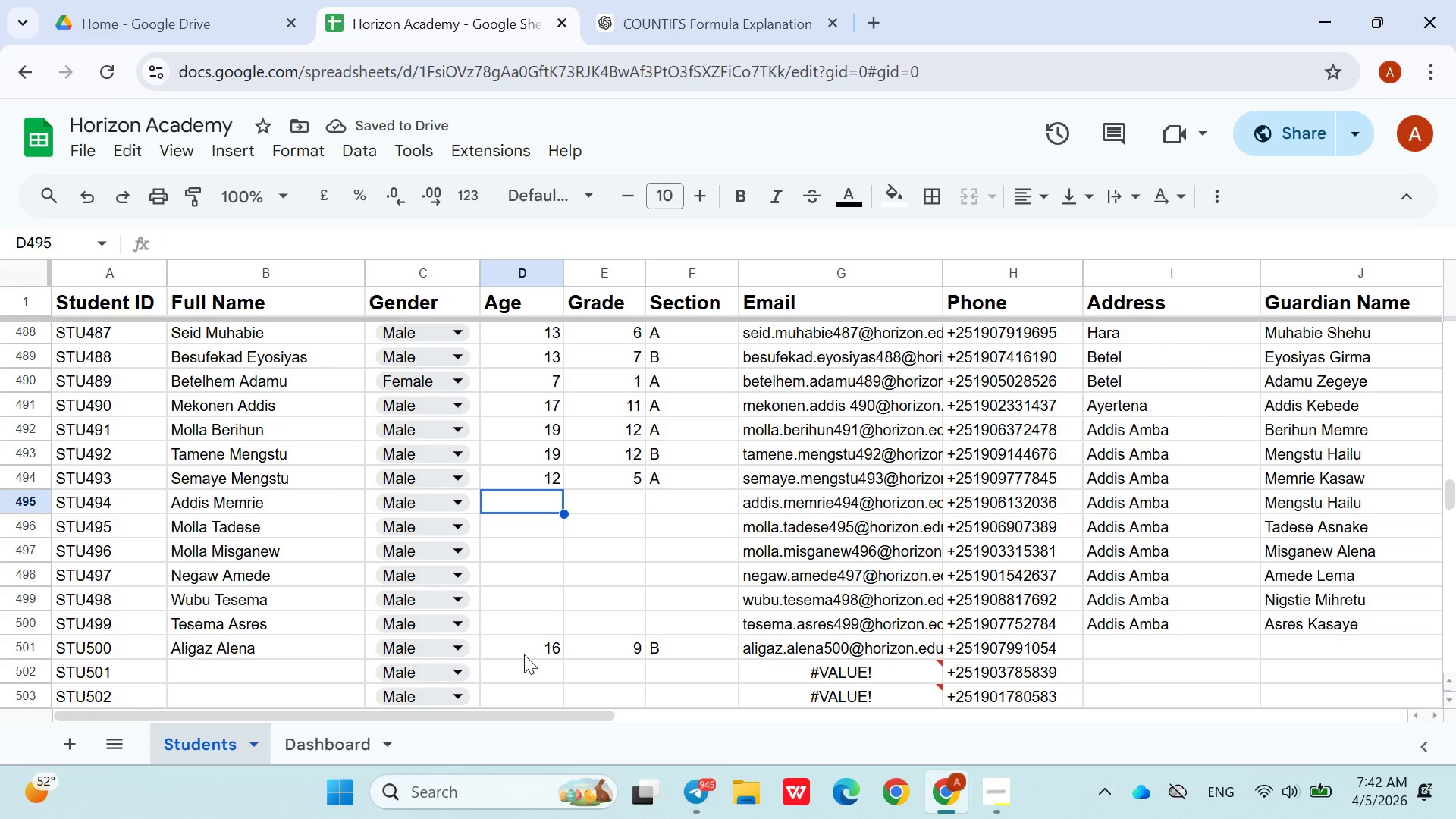 
type(11)
 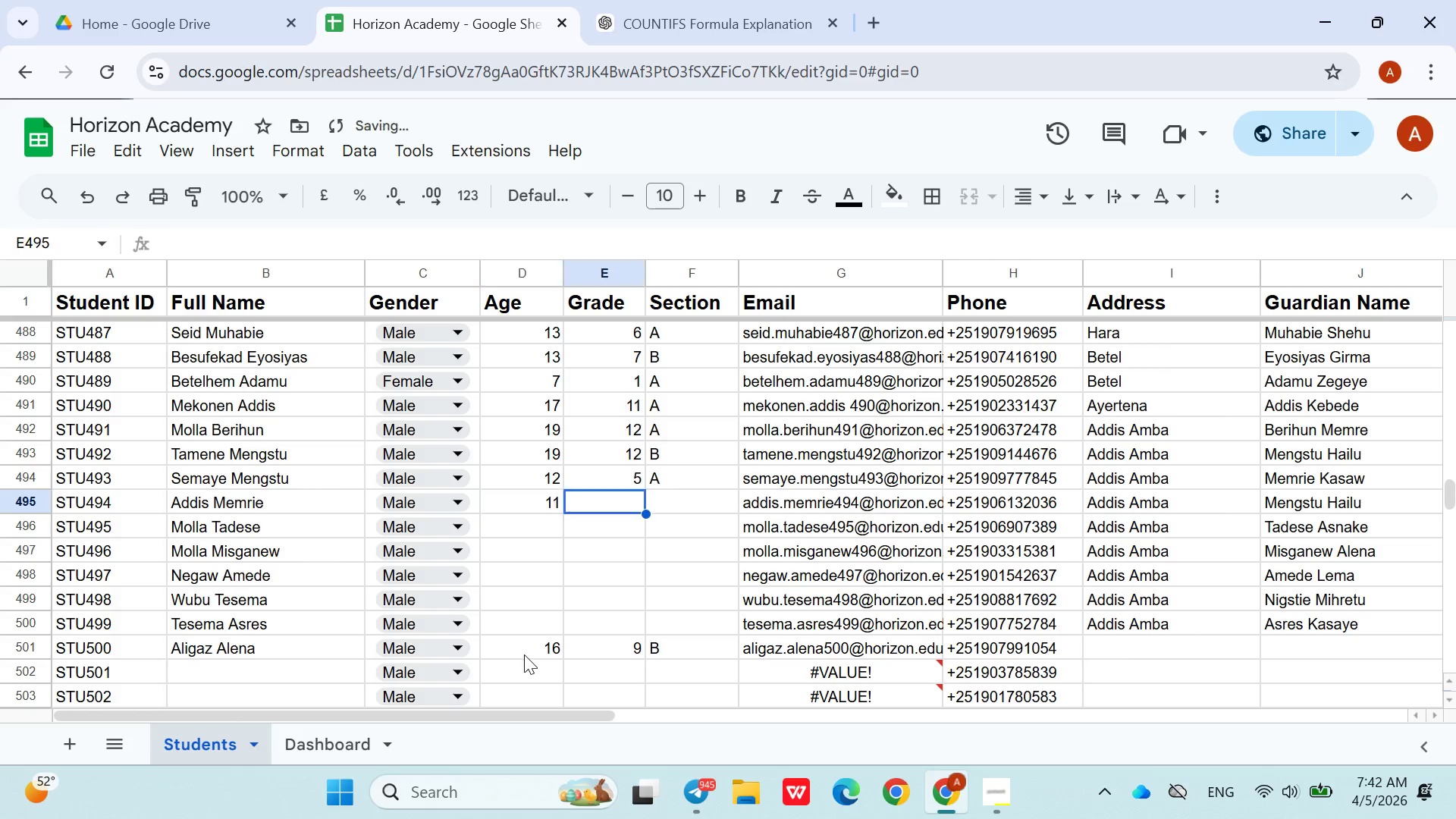 
key(ArrowRight)
 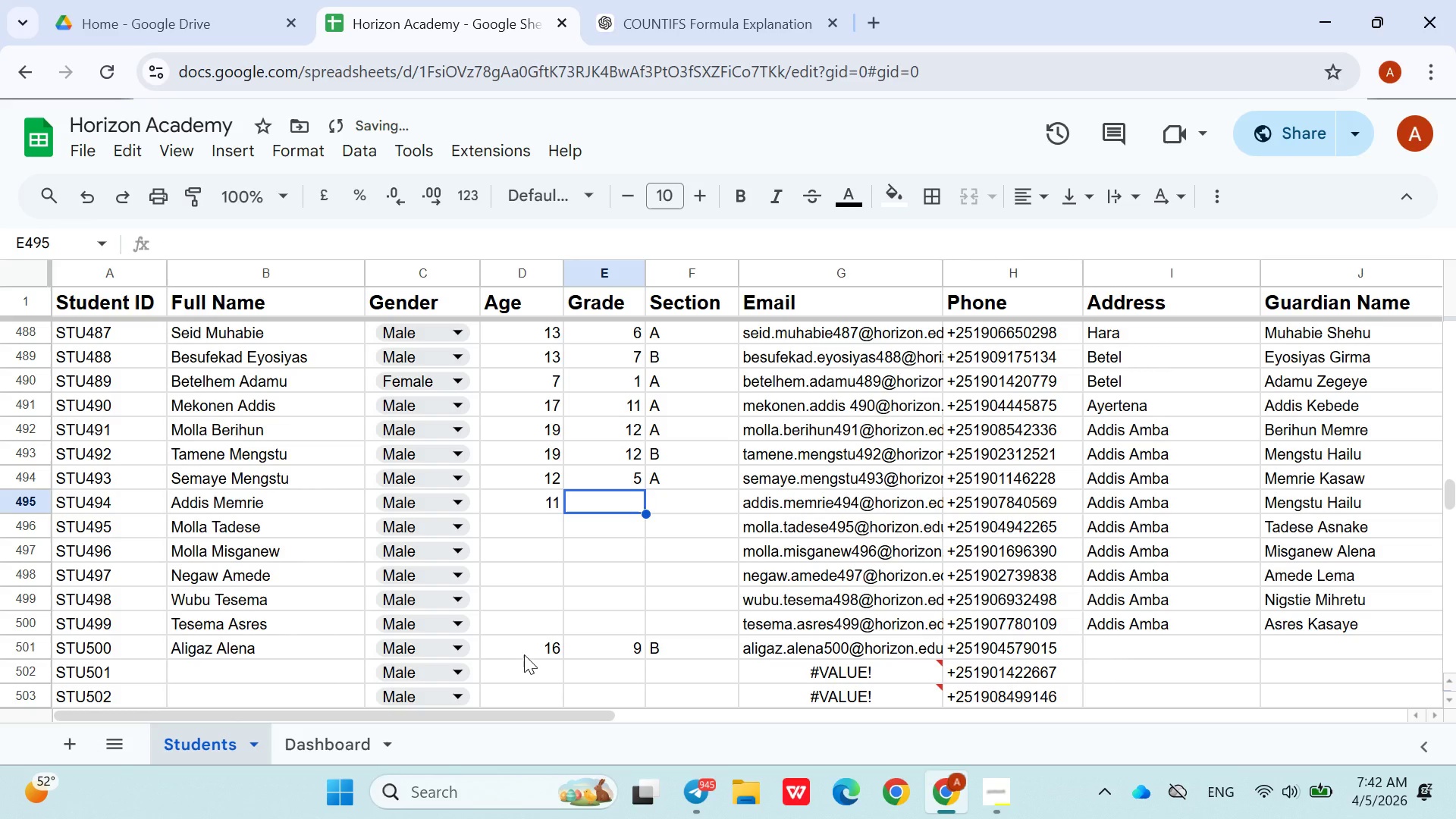 
key(4)
 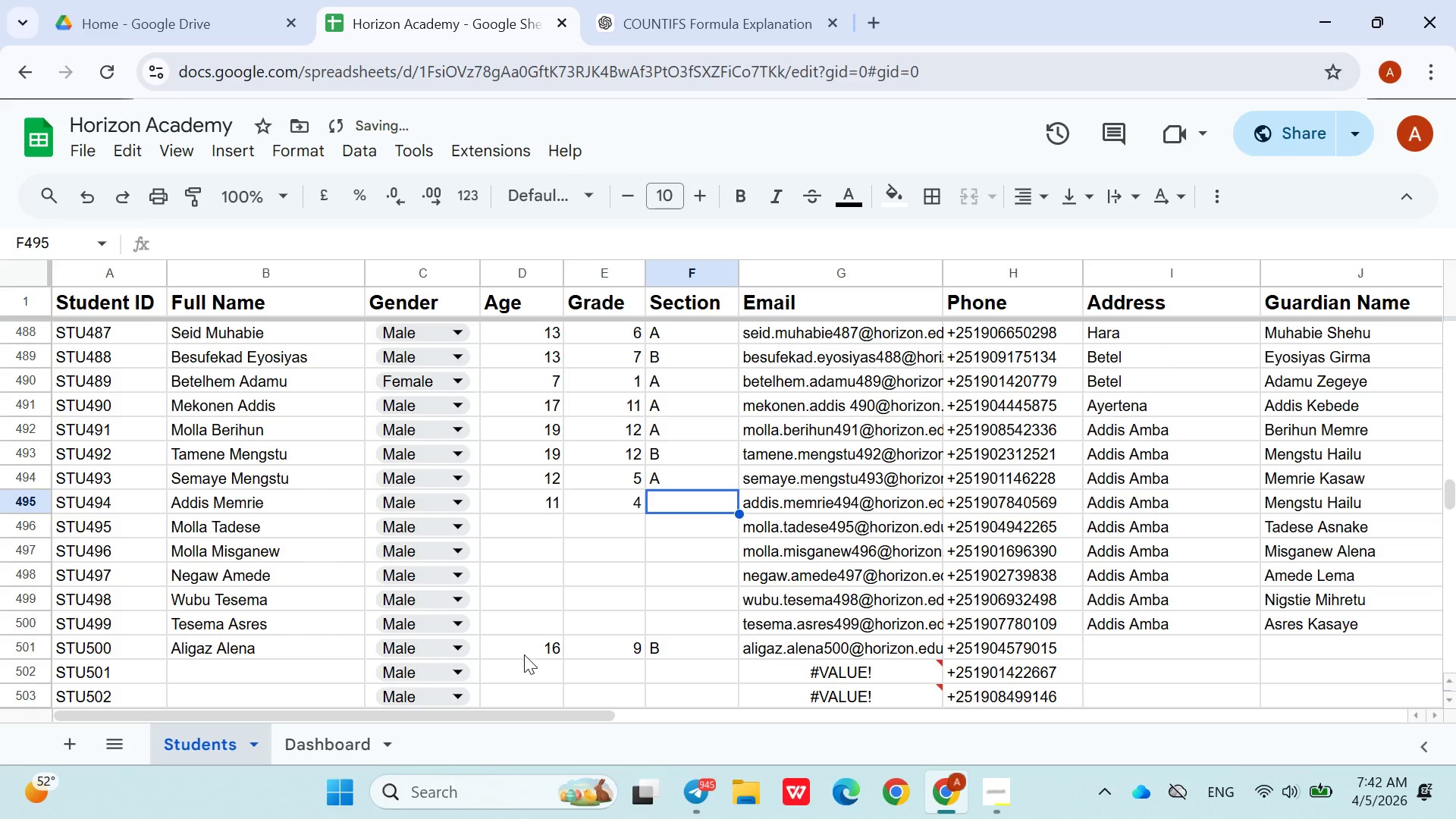 
key(ArrowRight)
 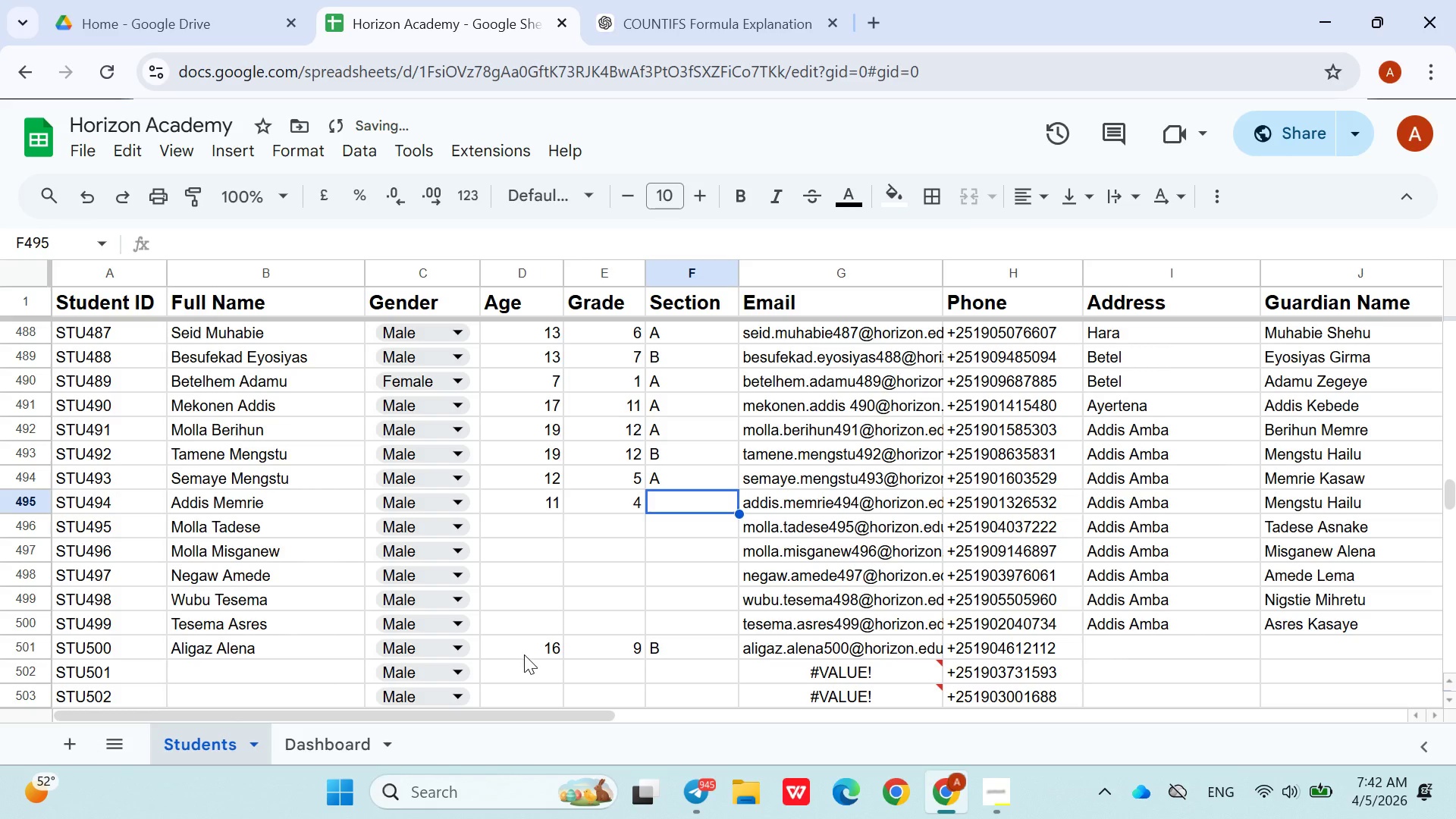 
key(Shift+A)
 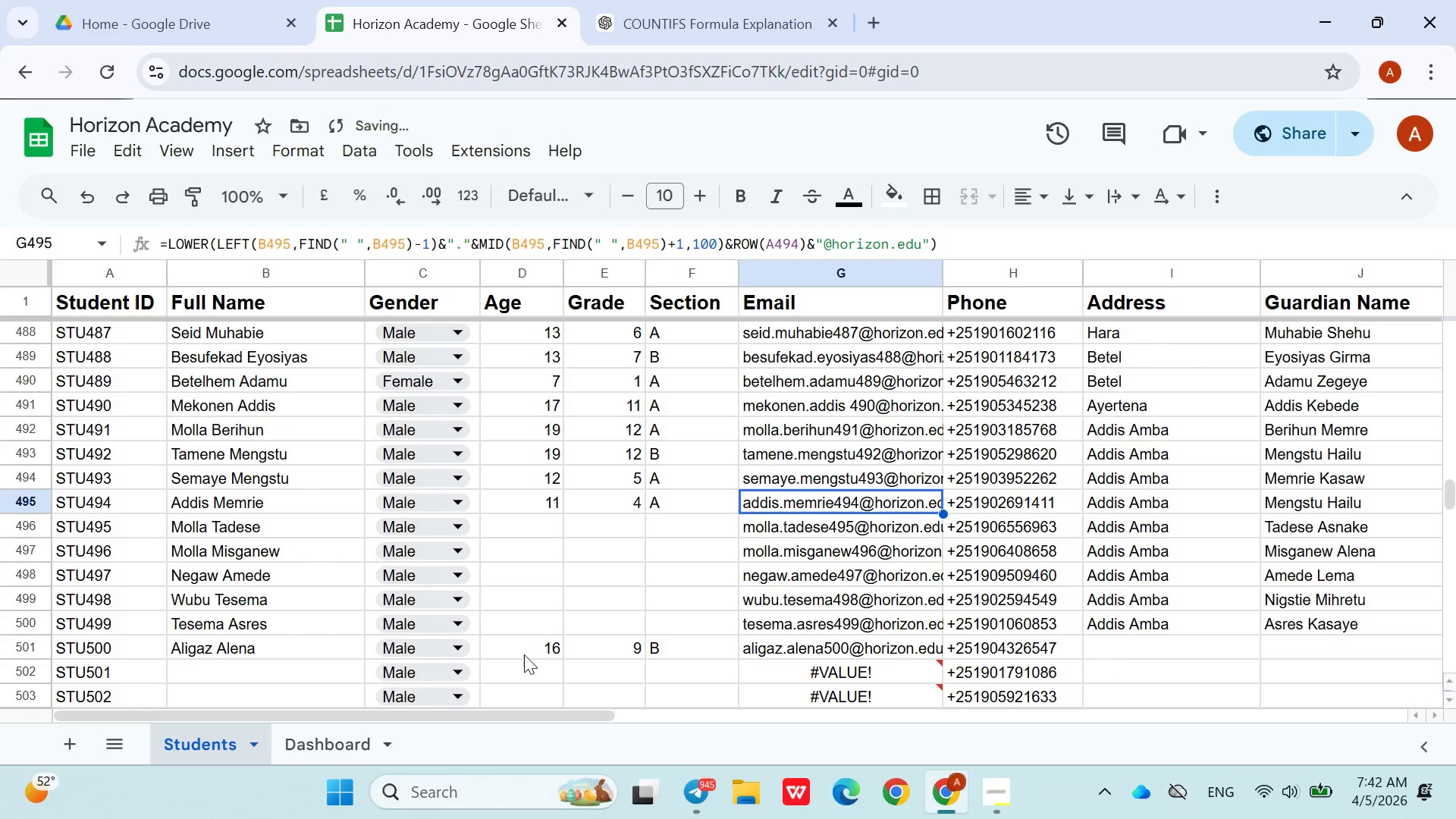 
key(ArrowRight)
 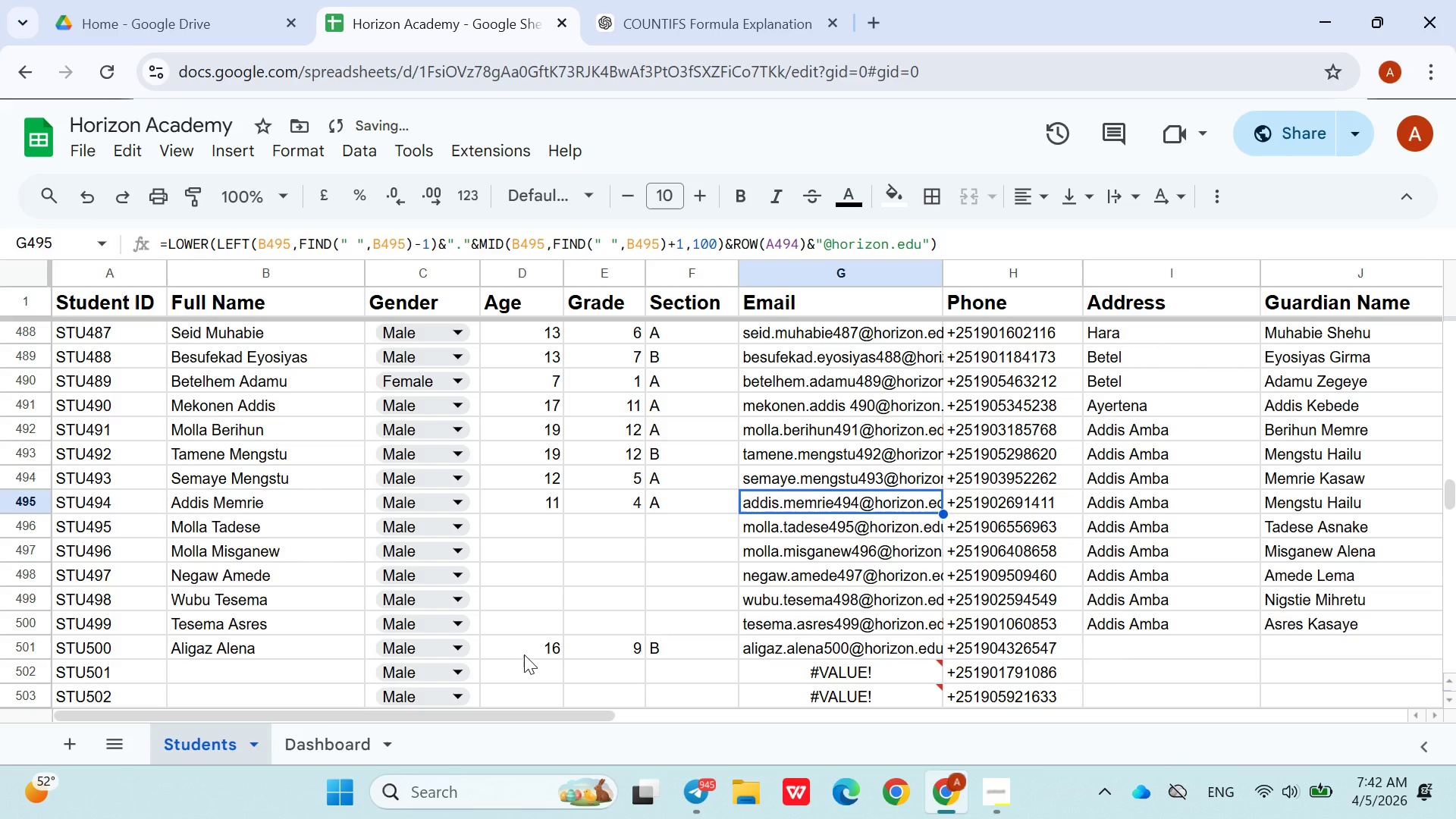 
key(ArrowDown)
 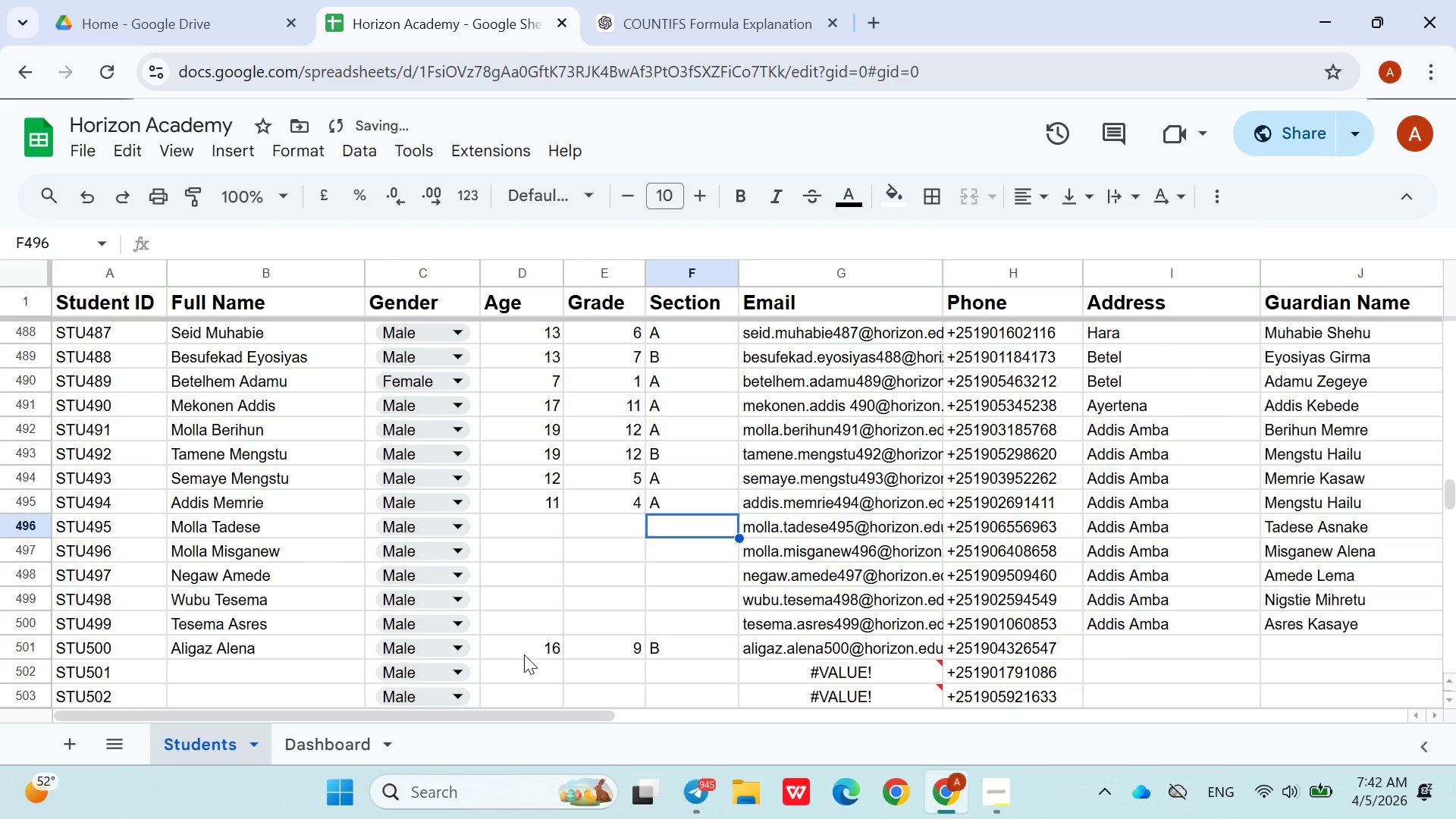 
key(ArrowLeft)
 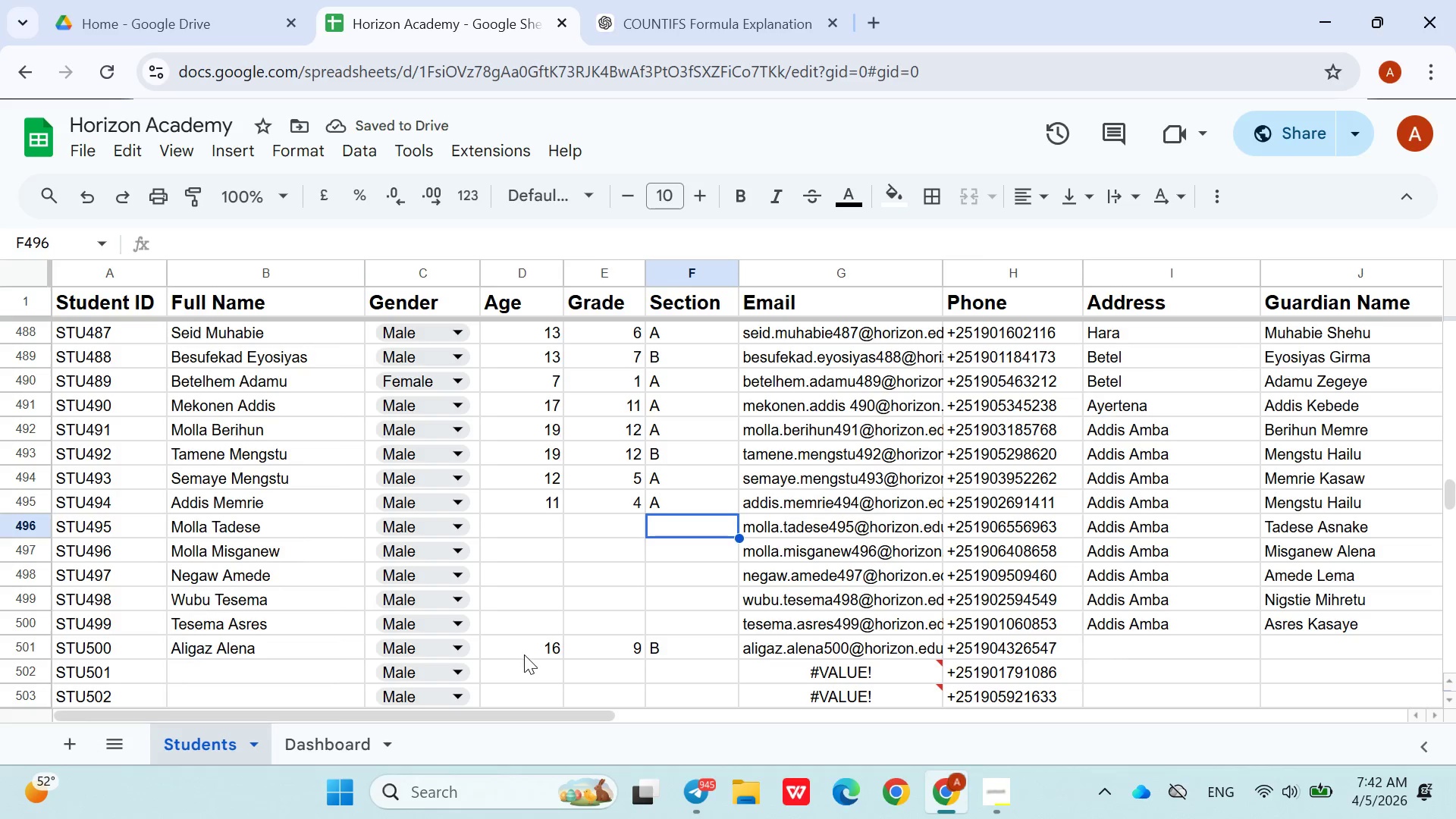 
key(ArrowLeft)
 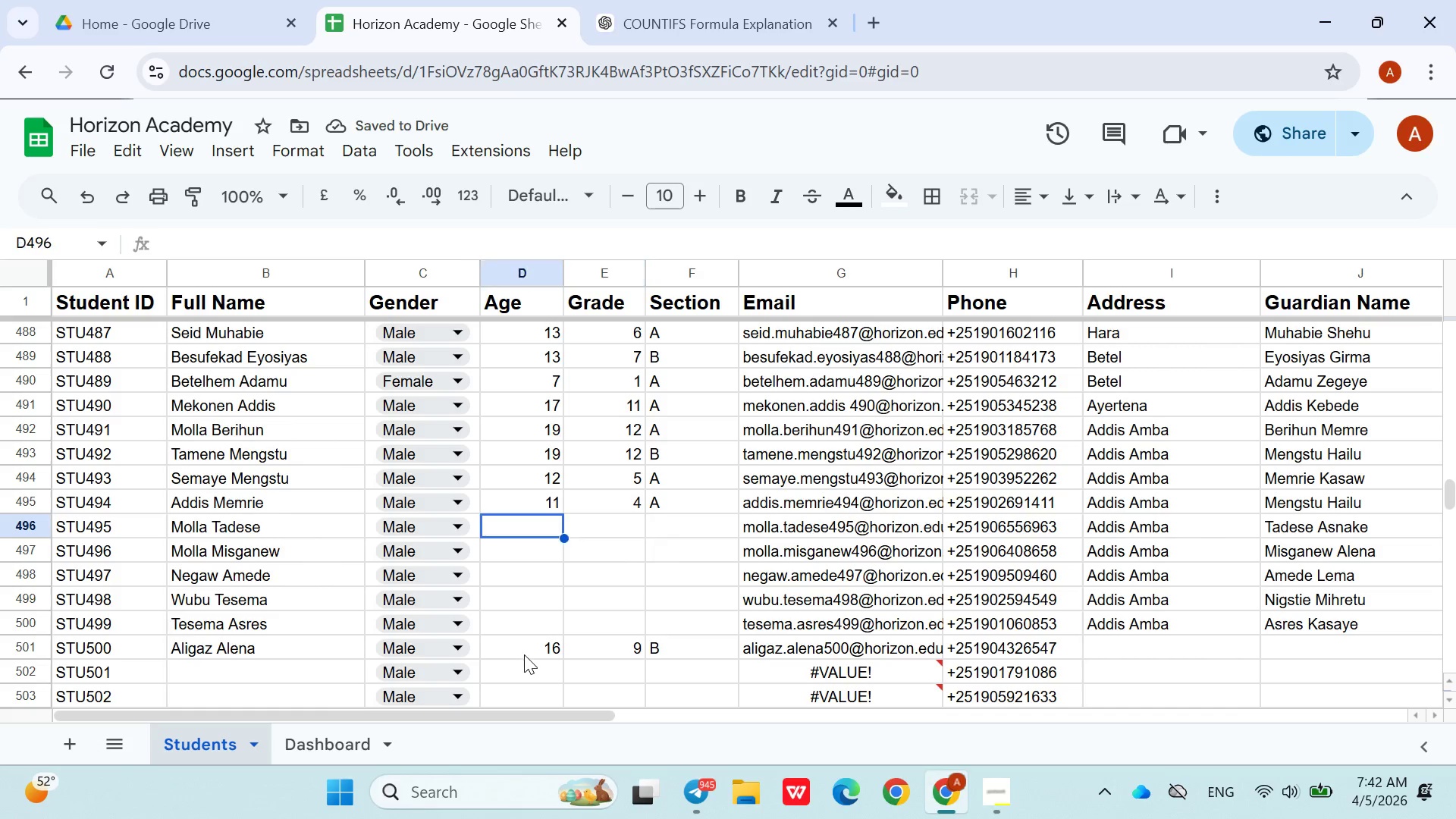 
key(ArrowLeft)
 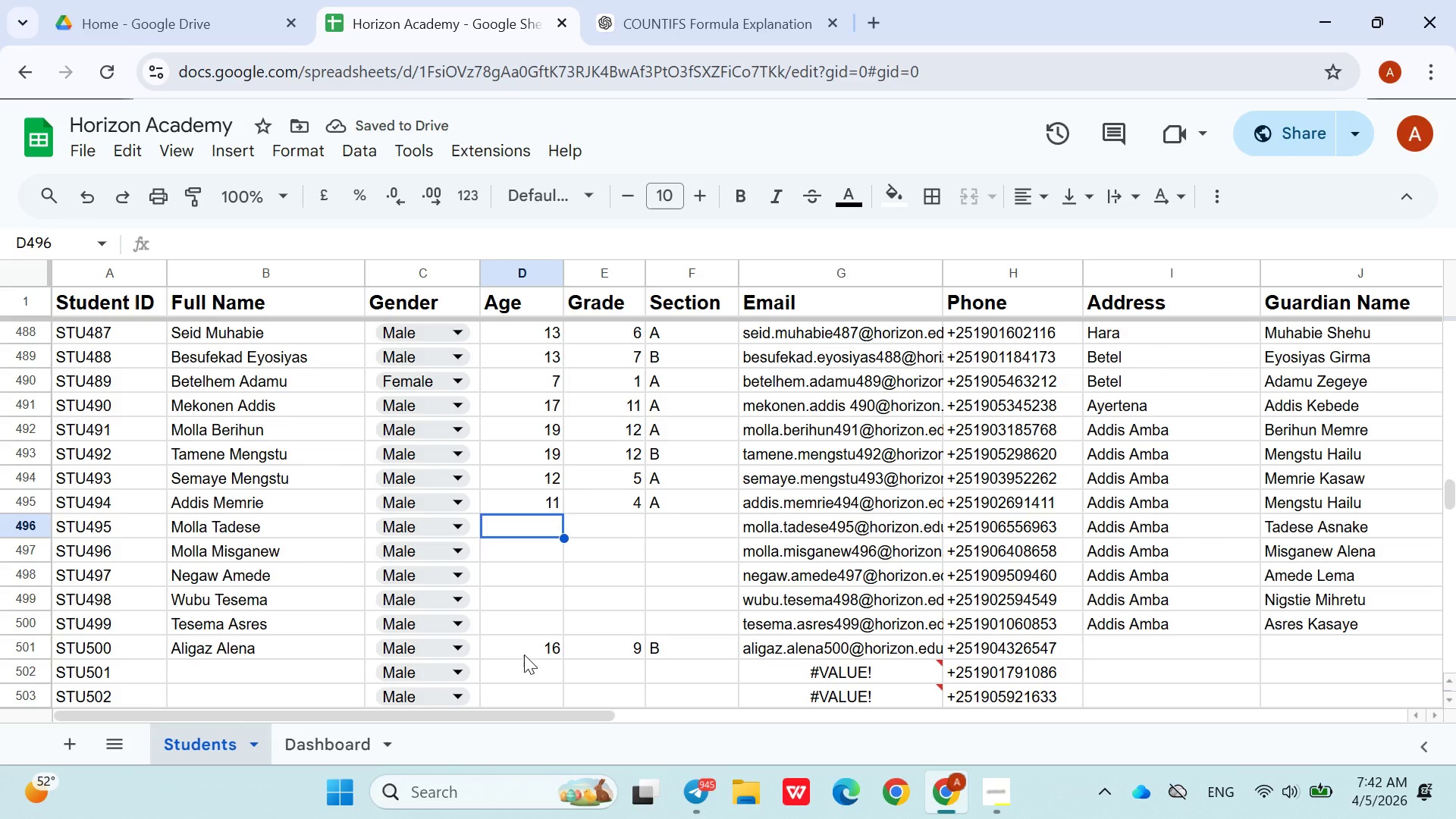 
type(12)
 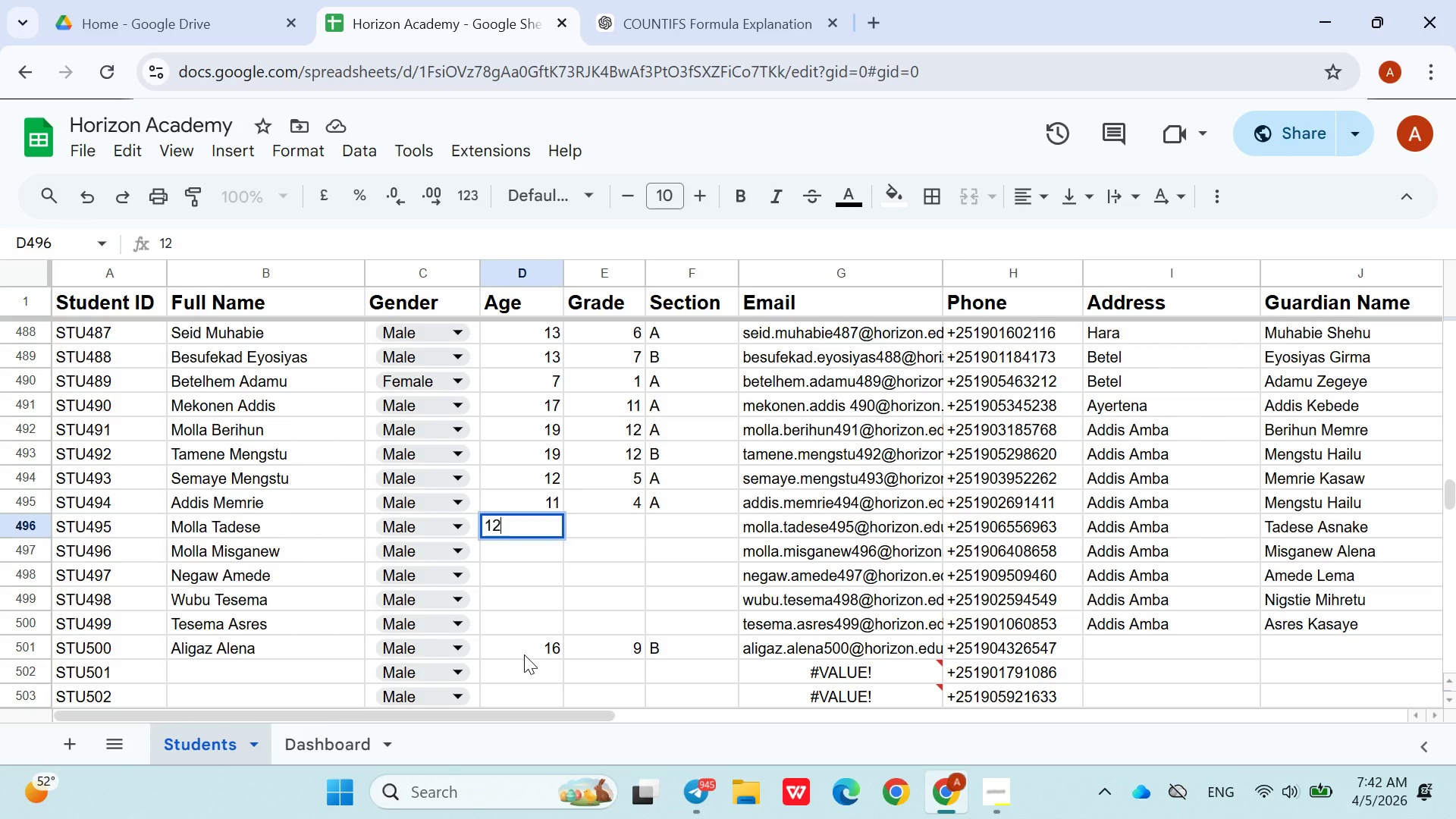 
key(ArrowDown)
 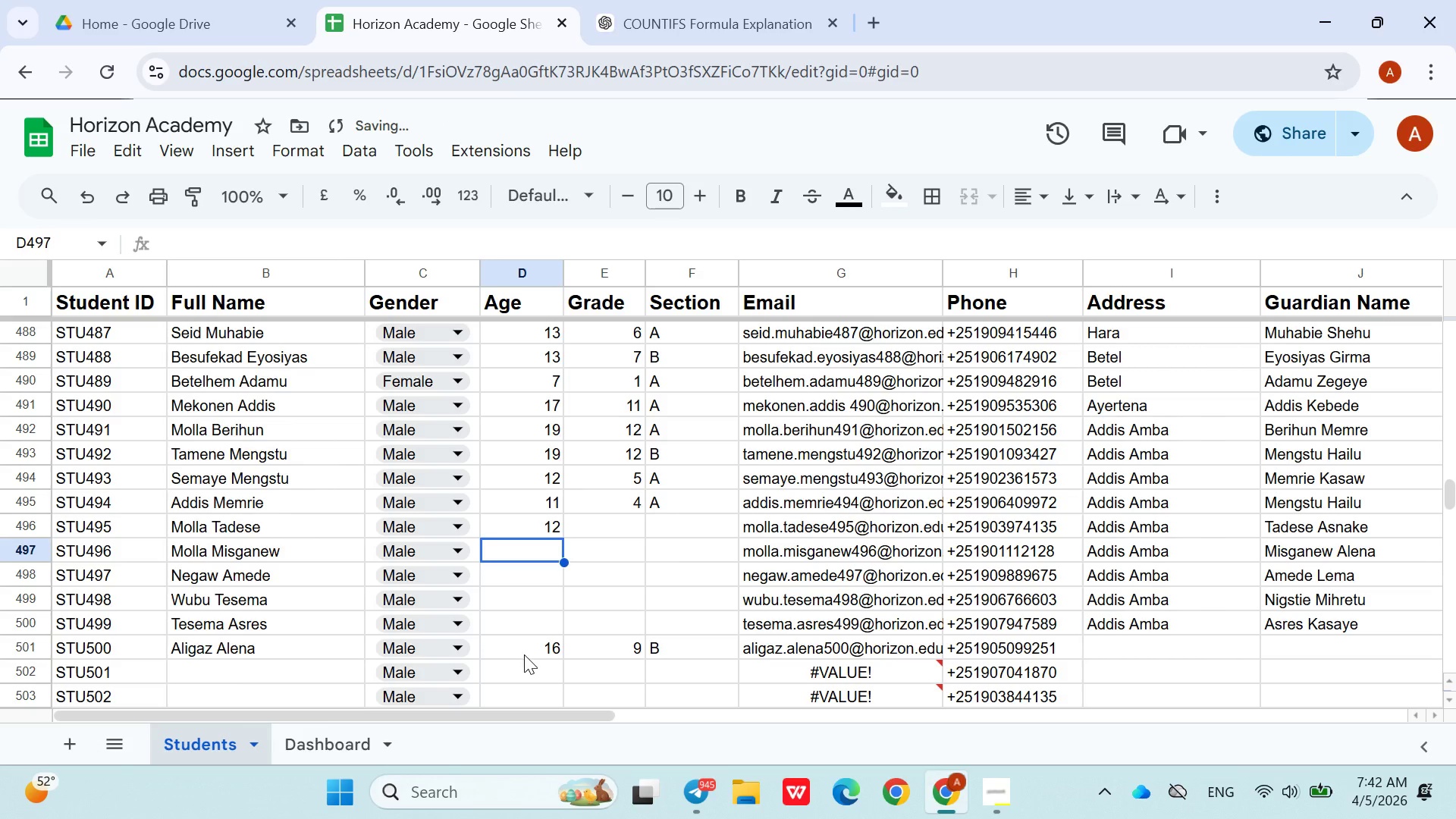 
type(12)
 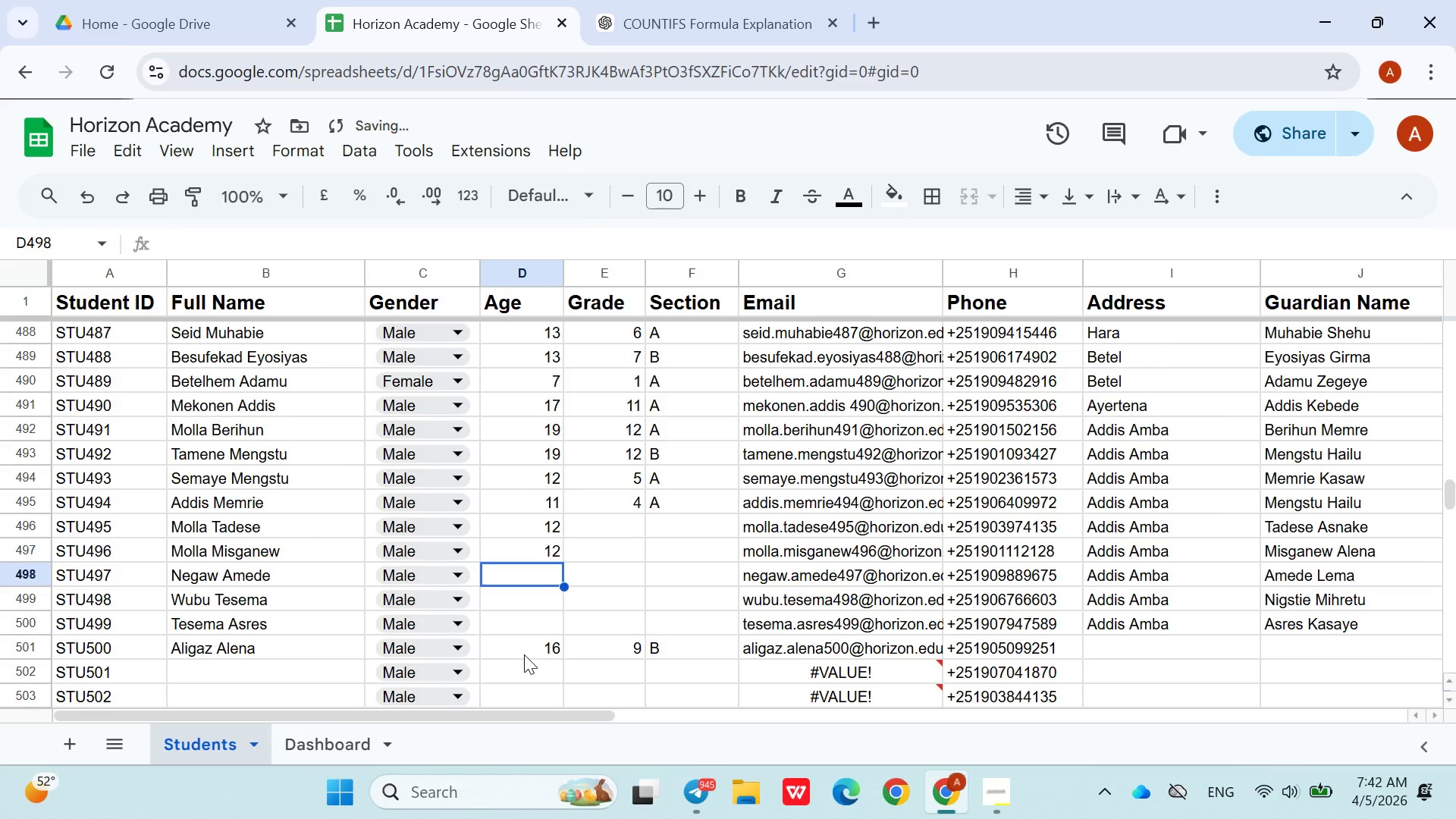 
key(ArrowDown)
 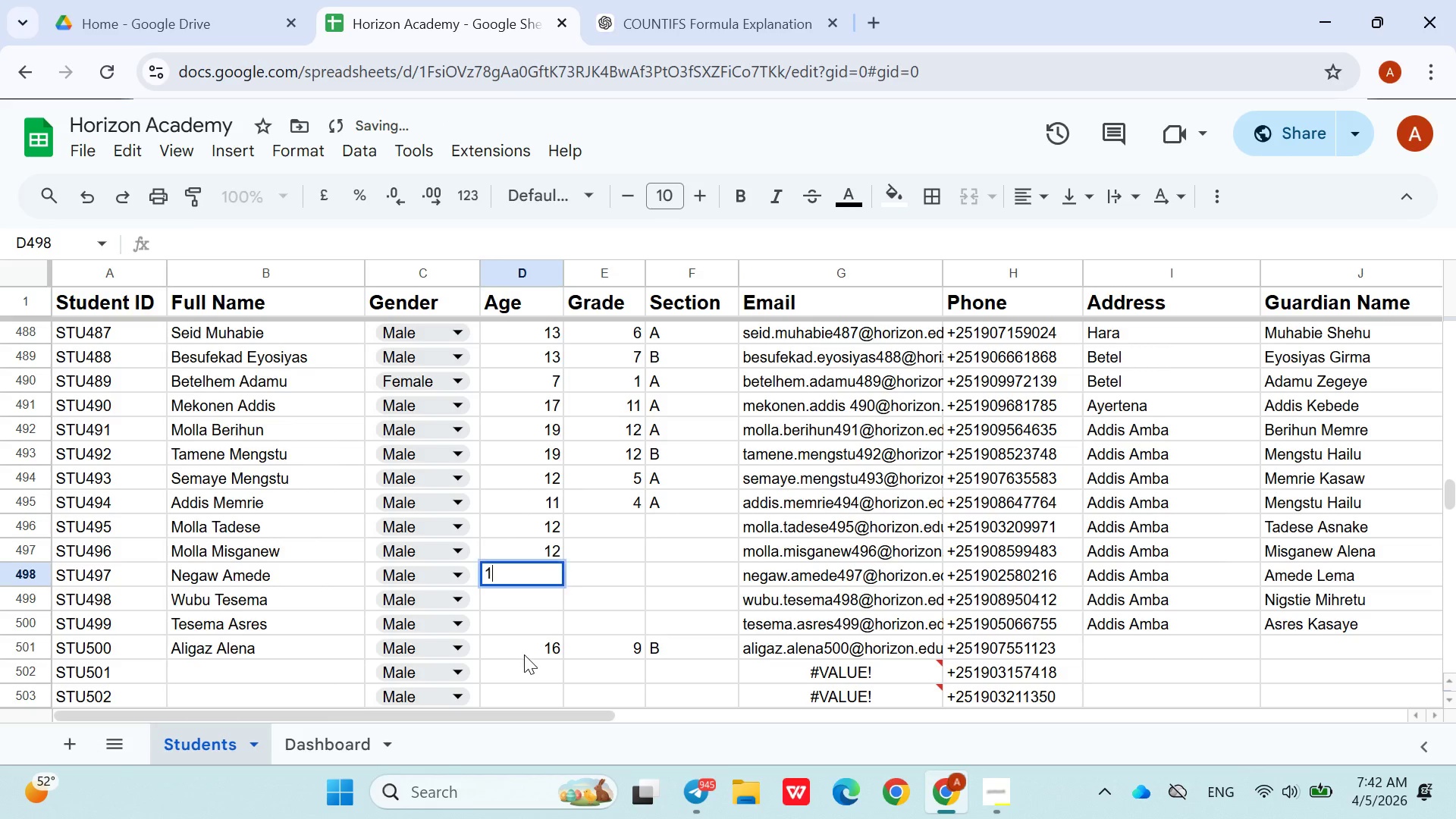 
type(12)
 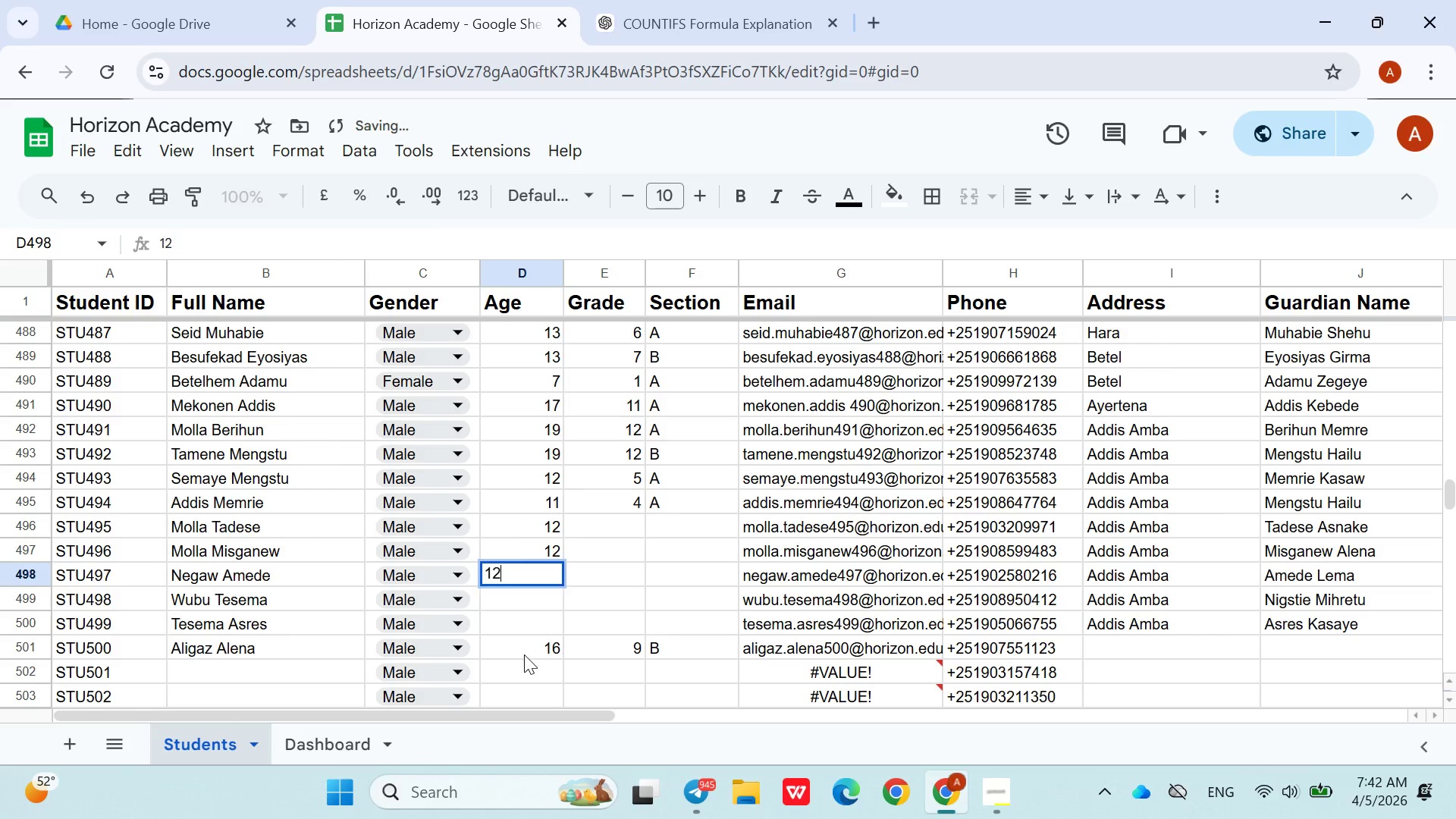 
key(ArrowDown)
 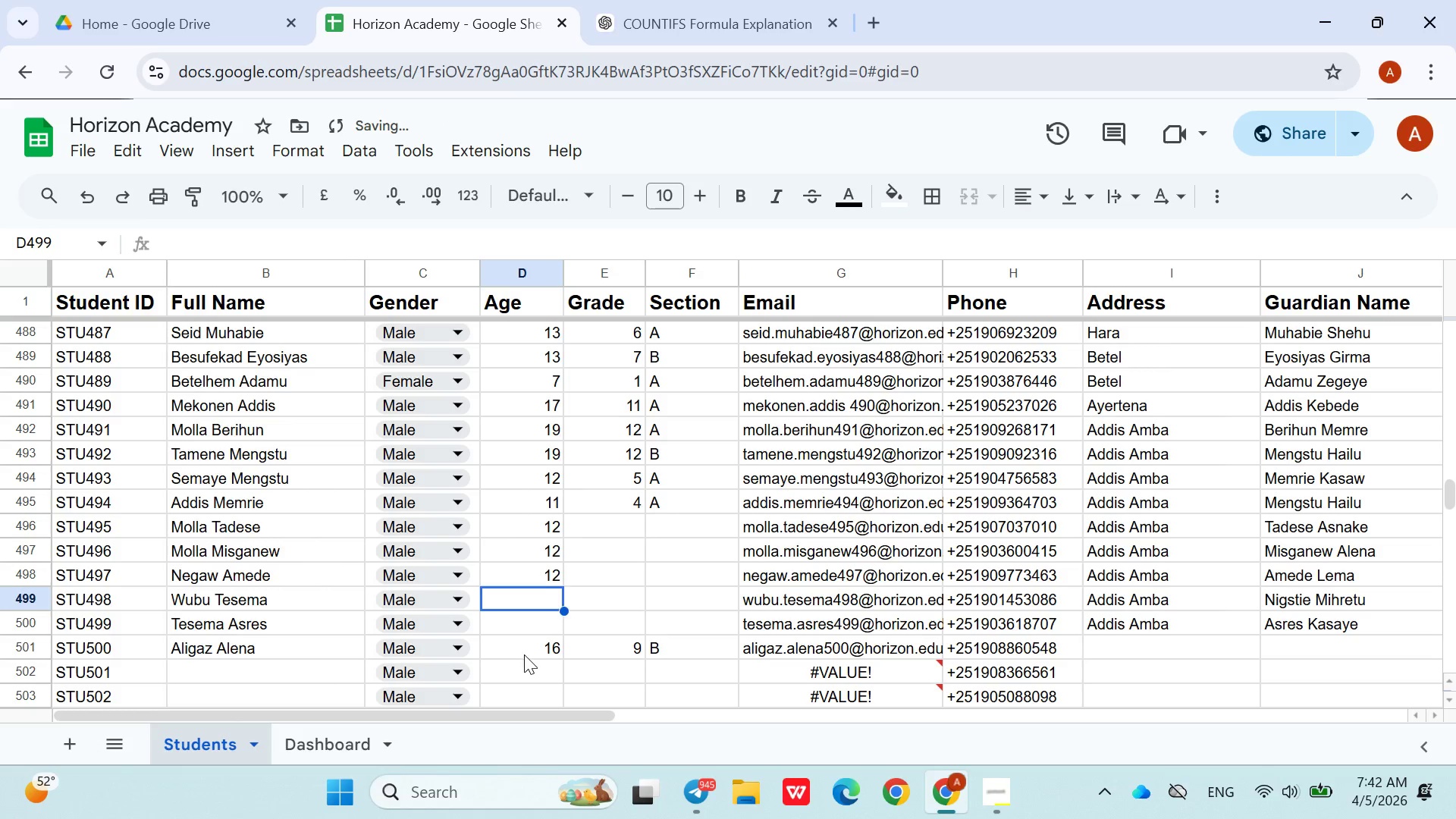 
type(12)
 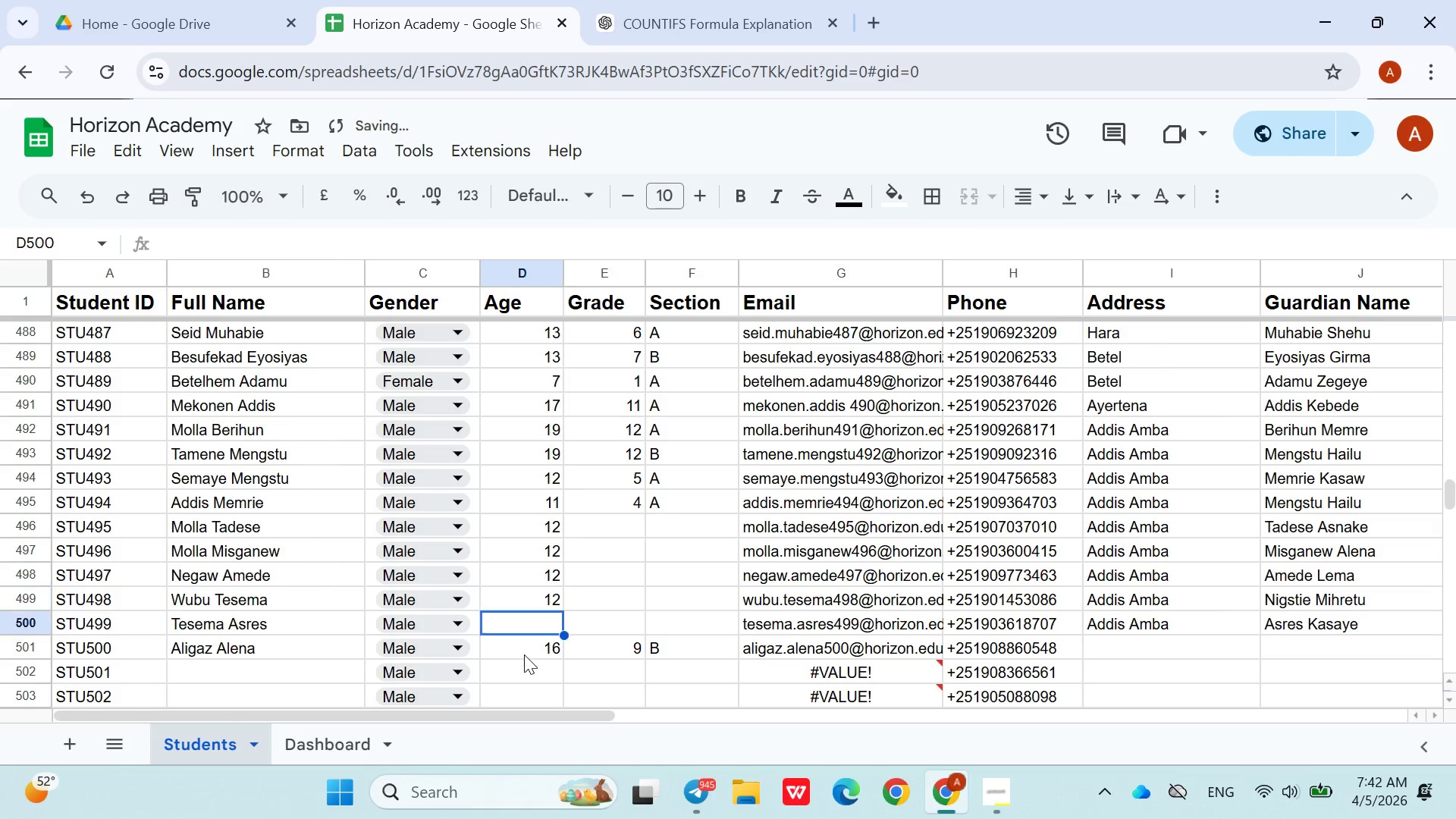 
key(ArrowDown)
 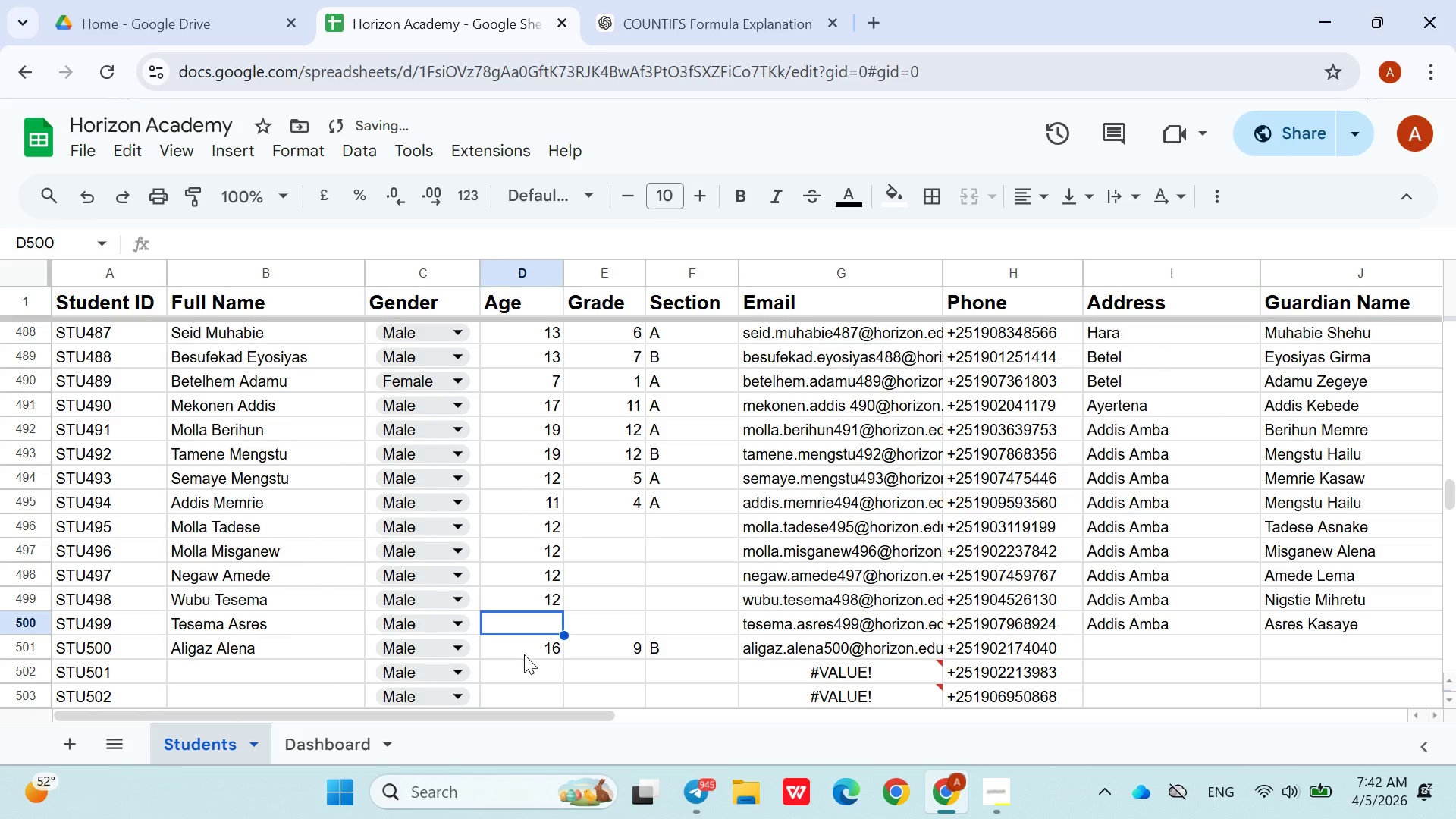 
type(15)
 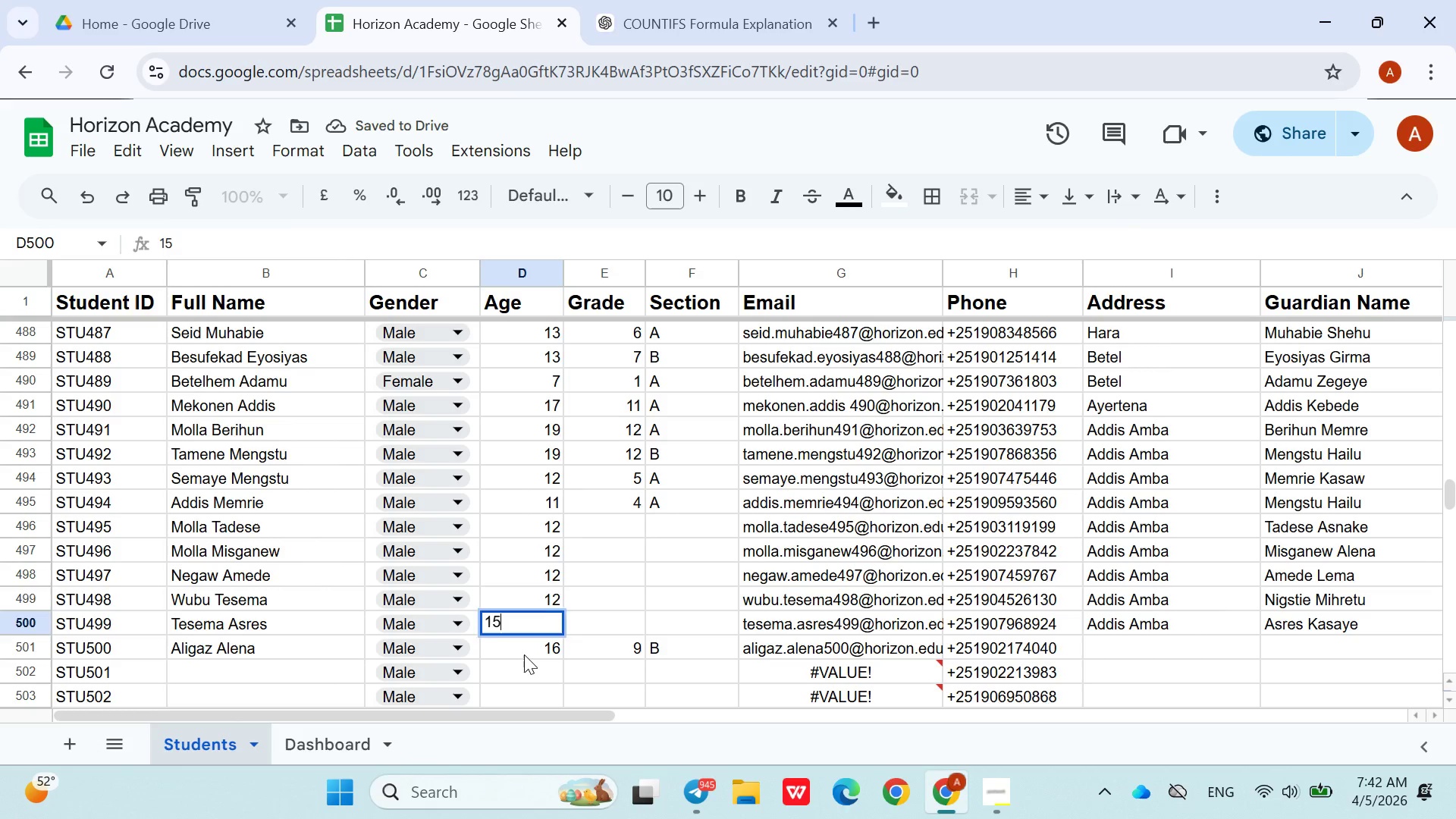 
key(ArrowUp)
 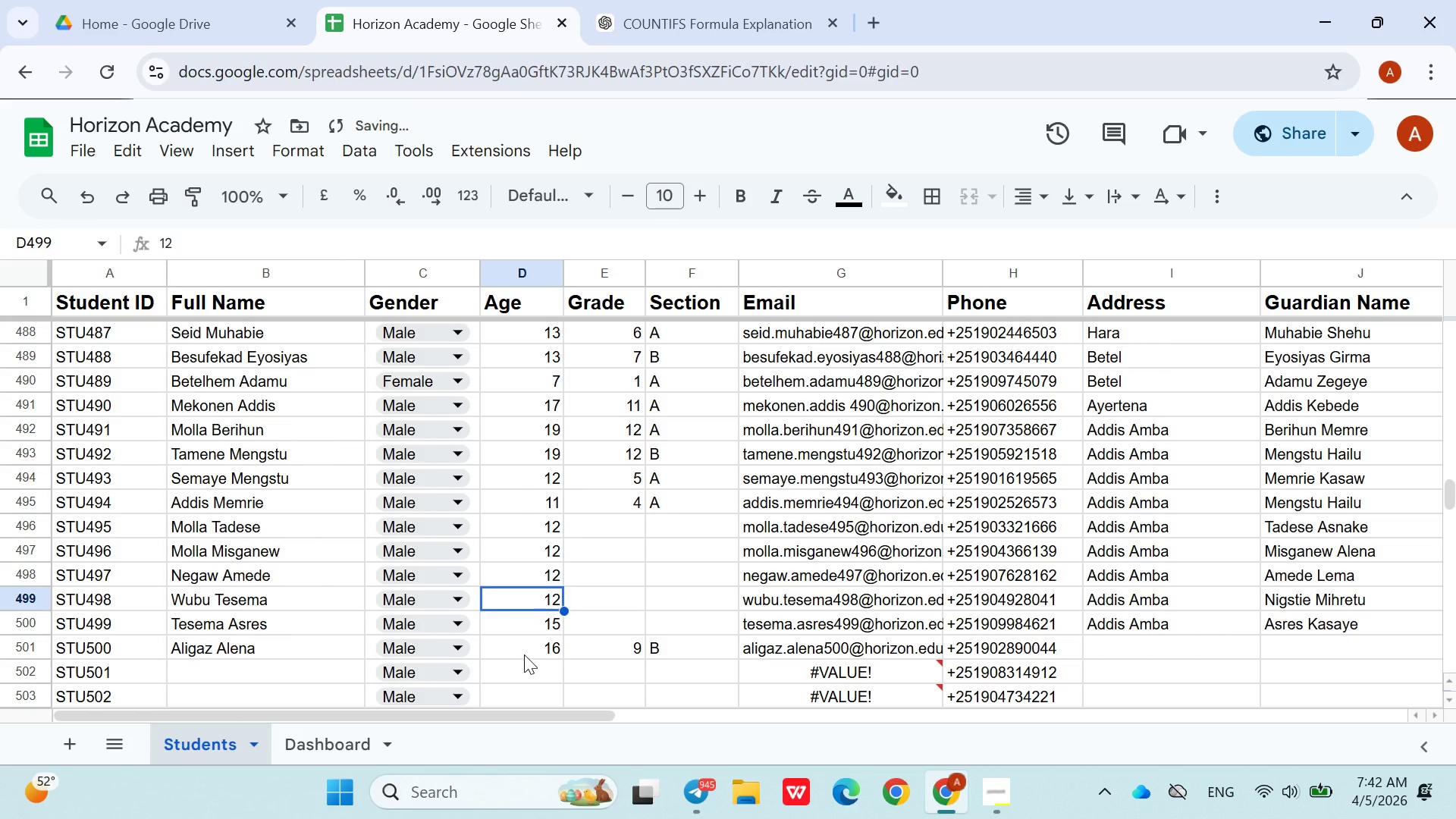 
key(ArrowUp)
 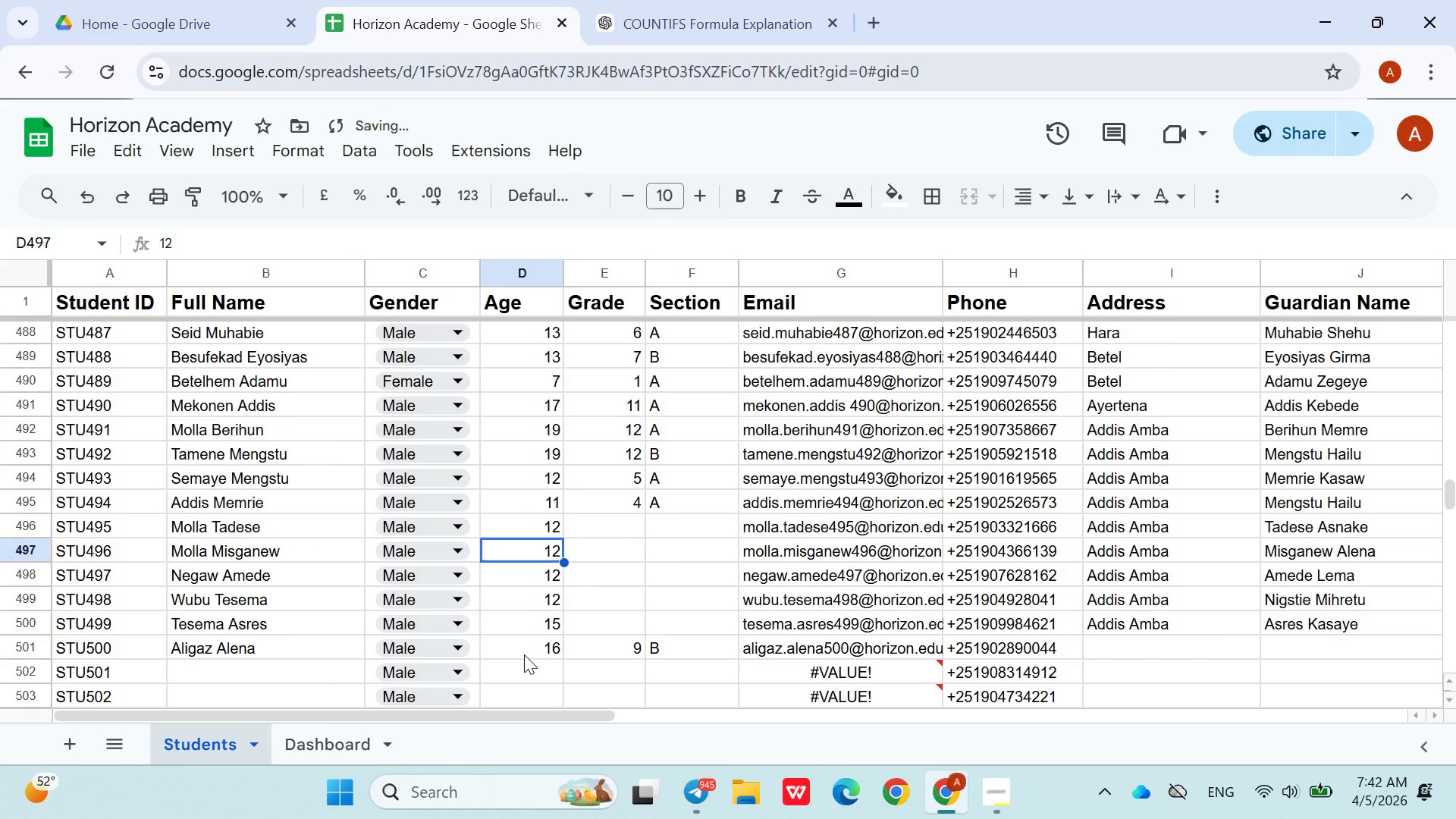 
key(ArrowUp)
 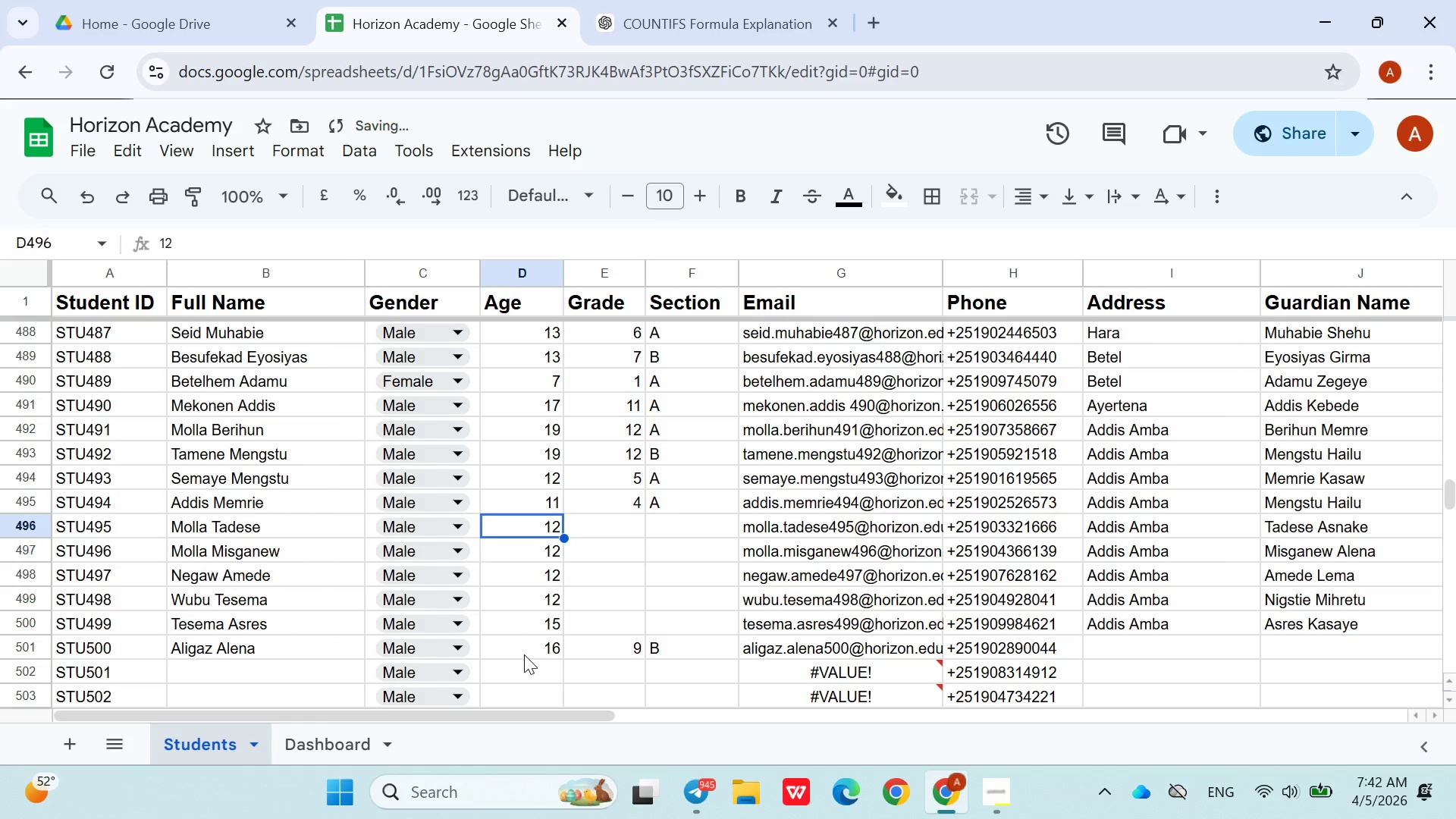 
key(ArrowUp)
 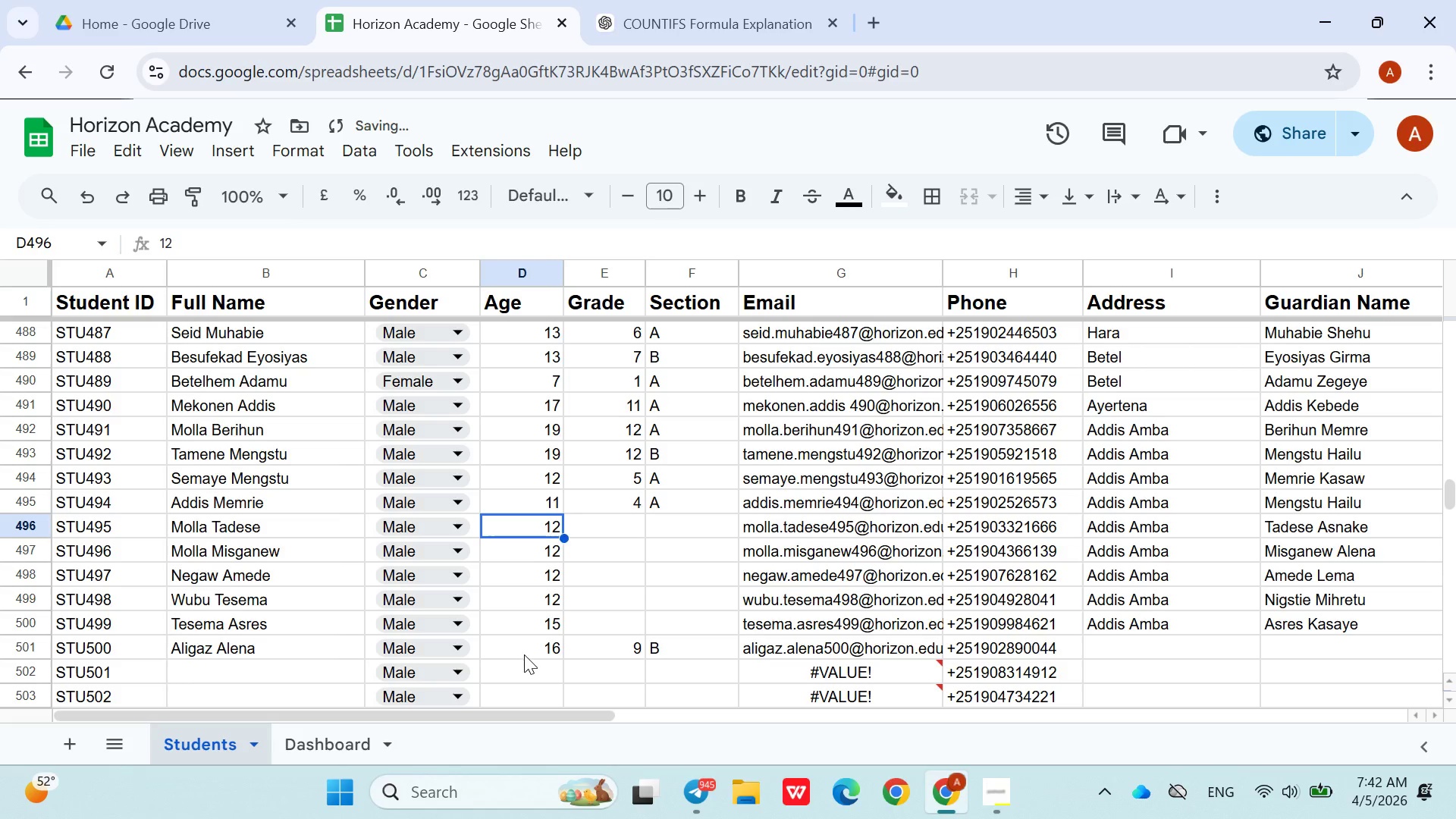 
key(ArrowRight)
 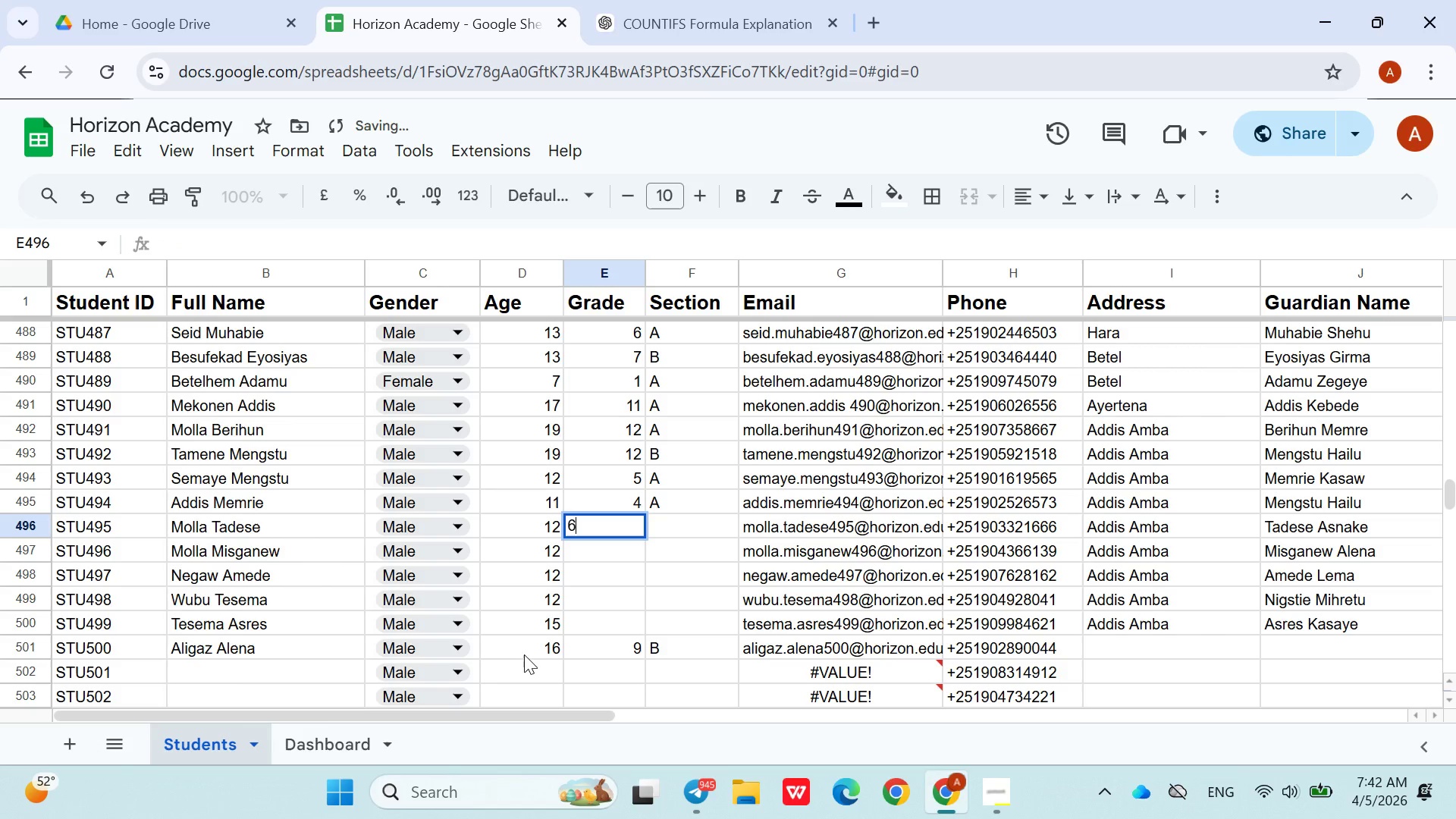 
key(6)
 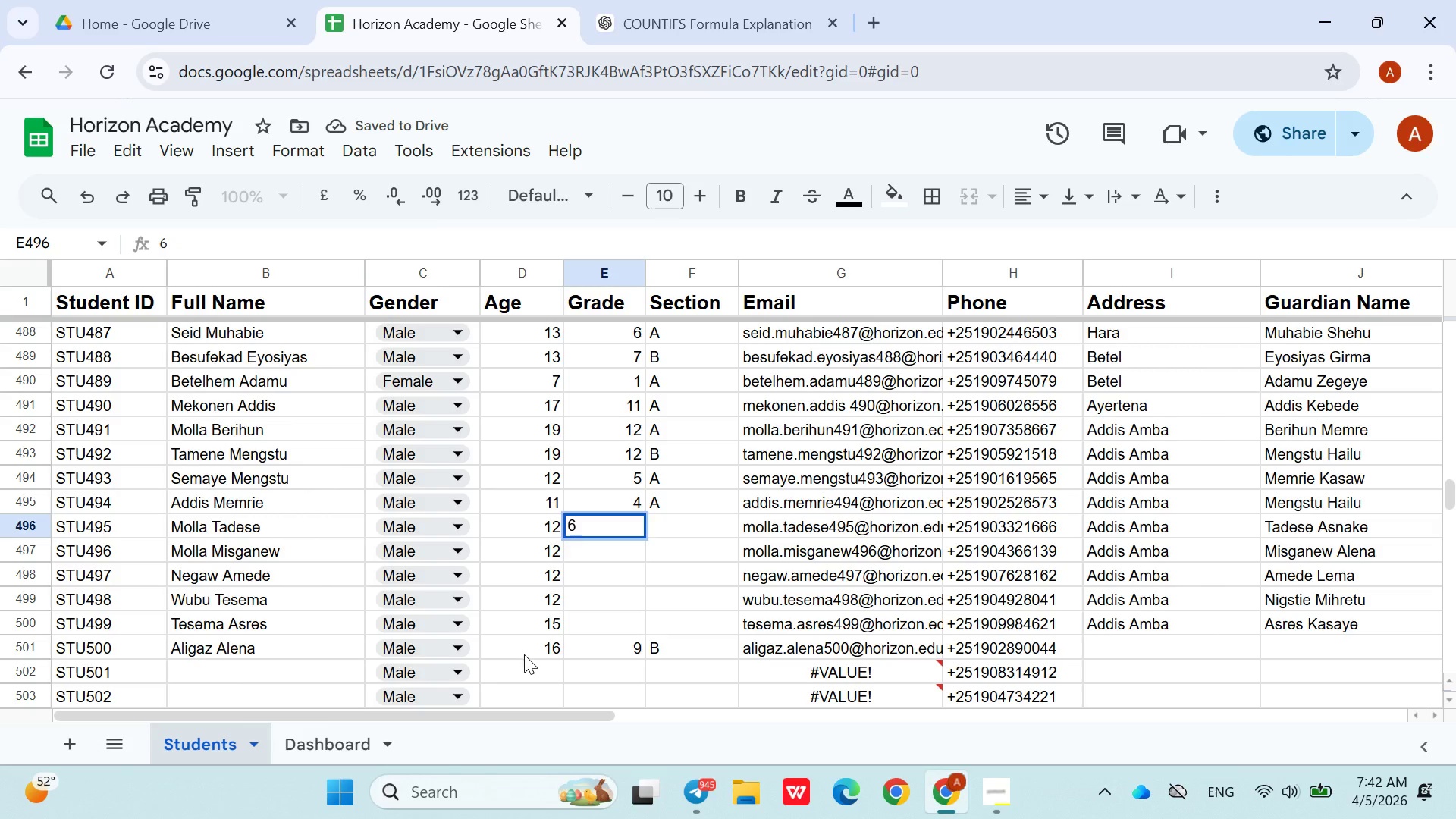 
key(ArrowDown)
 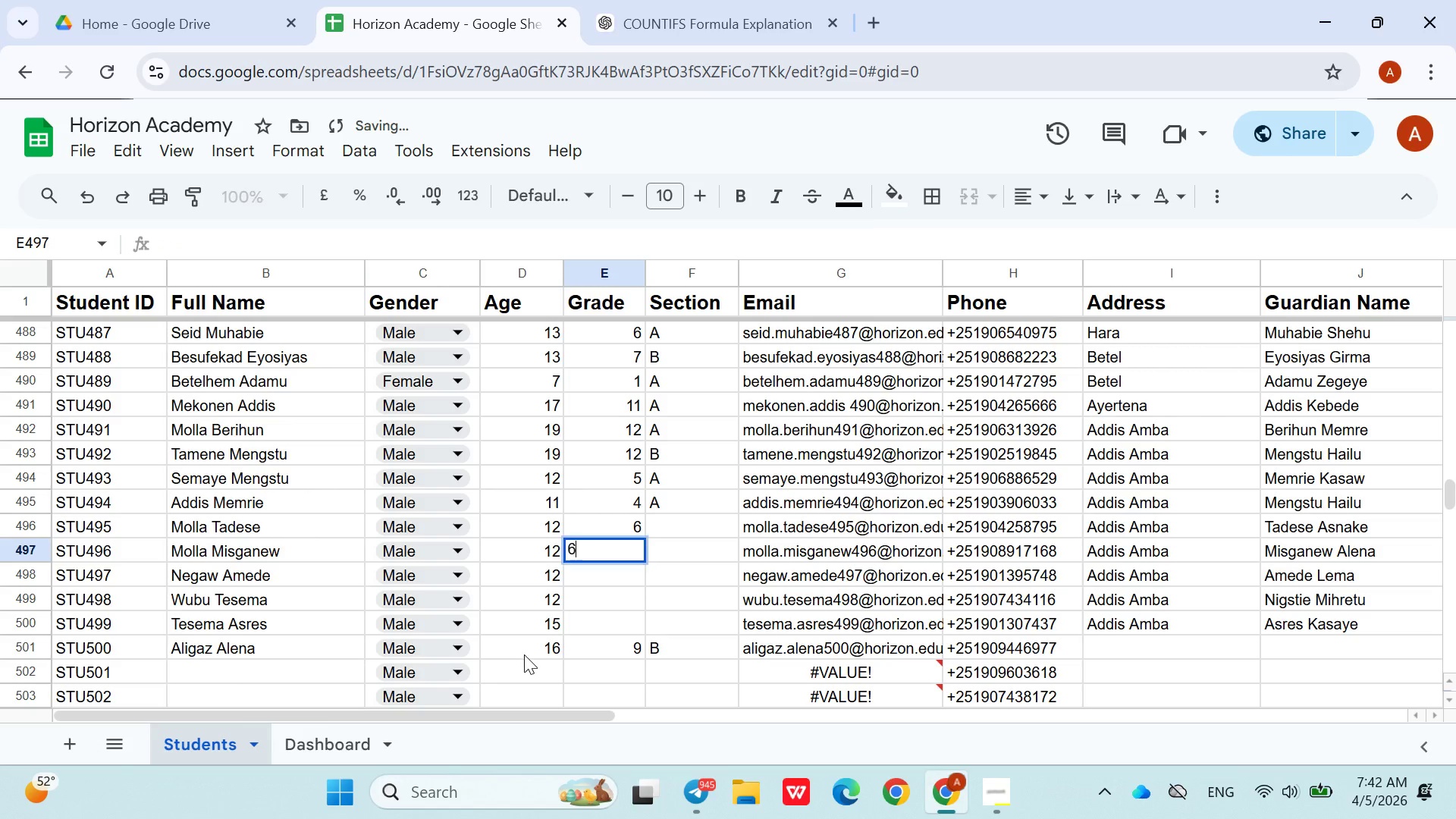 
key(6)
 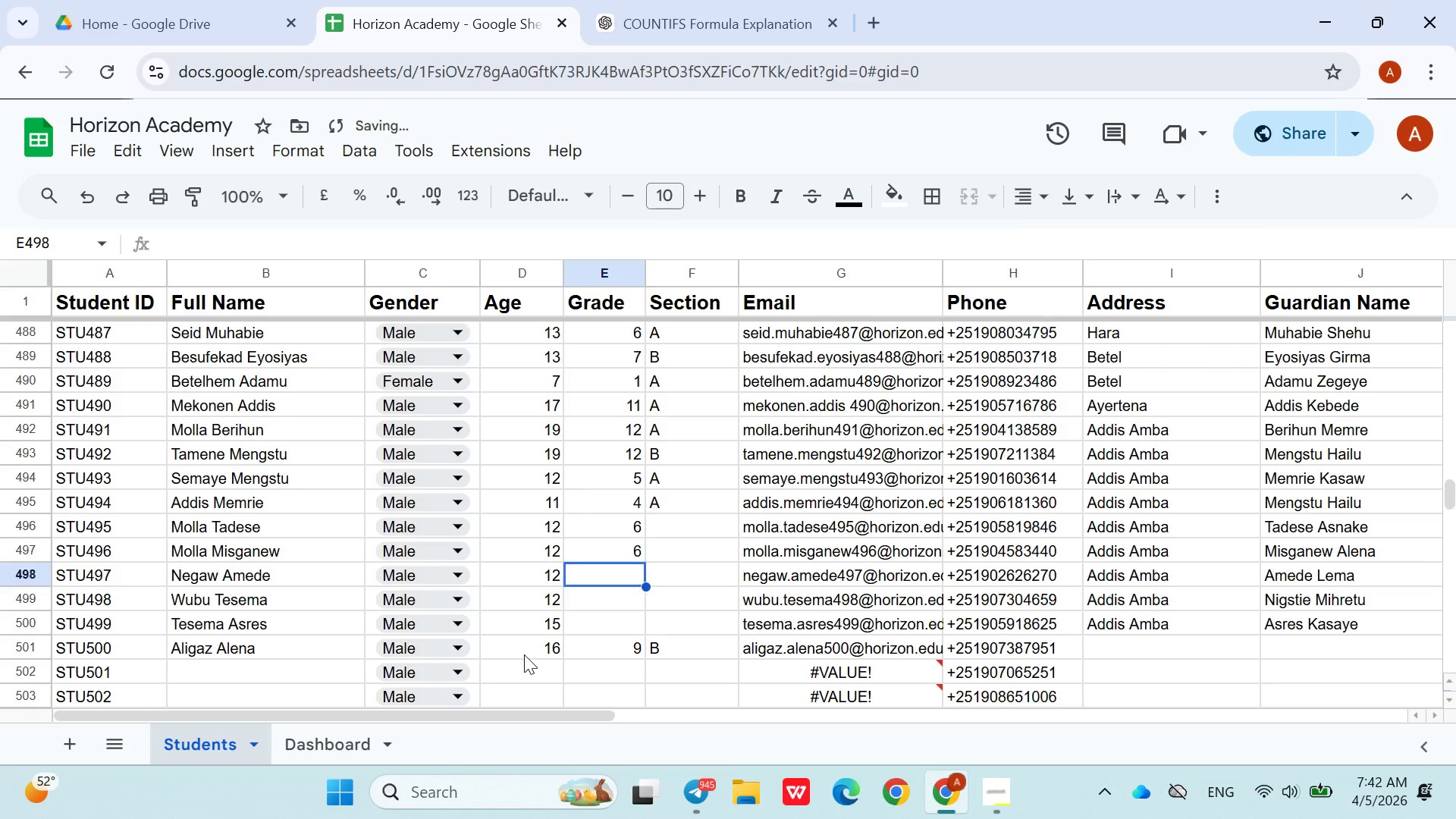 
key(ArrowDown)
 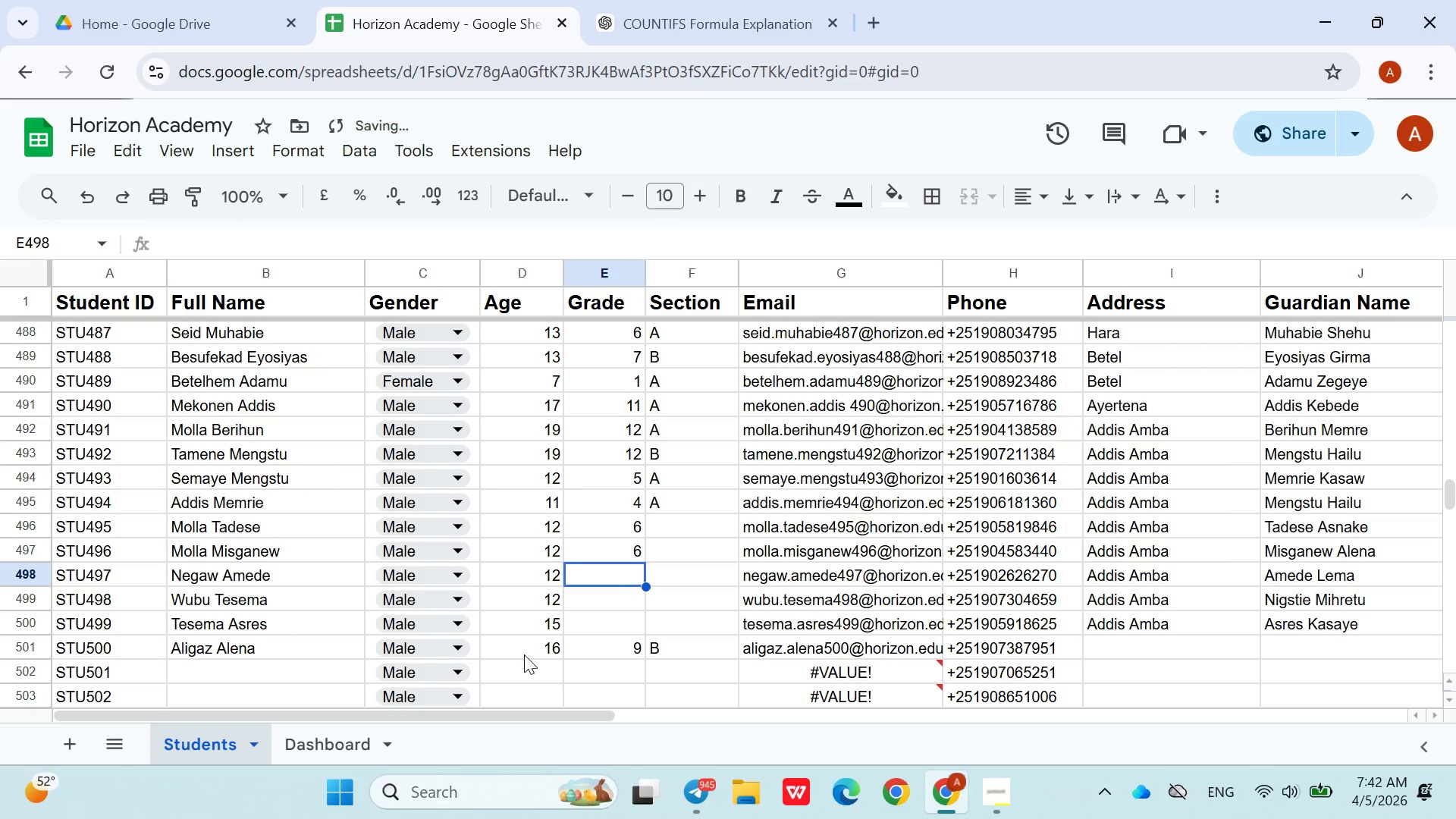 
key(6)
 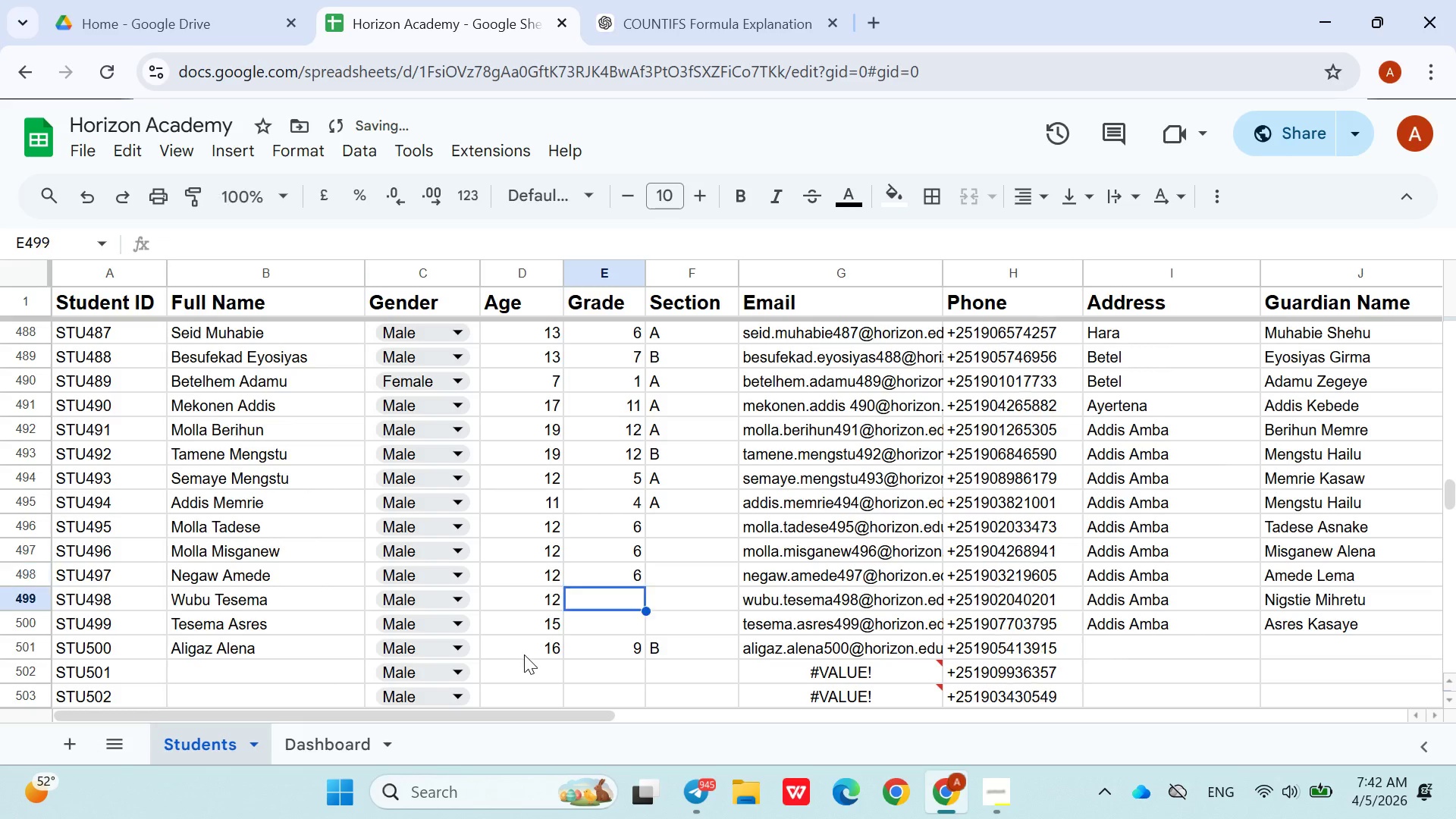 
key(ArrowDown)
 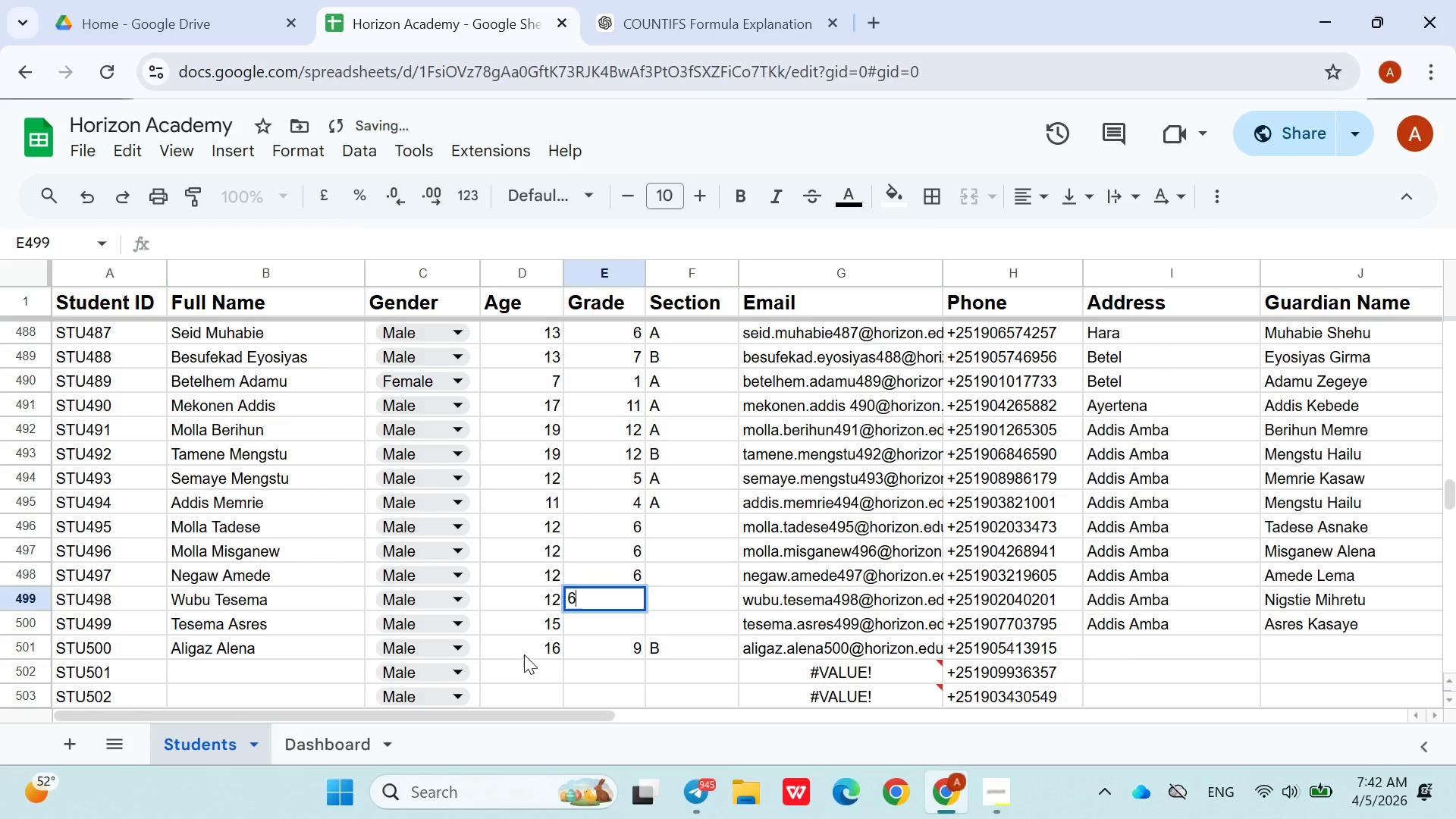 
key(6)
 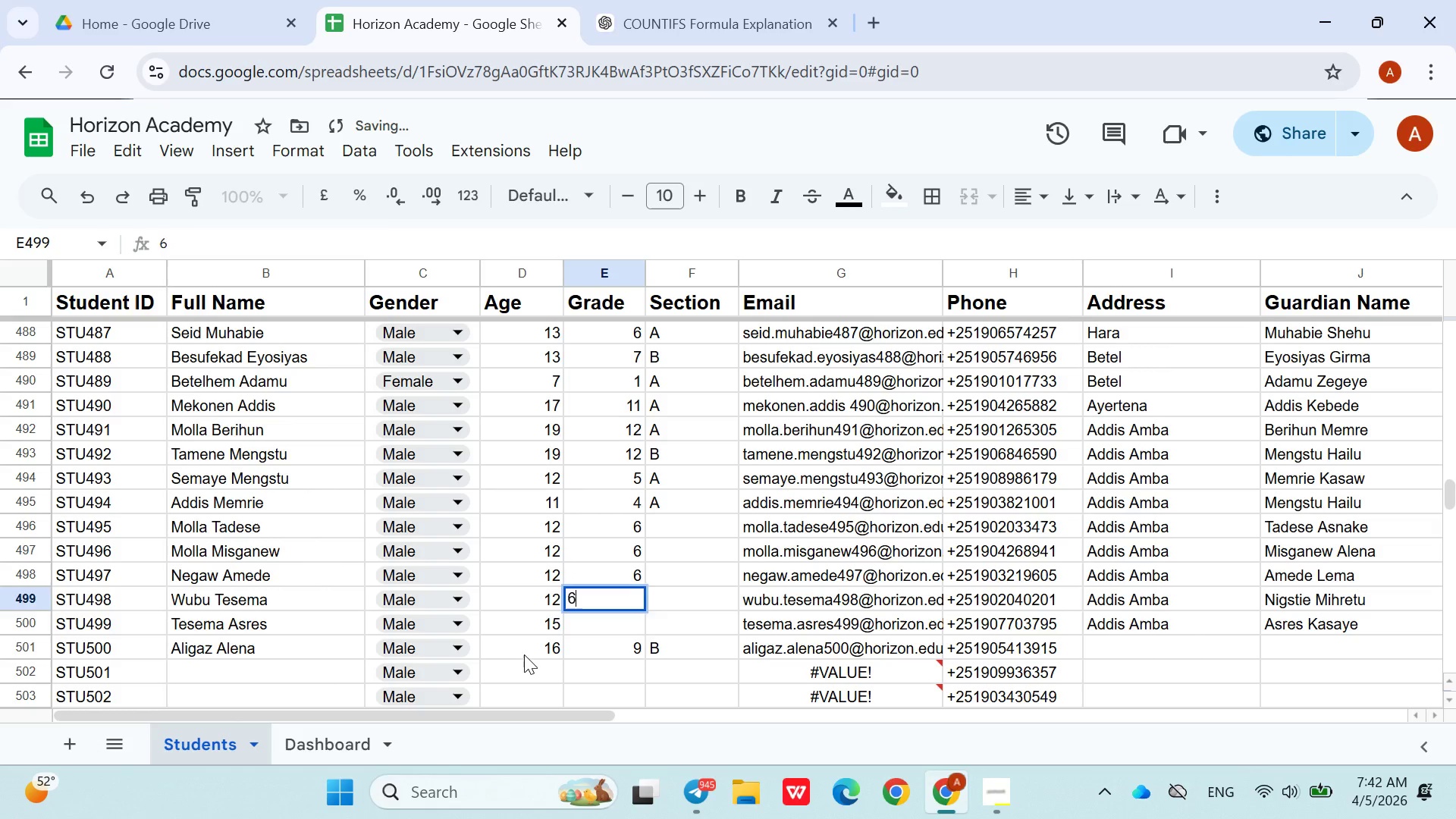 
key(ArrowDown)
 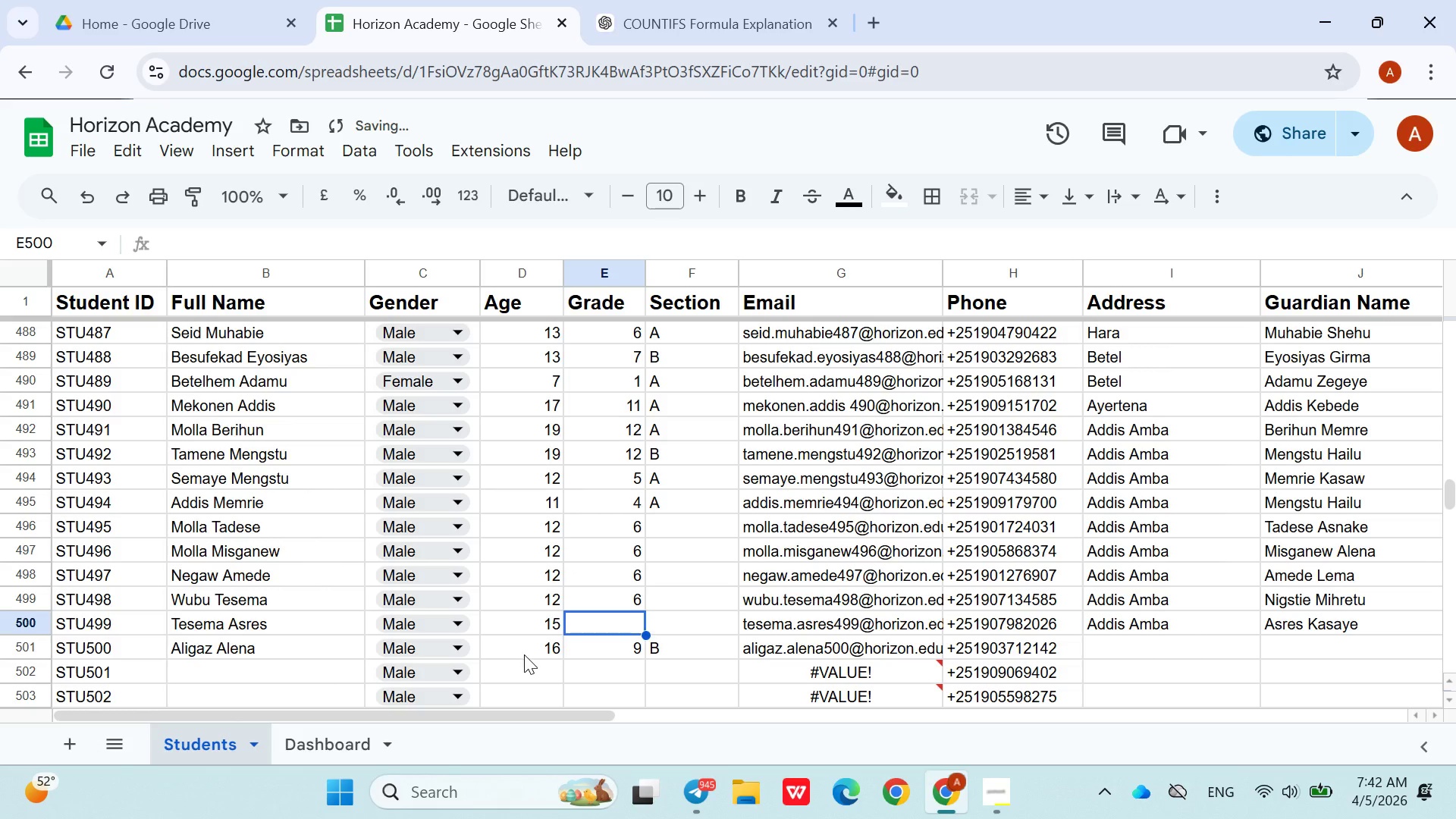 
key(6)
 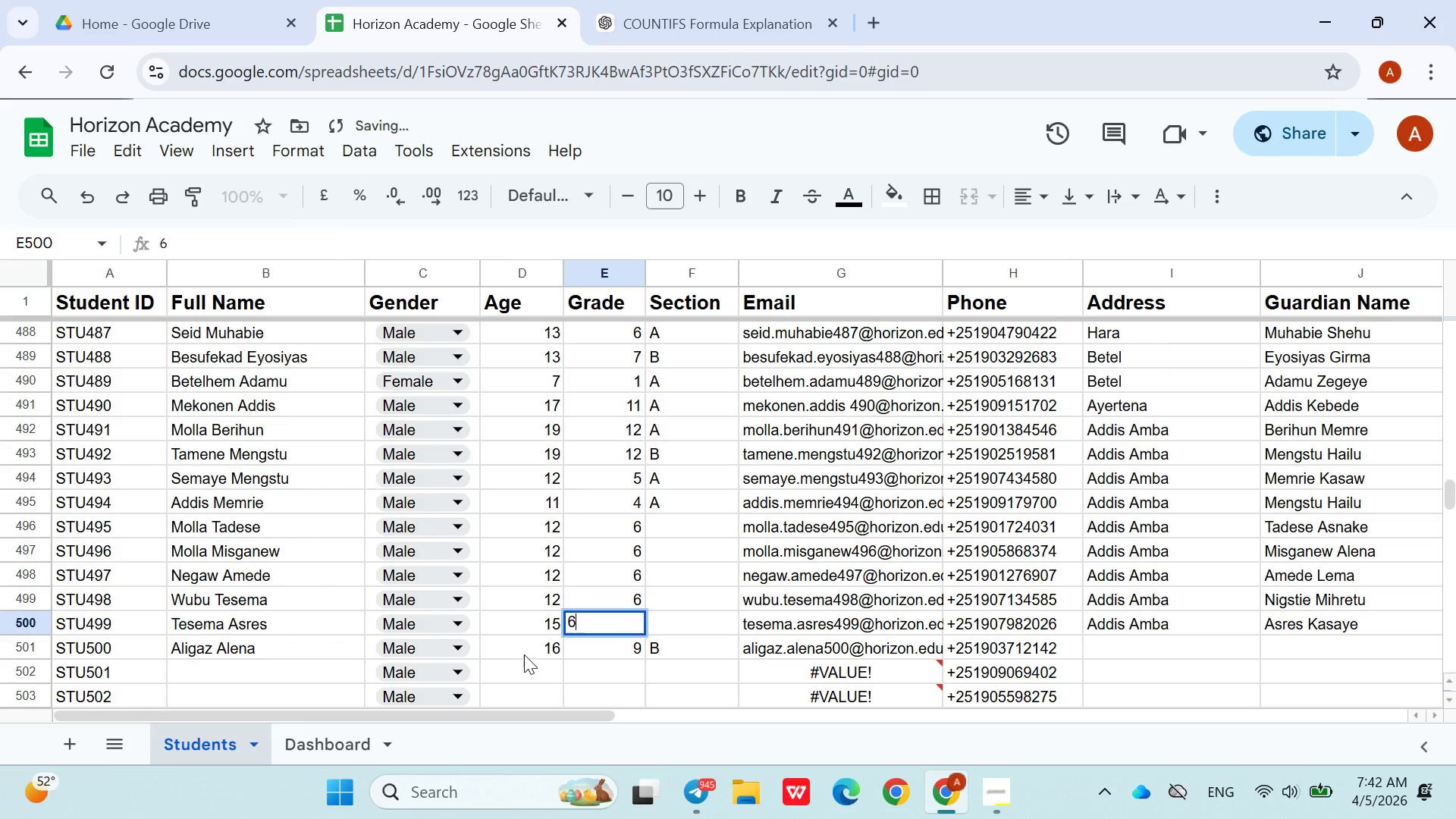 
key(ArrowUp)
 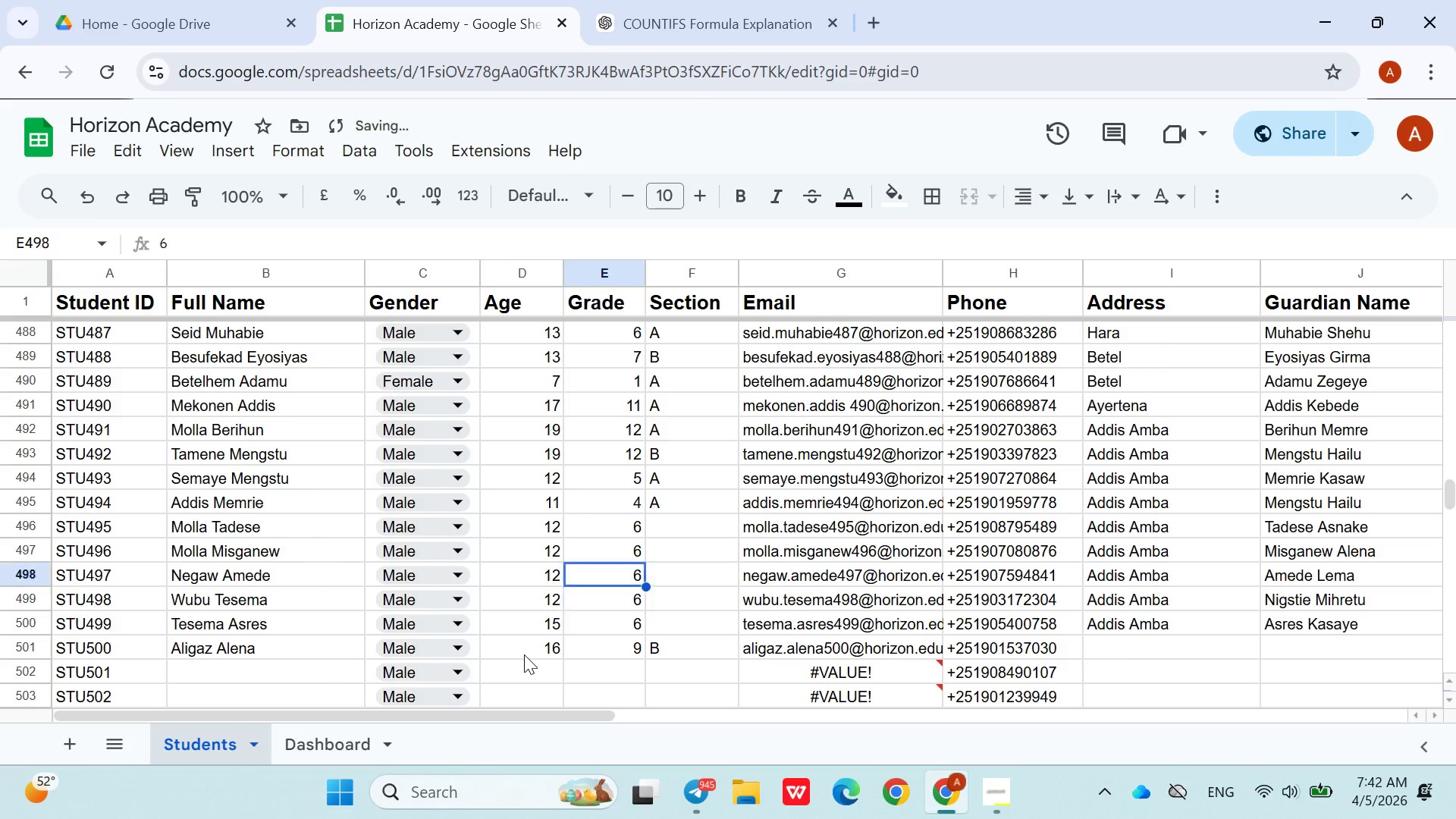 
key(ArrowUp)
 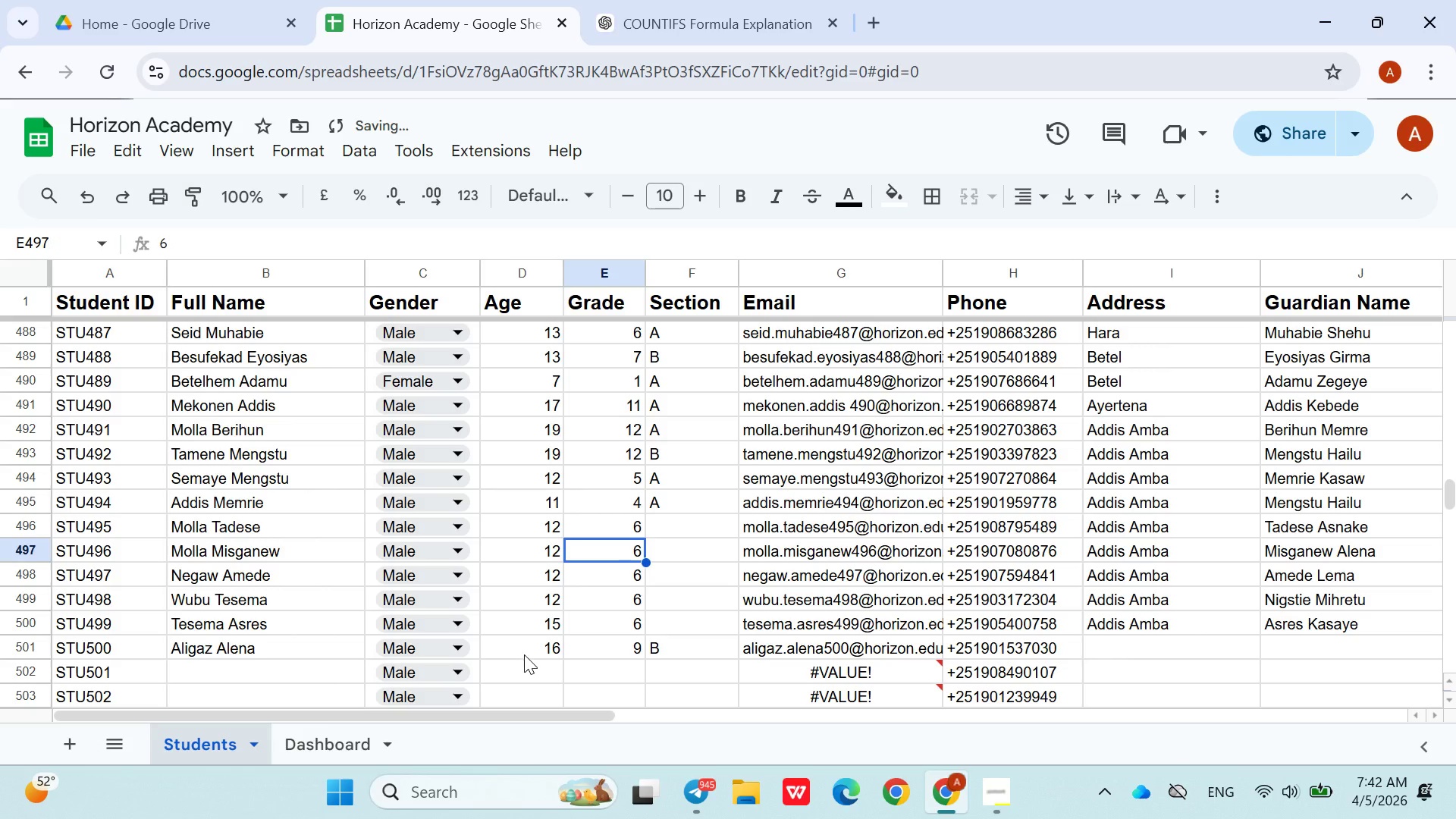 
key(ArrowUp)
 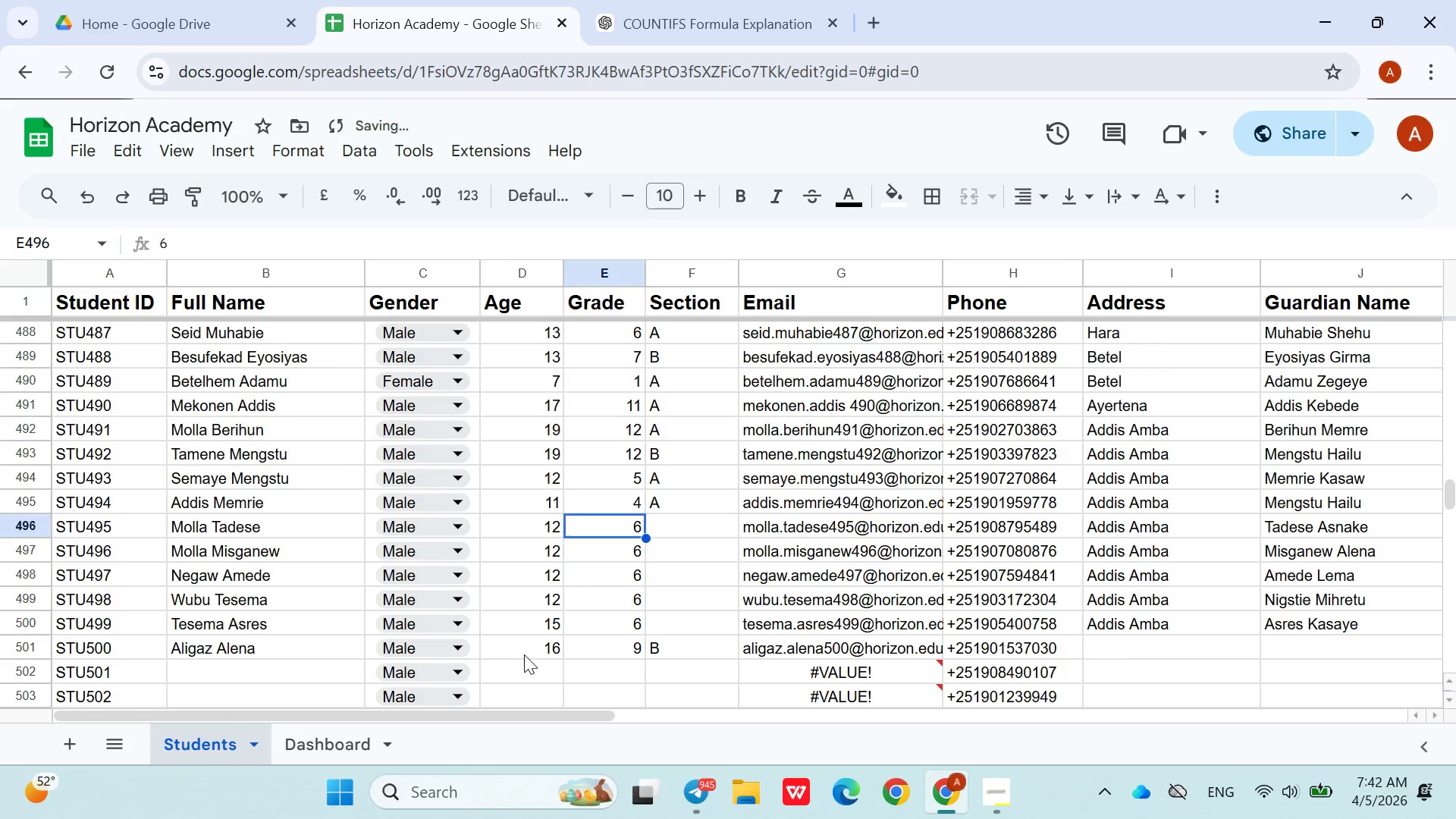 
key(ArrowUp)
 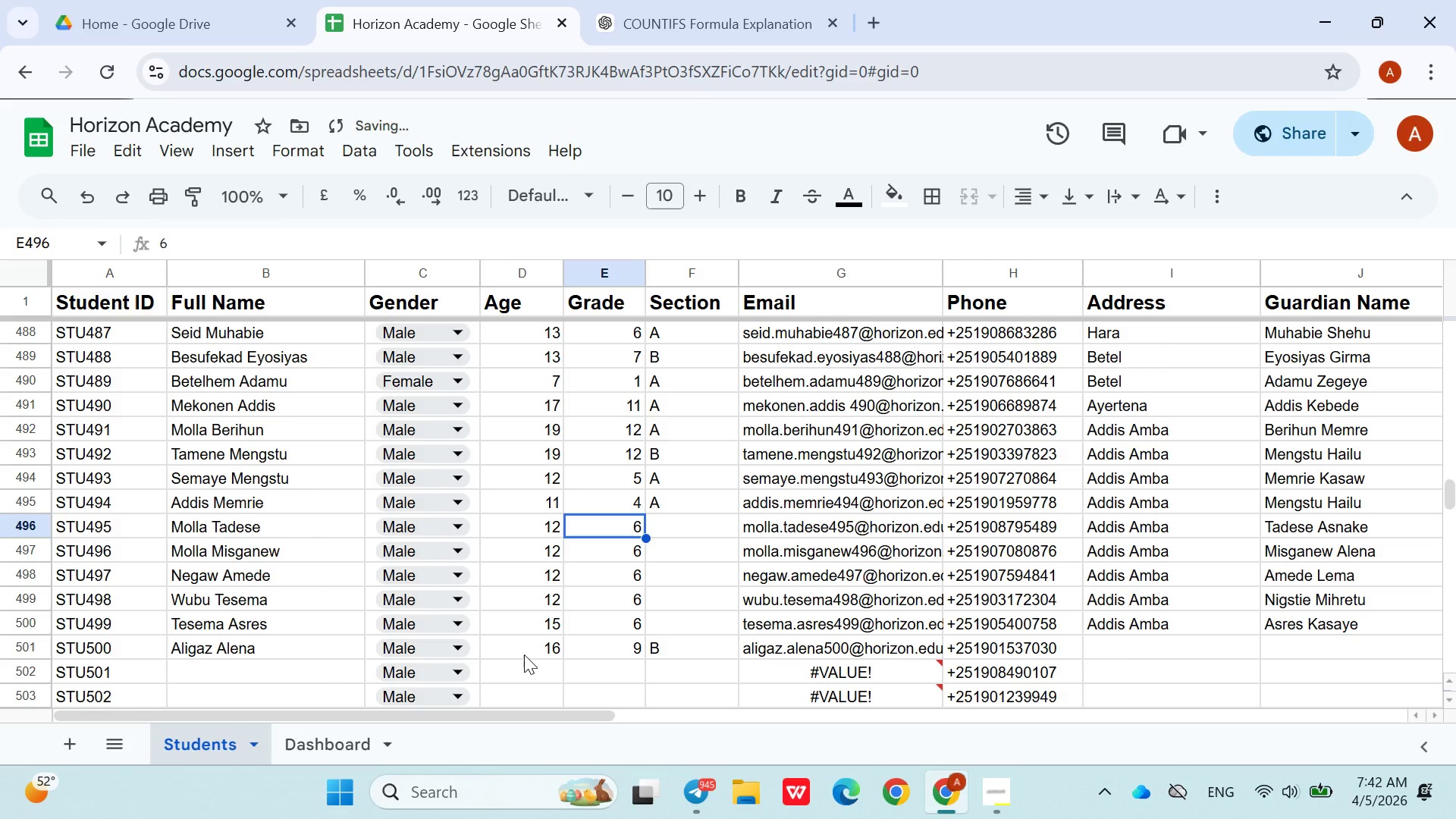 
key(ArrowRight)
 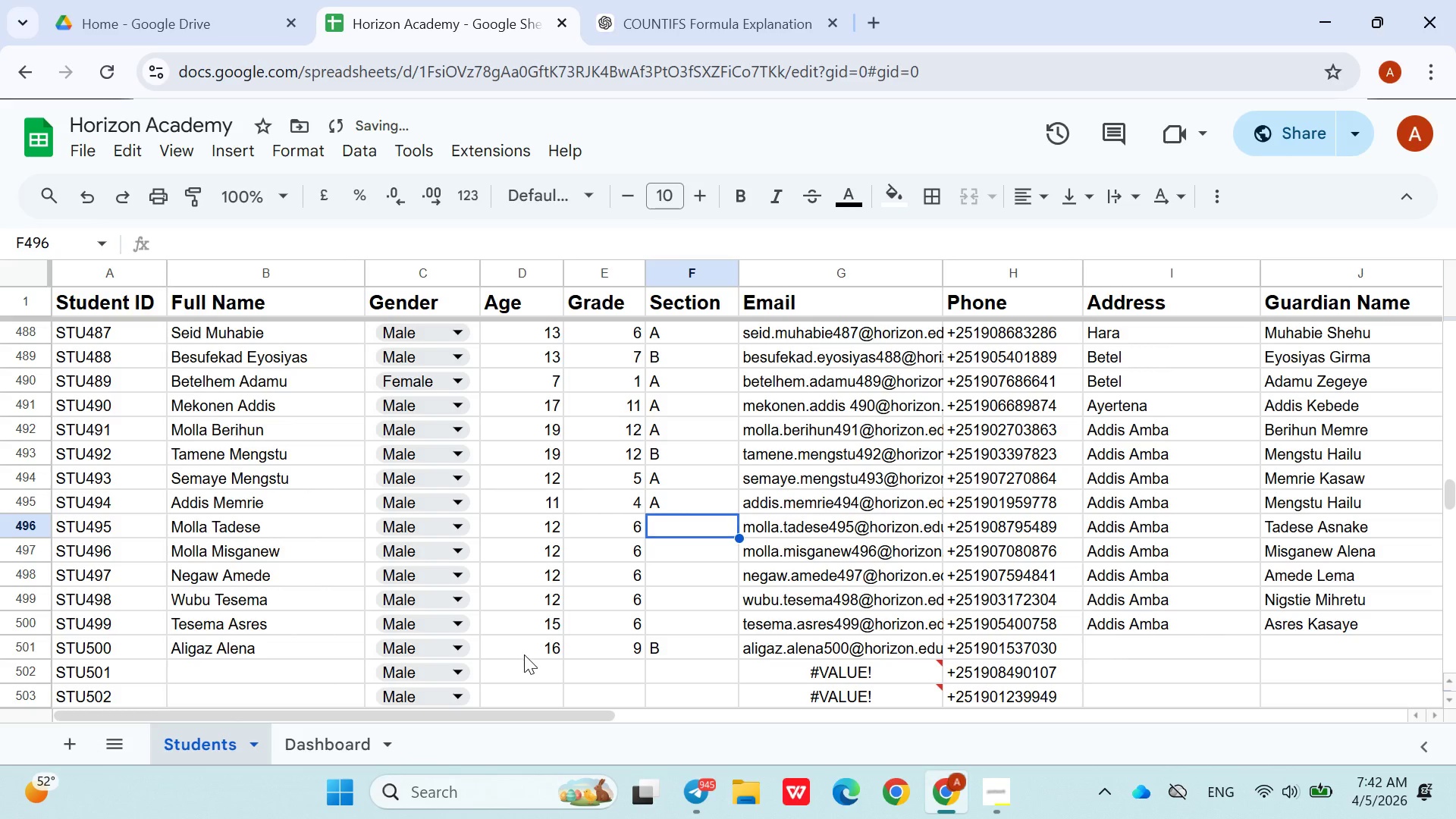 
key(Shift+A)
 